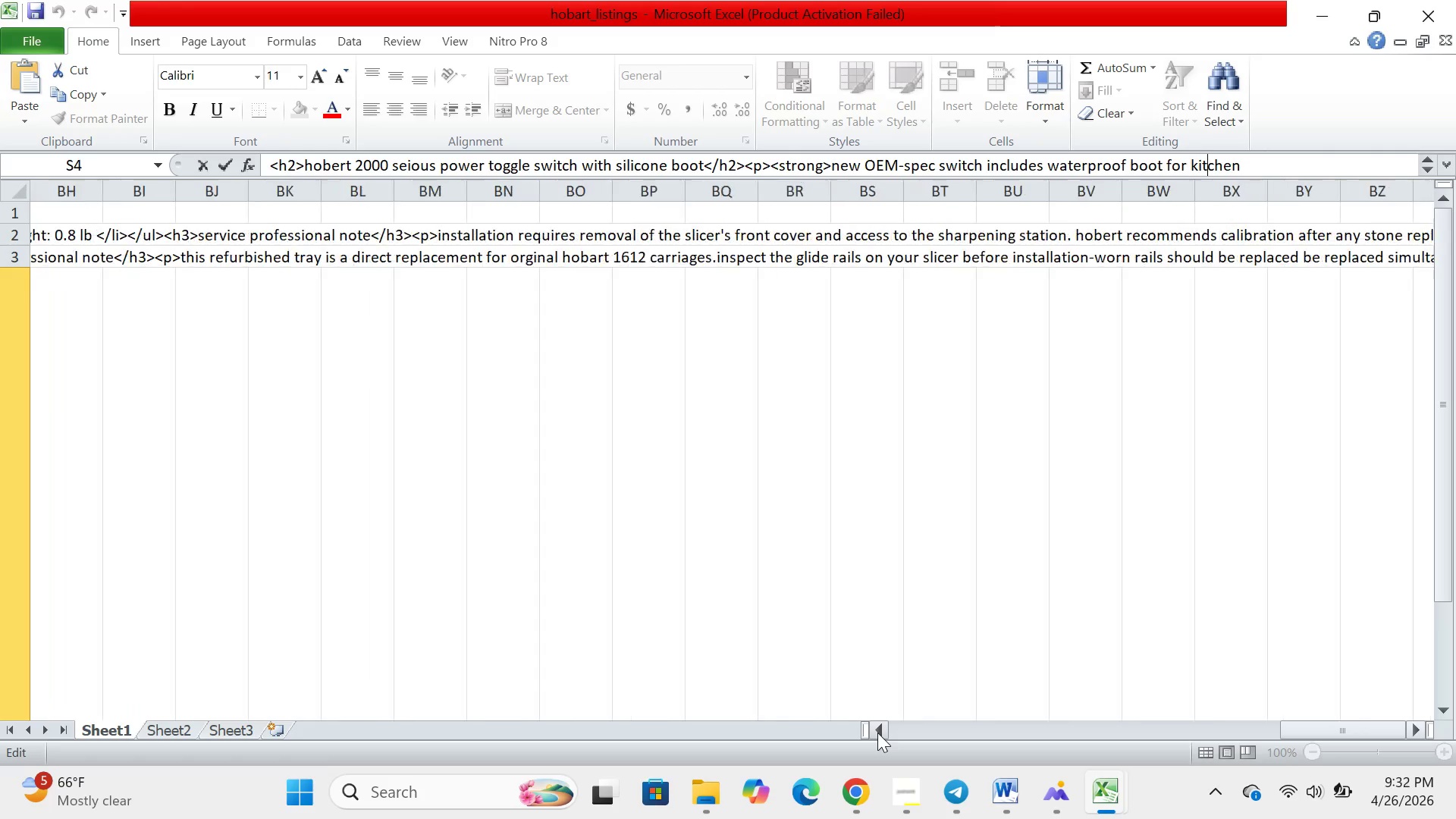 
triple_click([877, 733])
 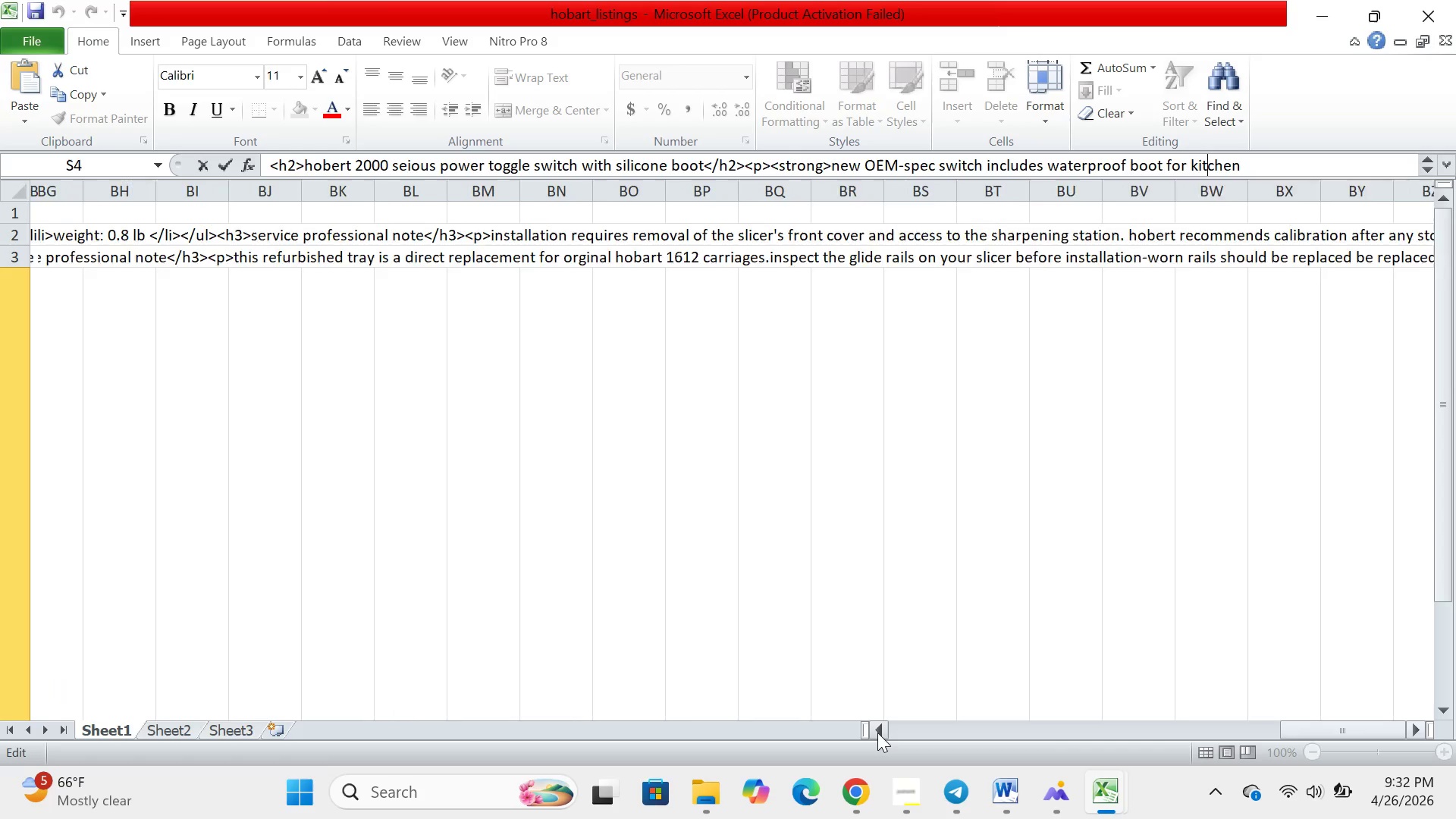 
triple_click([877, 733])
 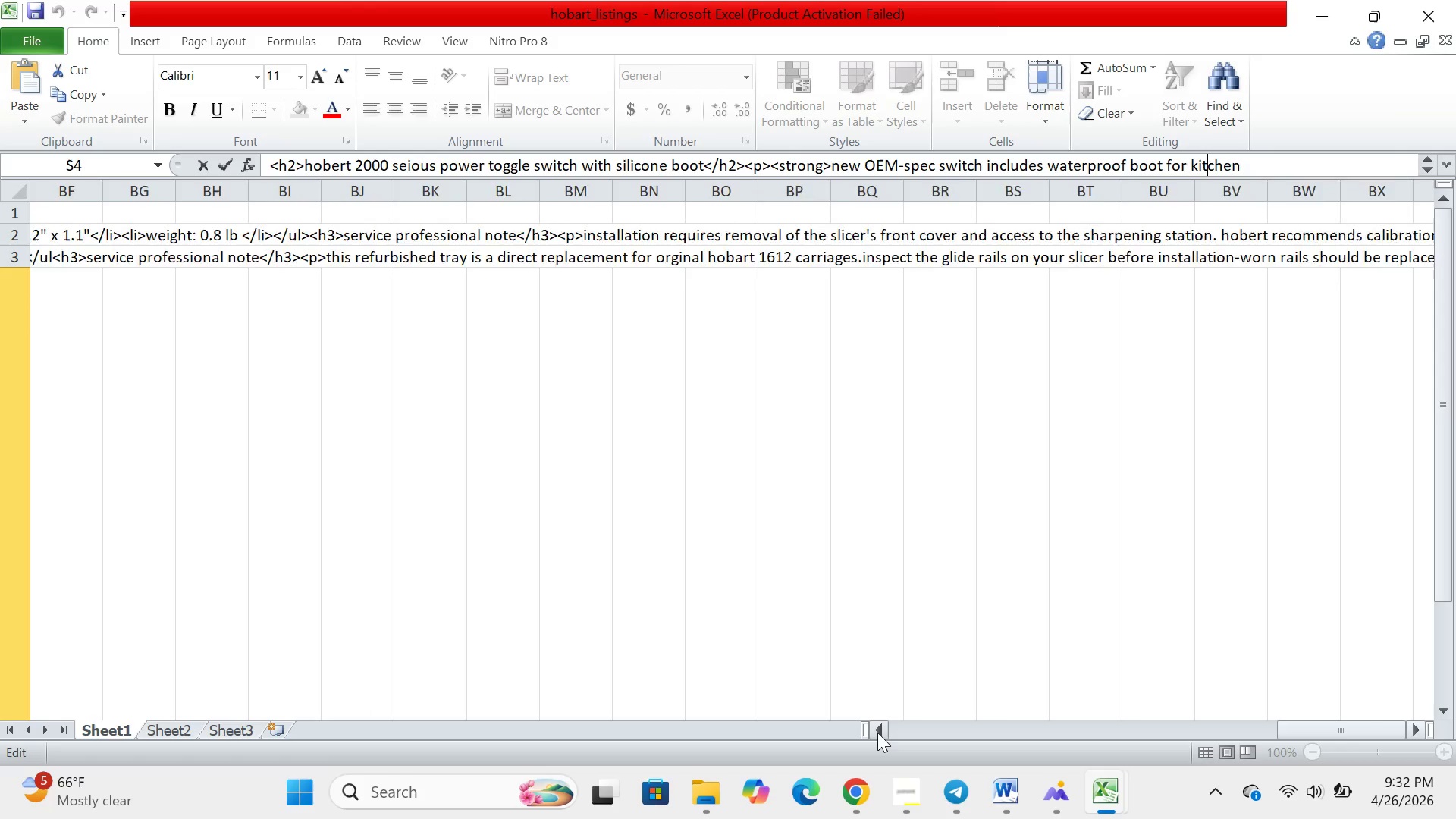 
triple_click([877, 733])
 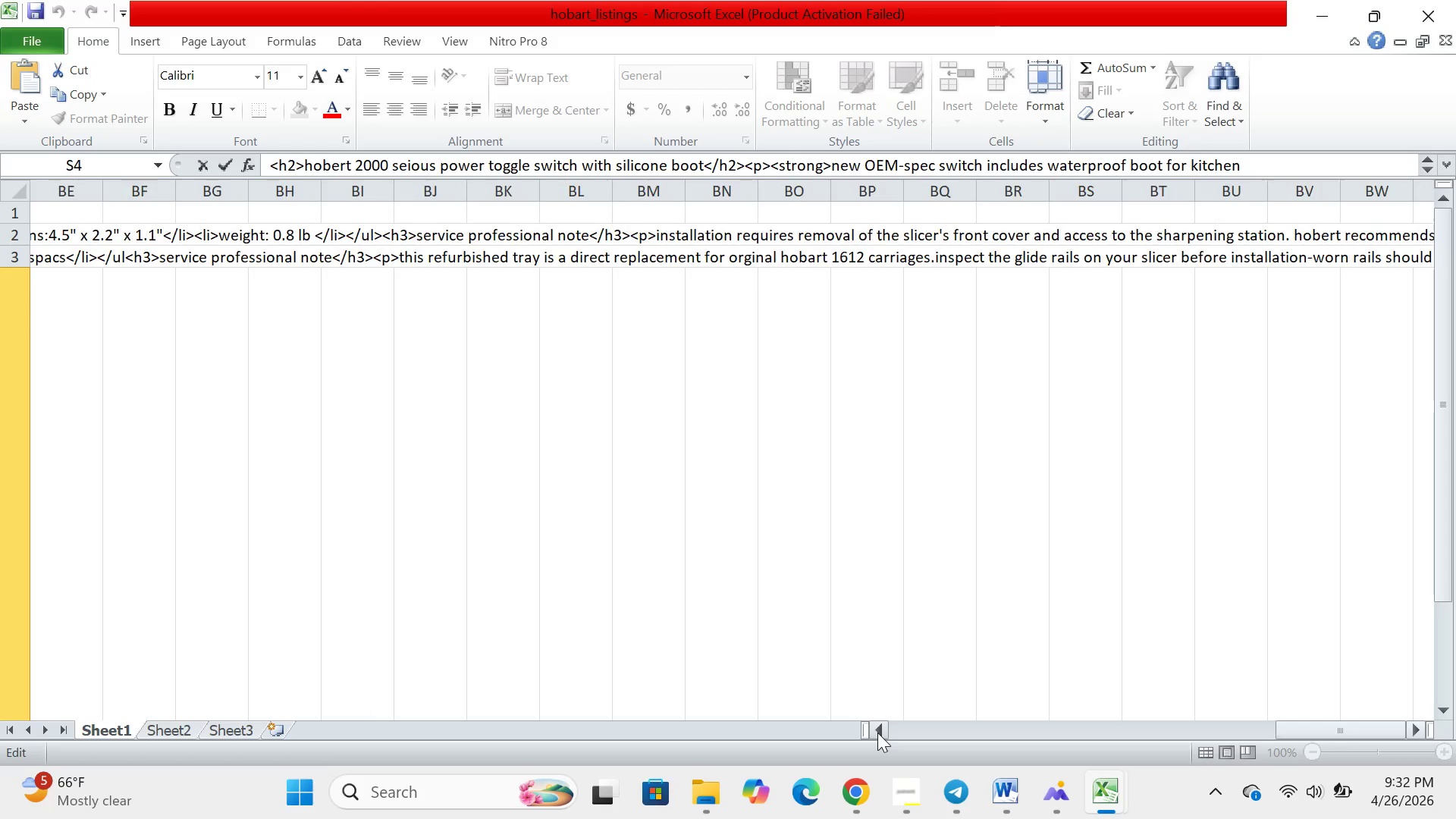 
triple_click([877, 733])
 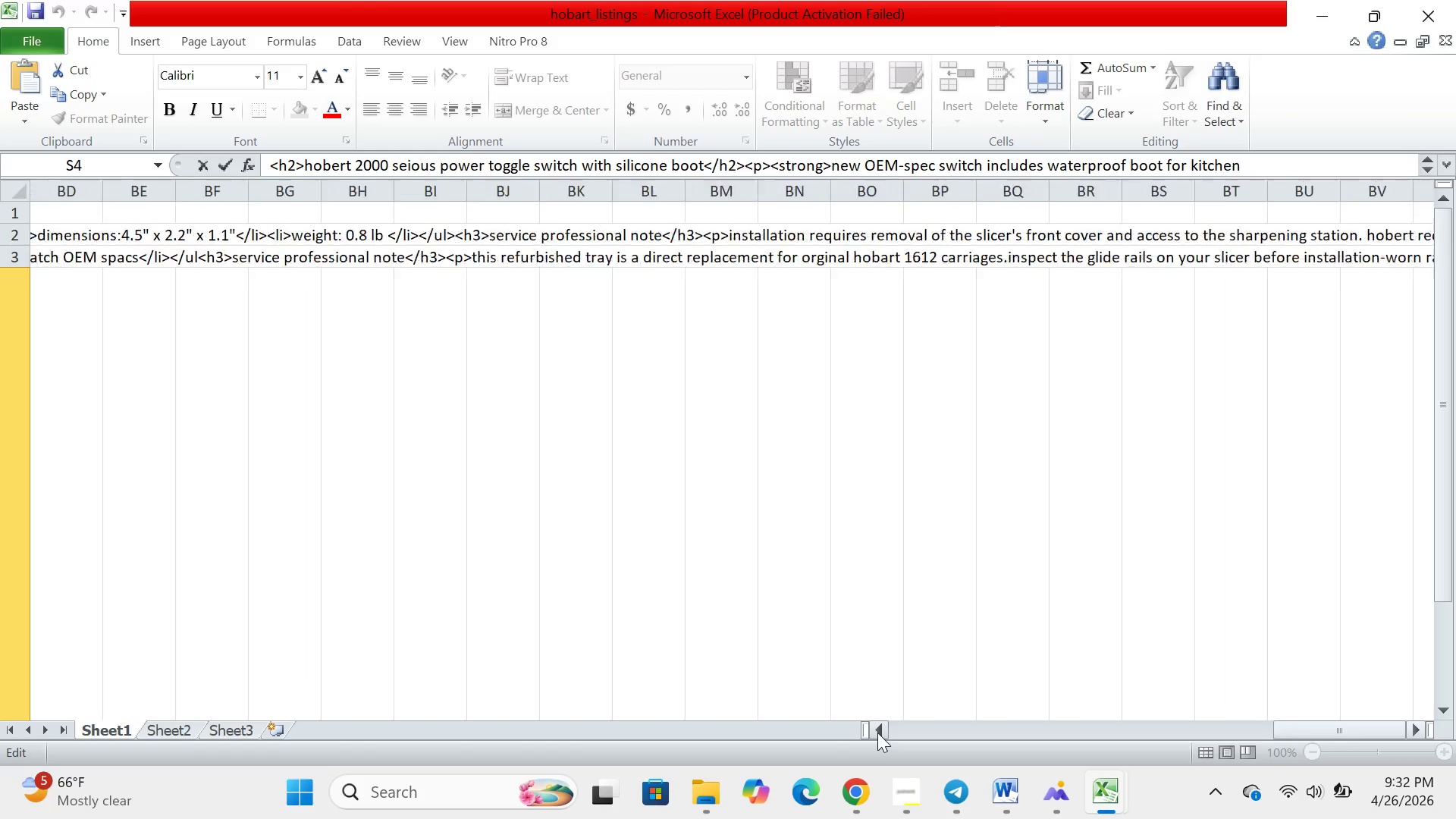 
triple_click([877, 733])
 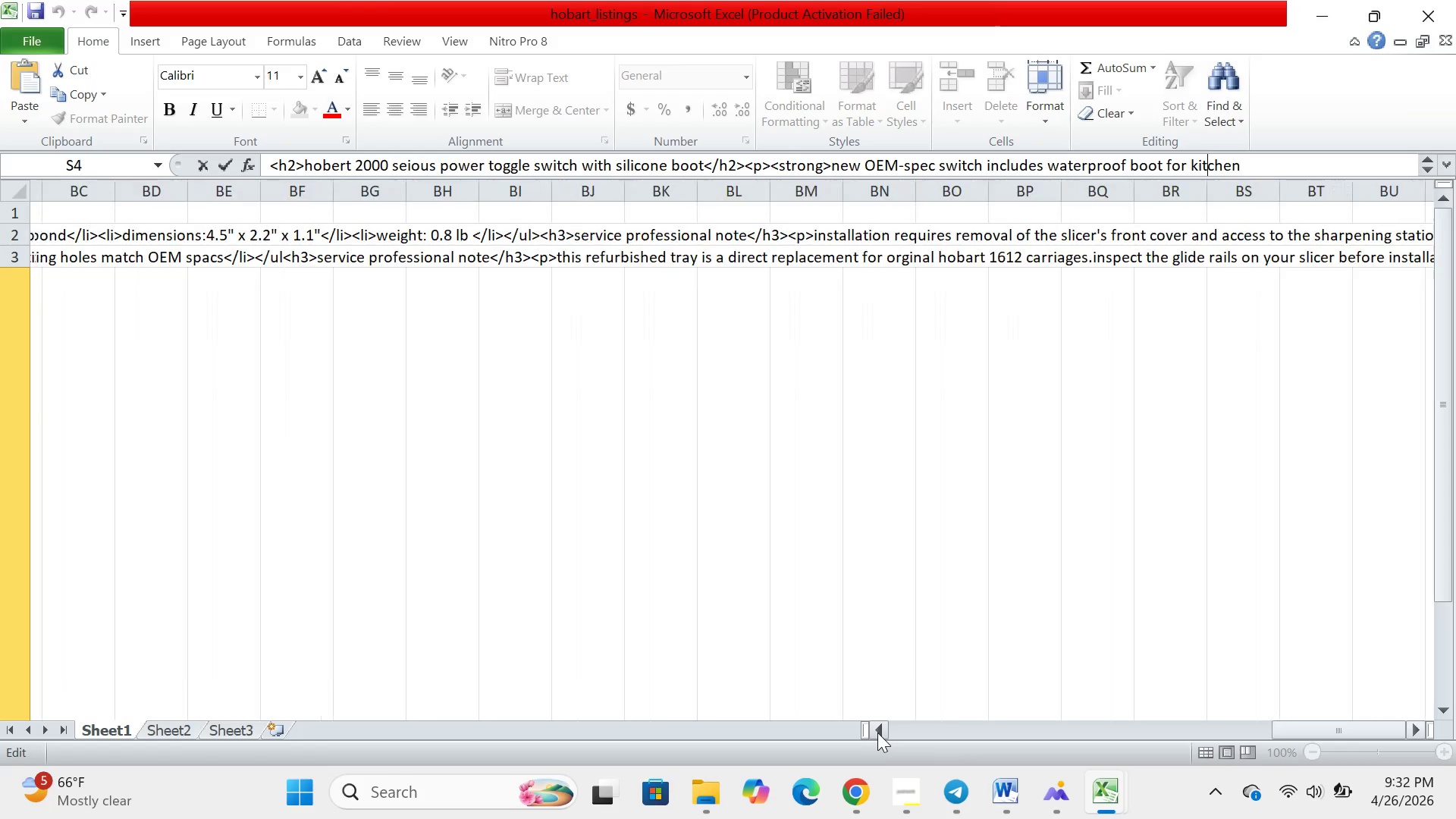 
triple_click([877, 733])
 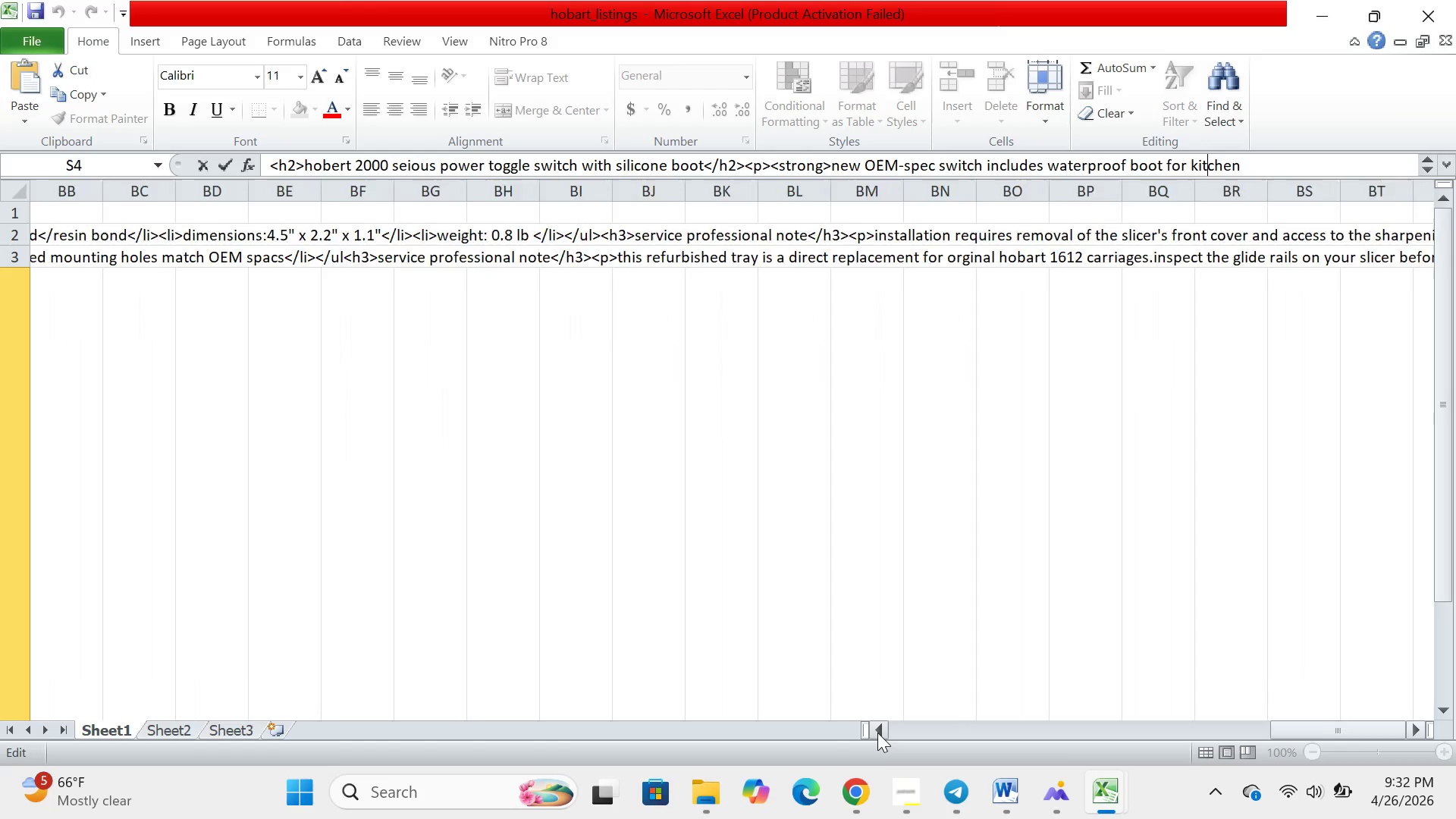 
triple_click([877, 733])
 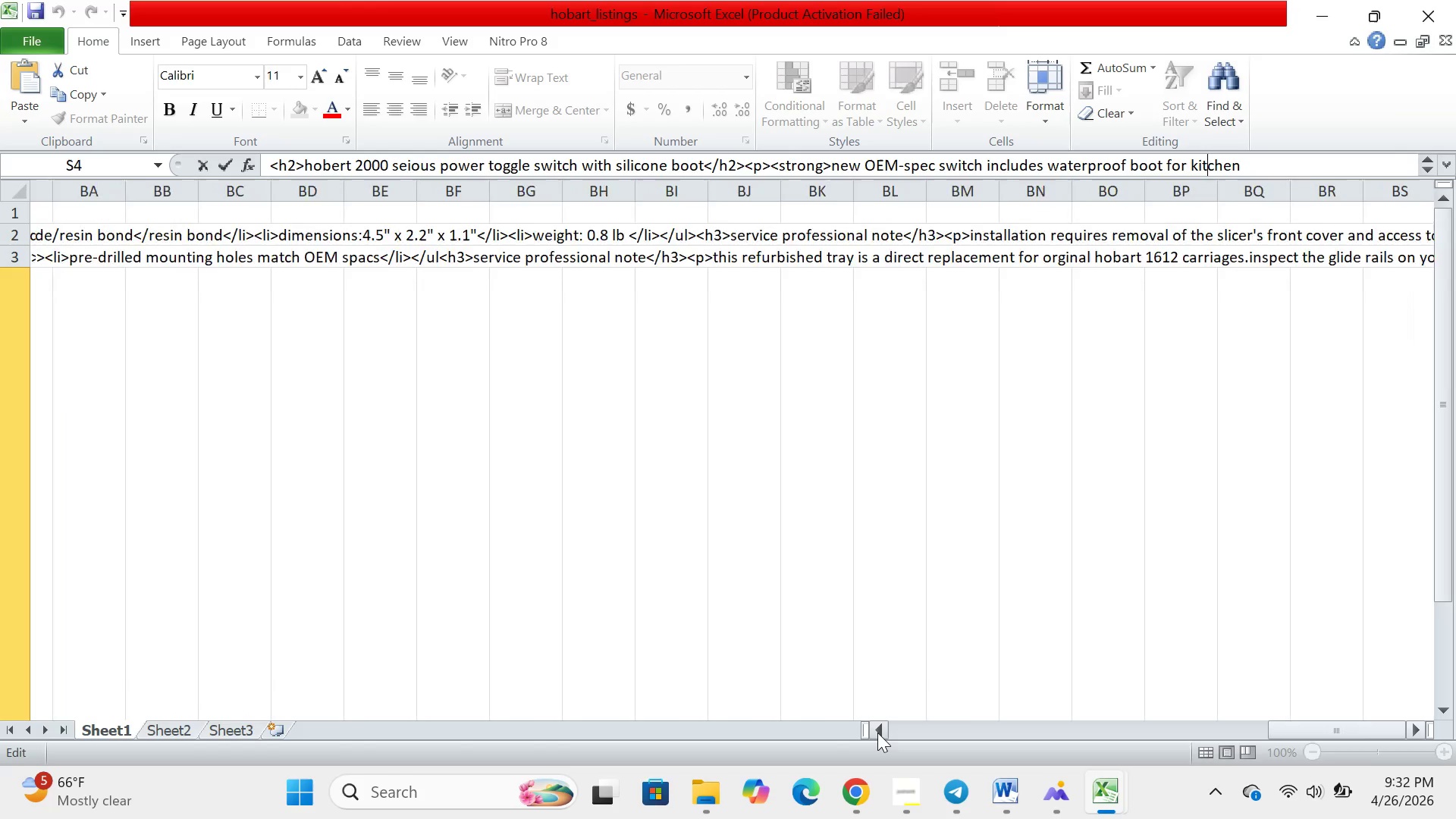 
triple_click([877, 733])
 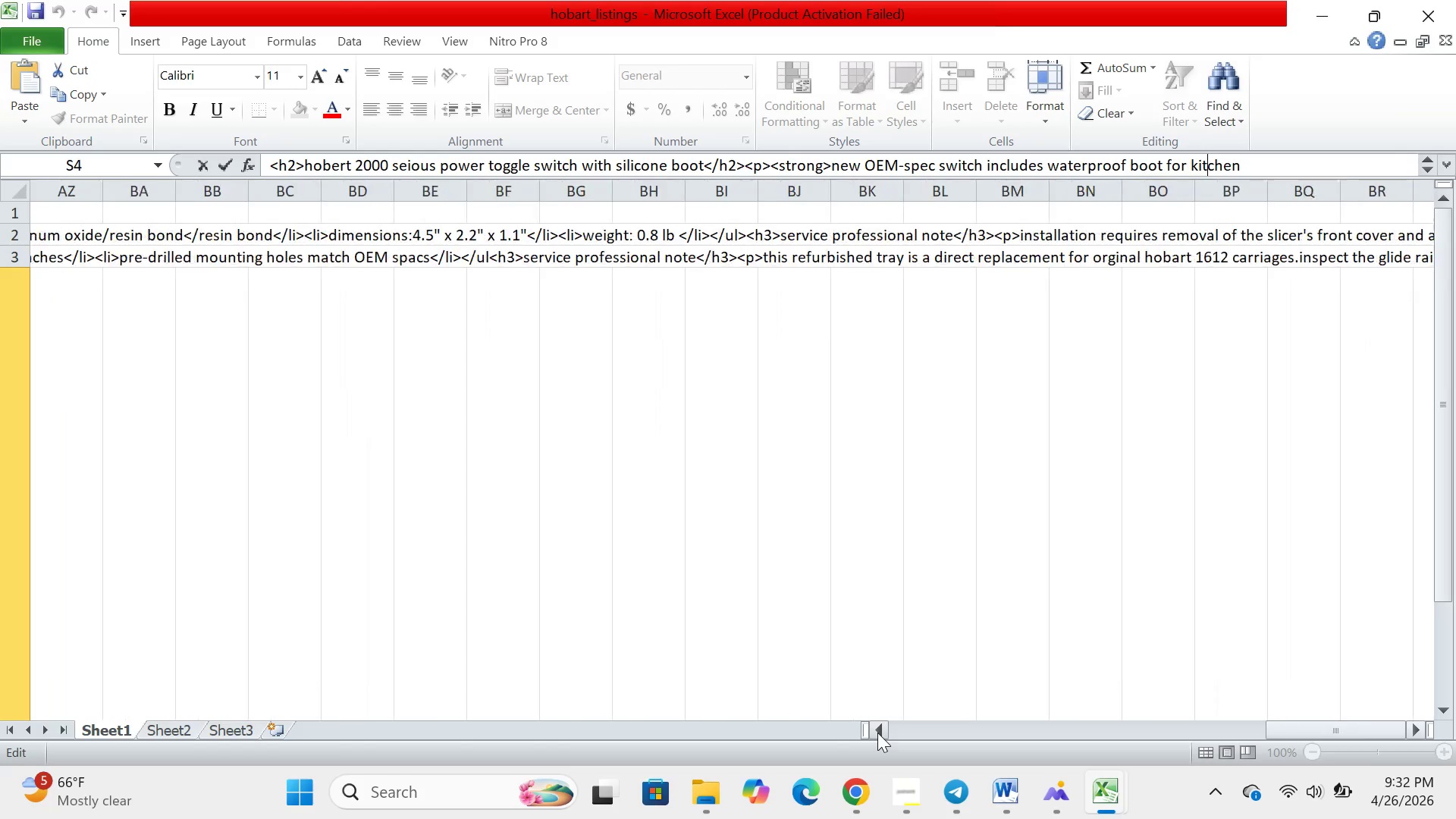 
triple_click([877, 733])
 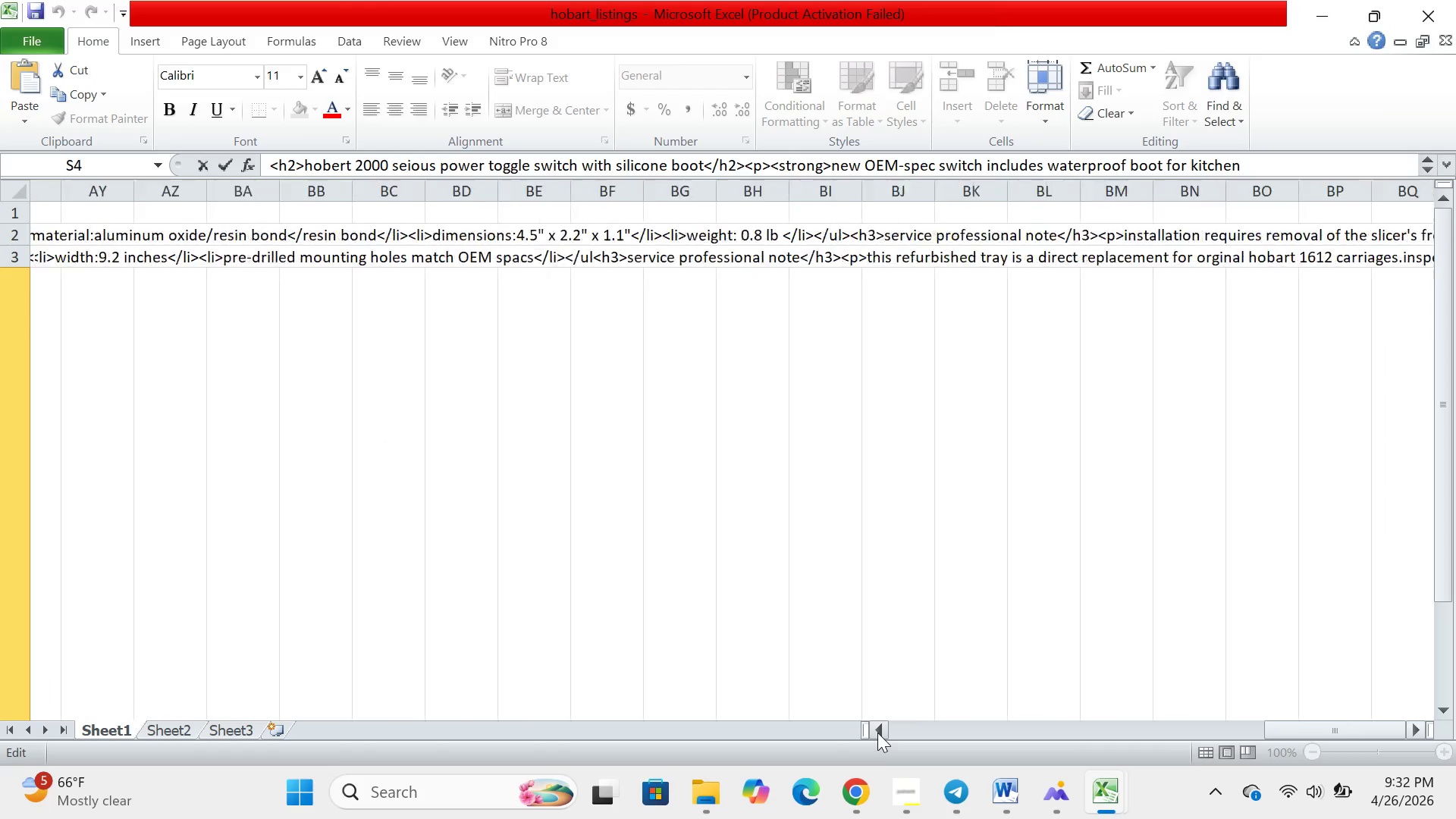 
triple_click([877, 733])
 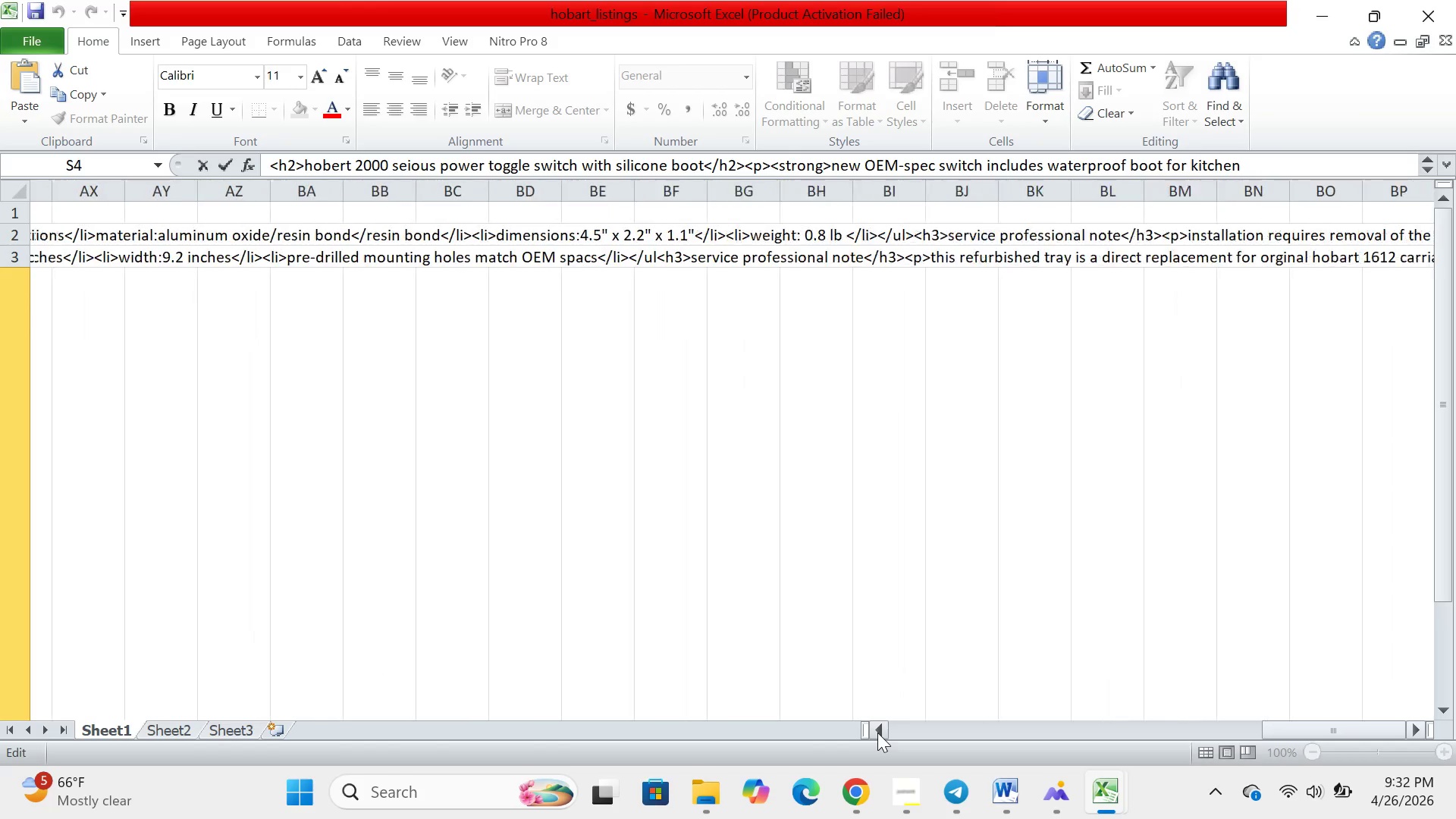 
triple_click([877, 733])
 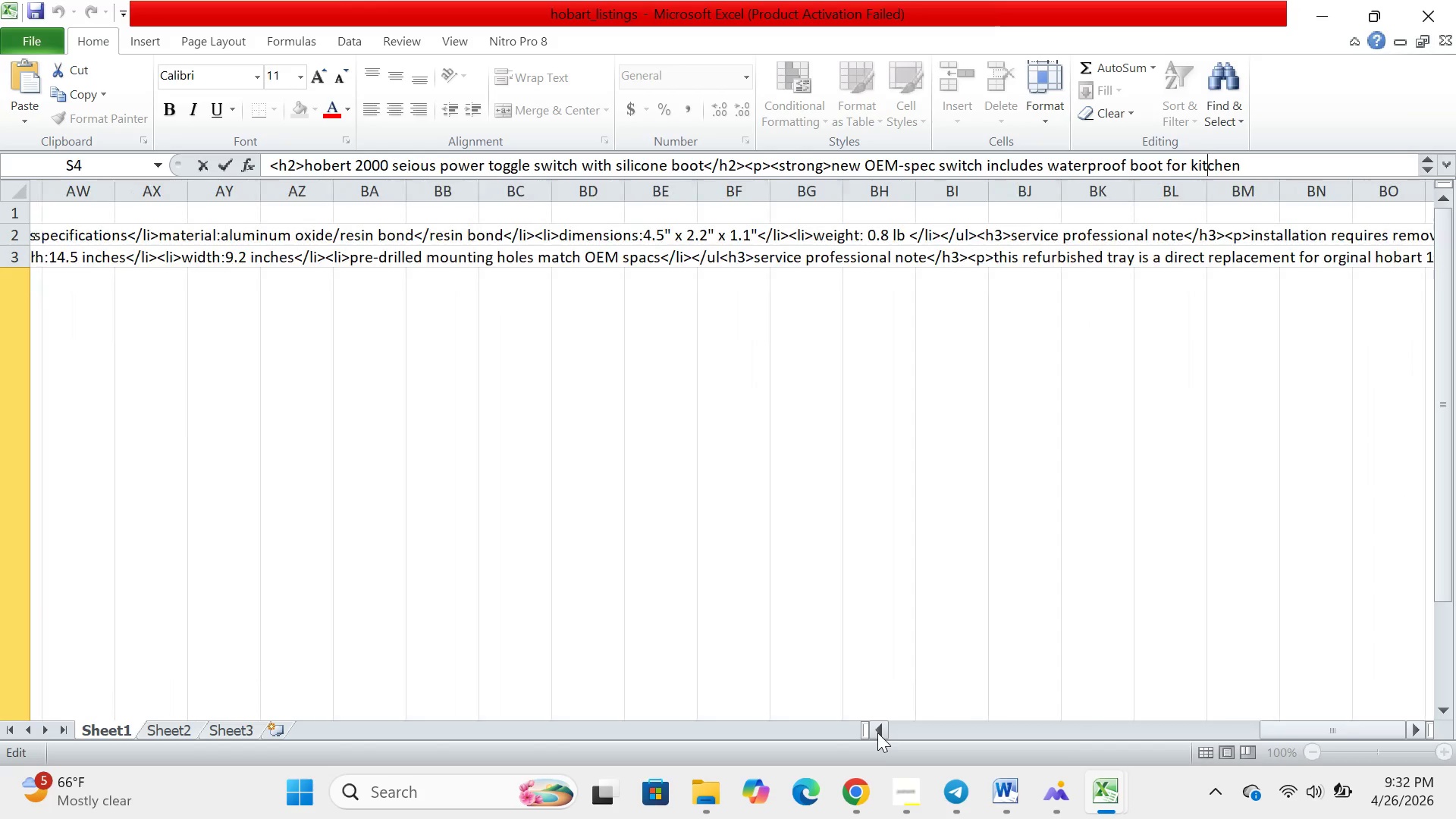 
triple_click([877, 733])
 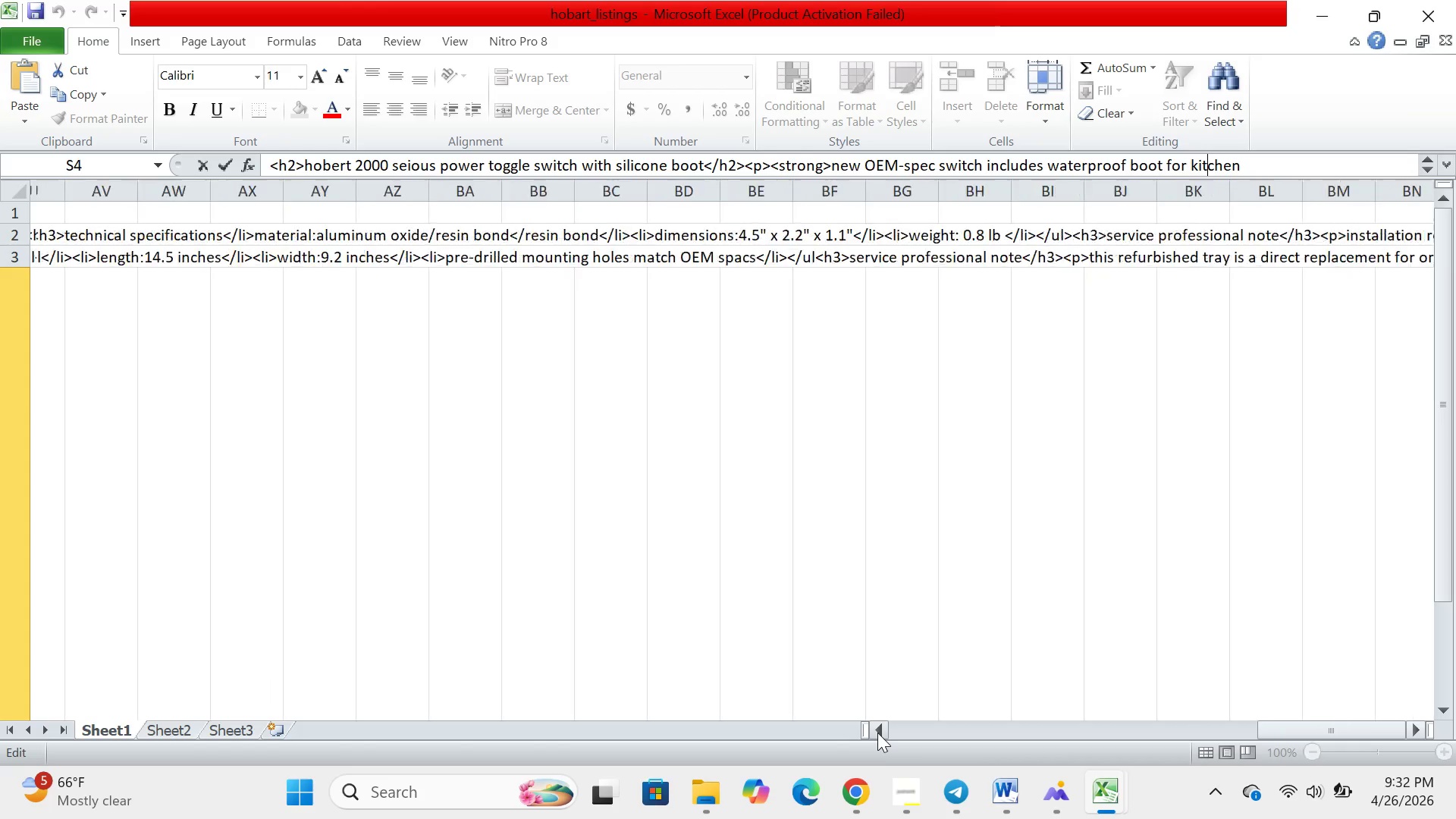 
triple_click([877, 733])
 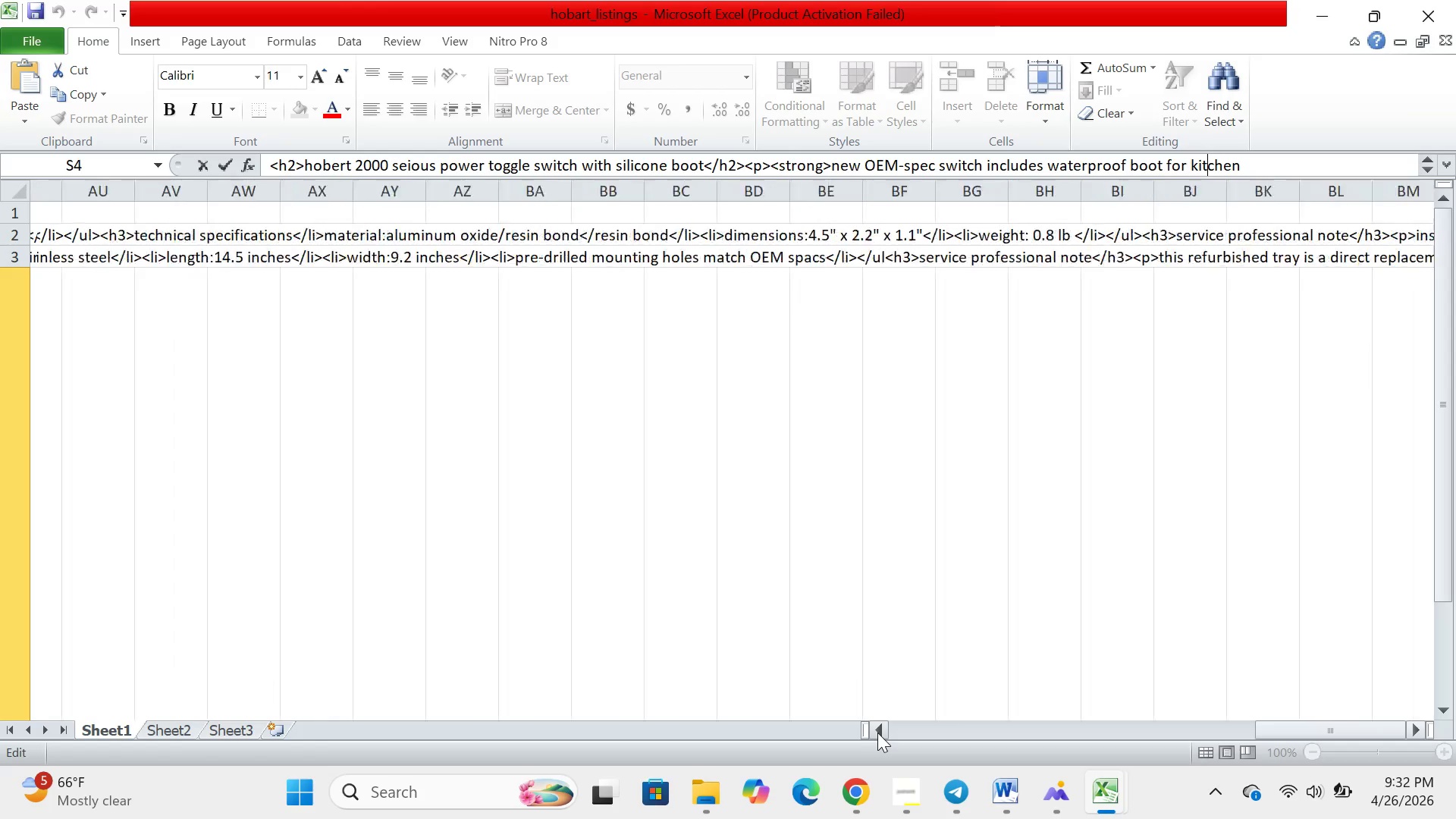 
triple_click([877, 733])
 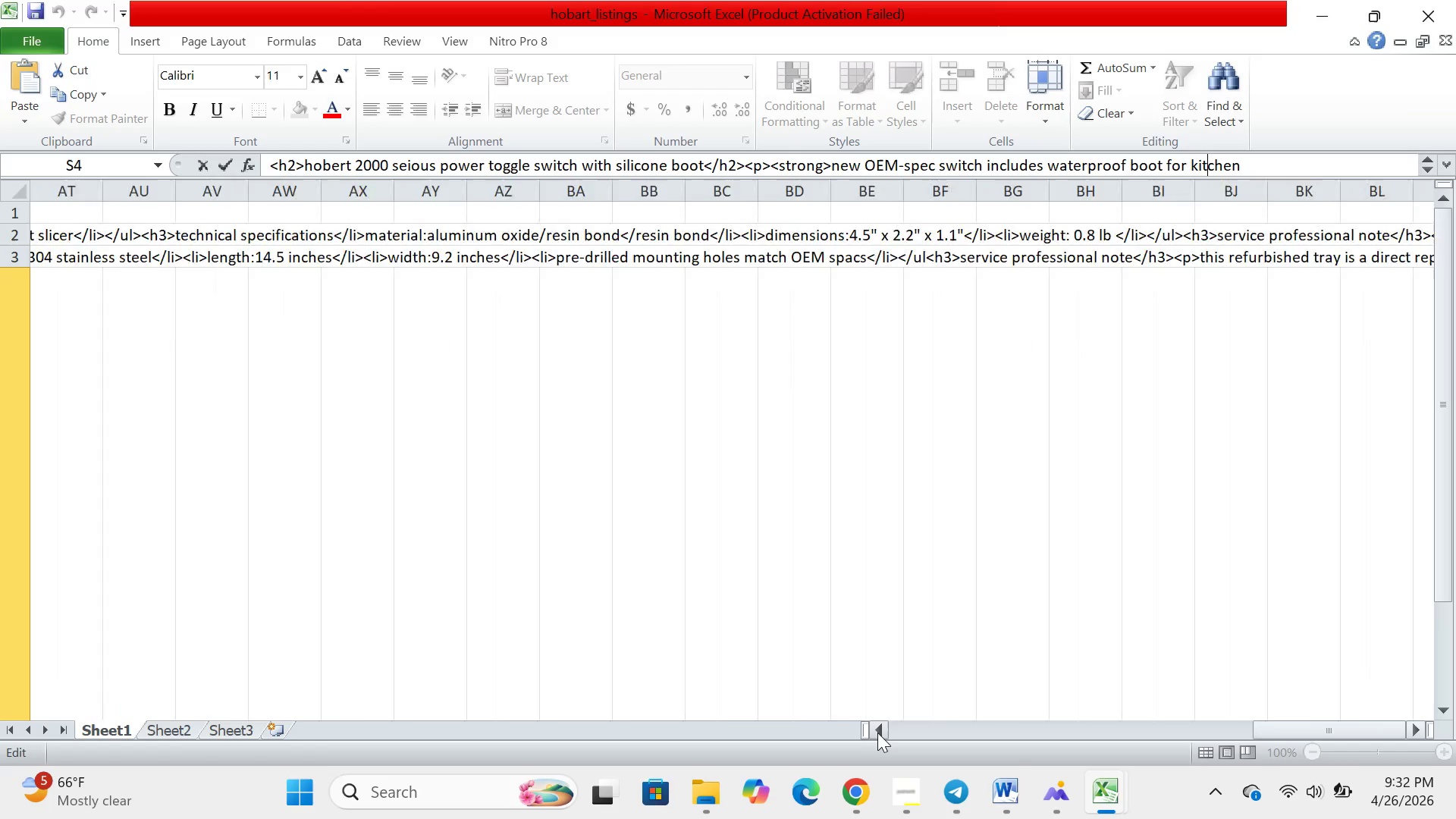 
triple_click([877, 733])
 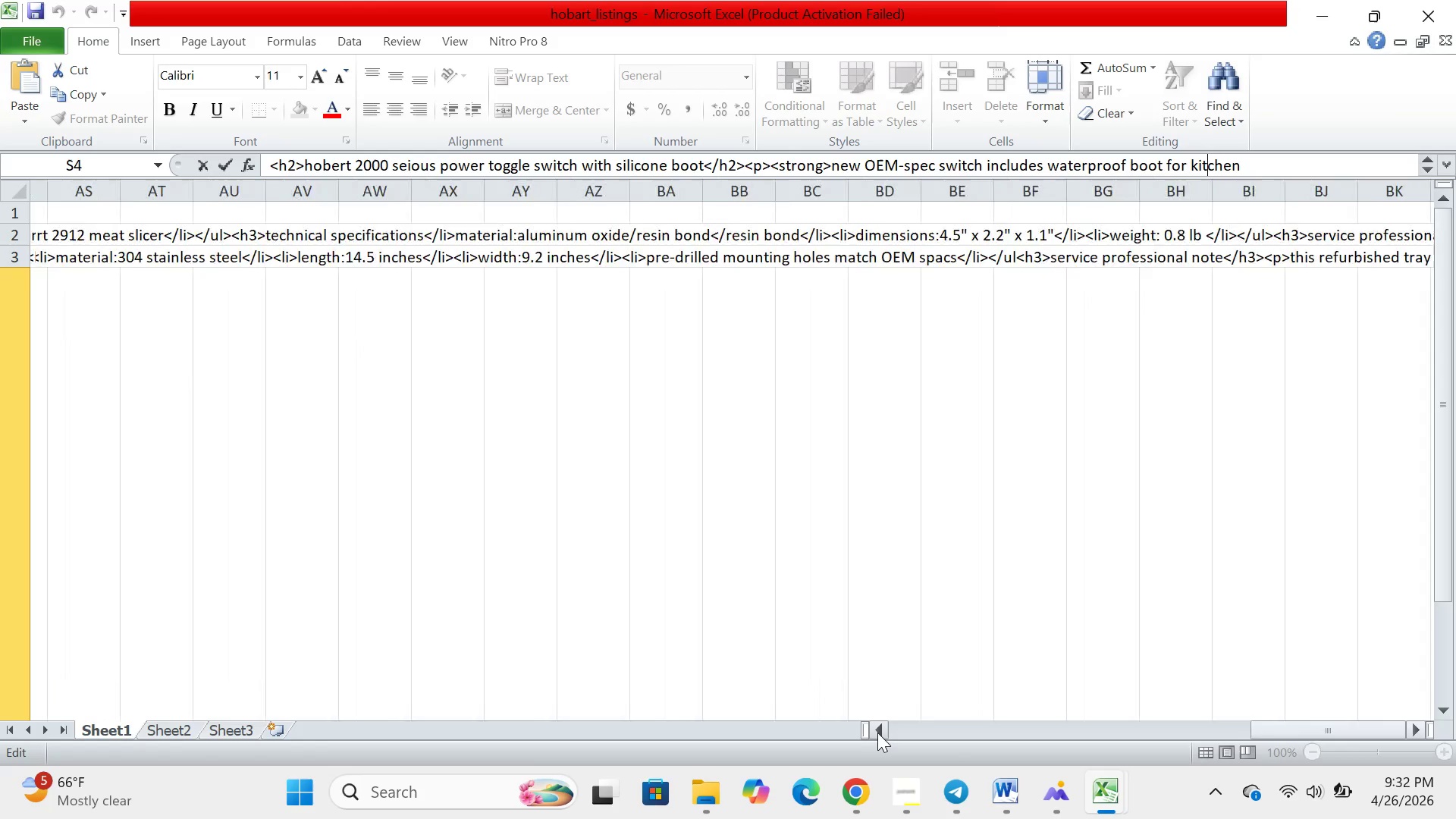 
triple_click([877, 733])
 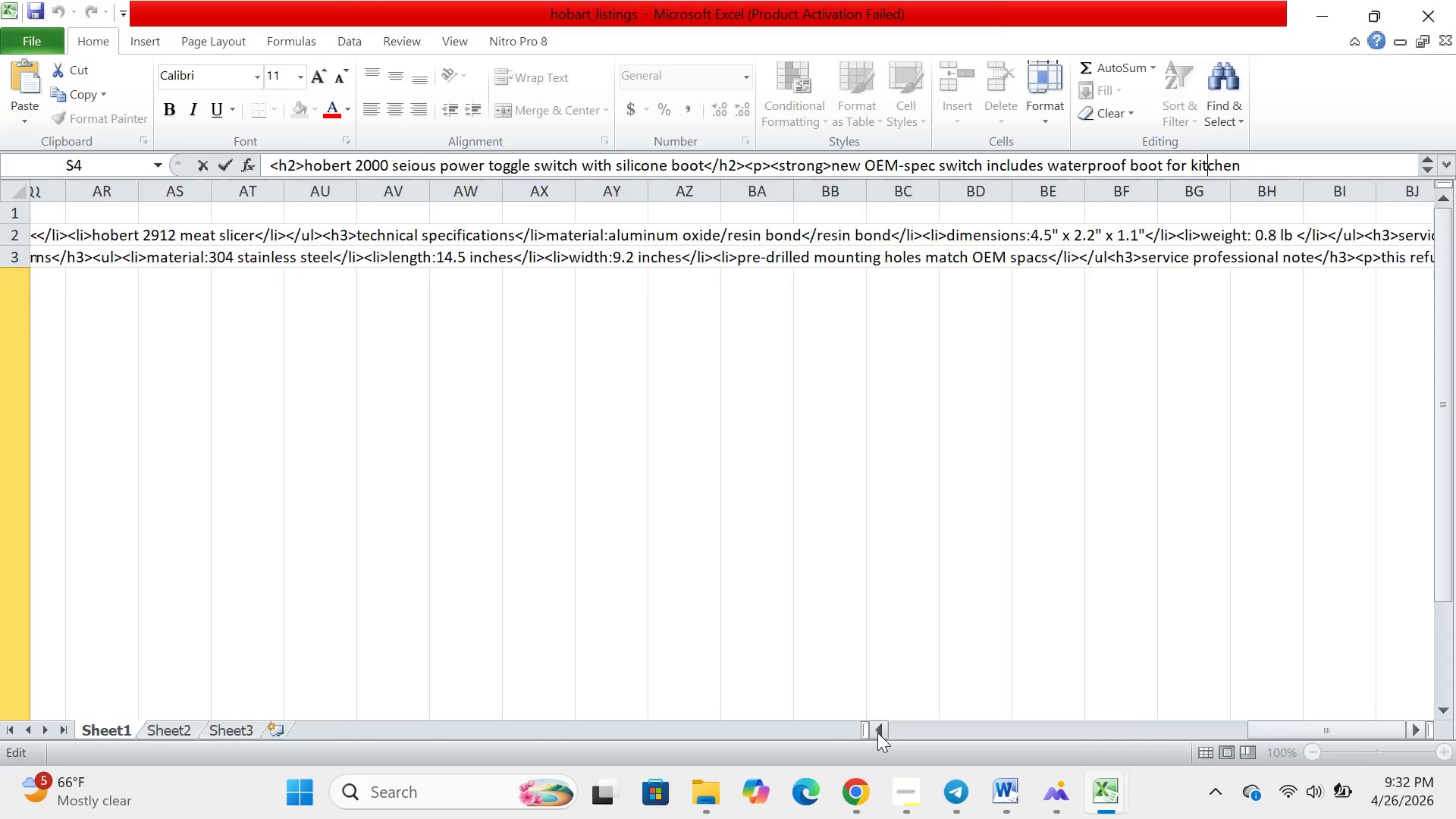 
triple_click([877, 733])
 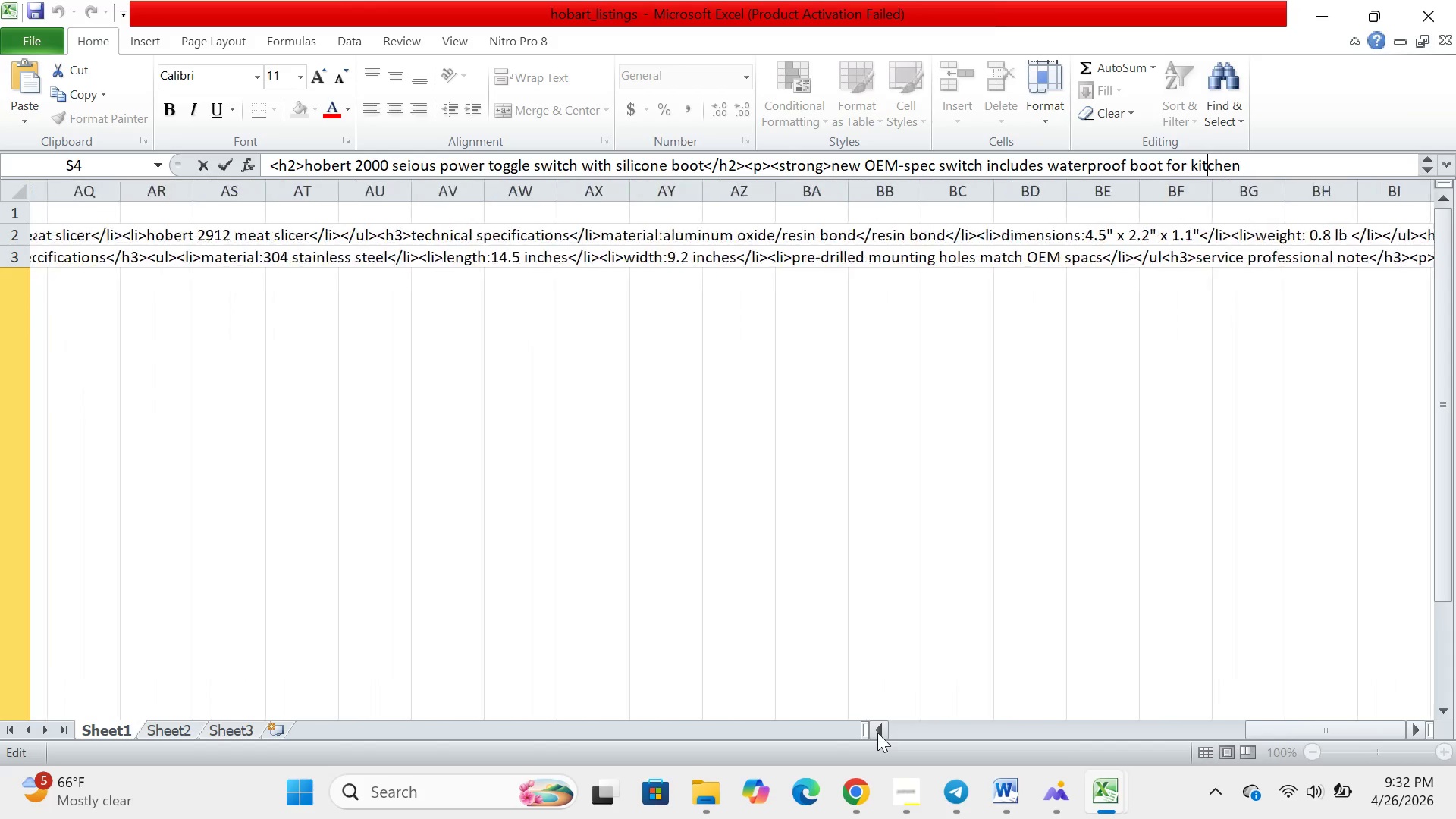 
triple_click([877, 733])
 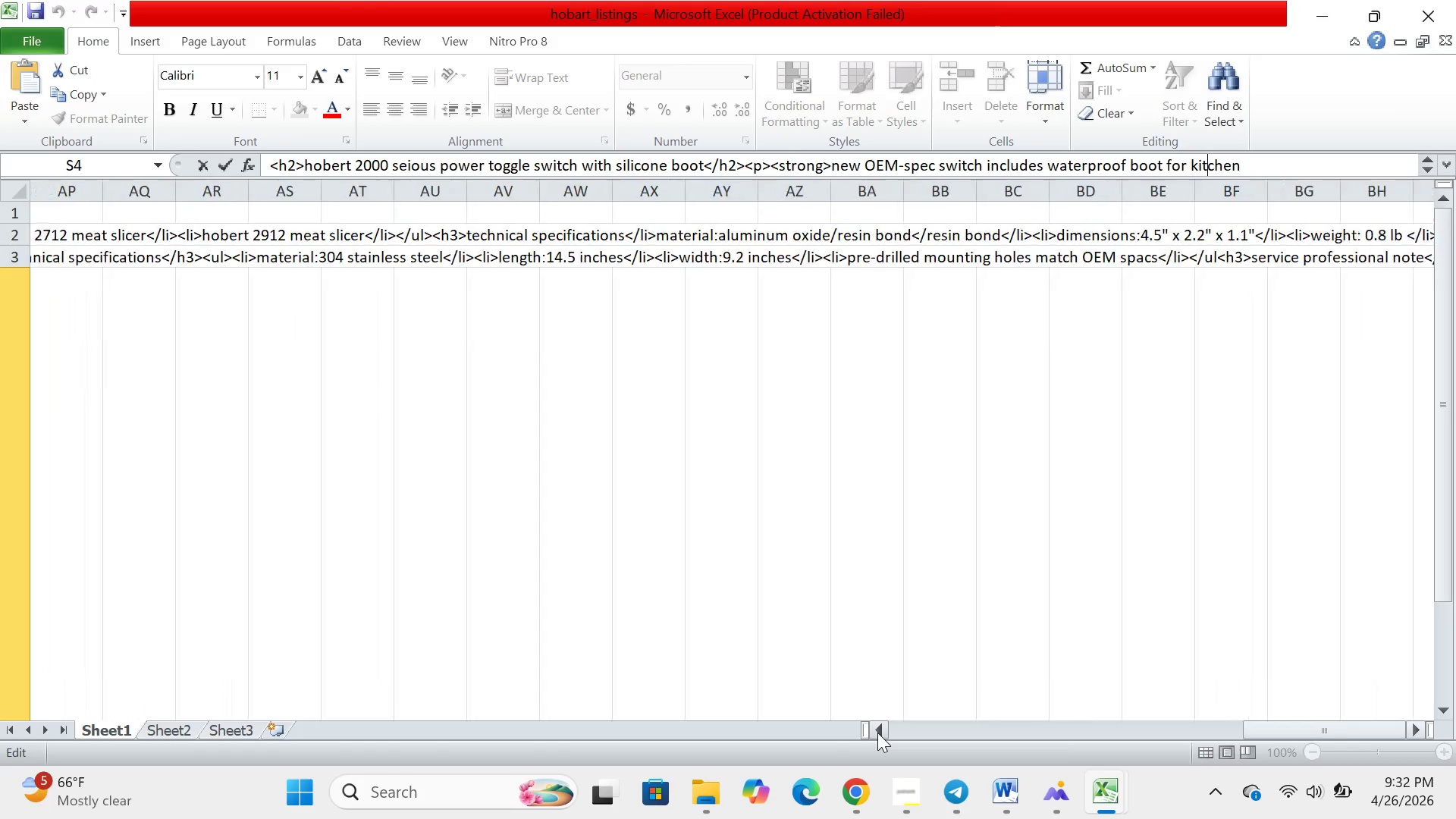 
triple_click([877, 733])
 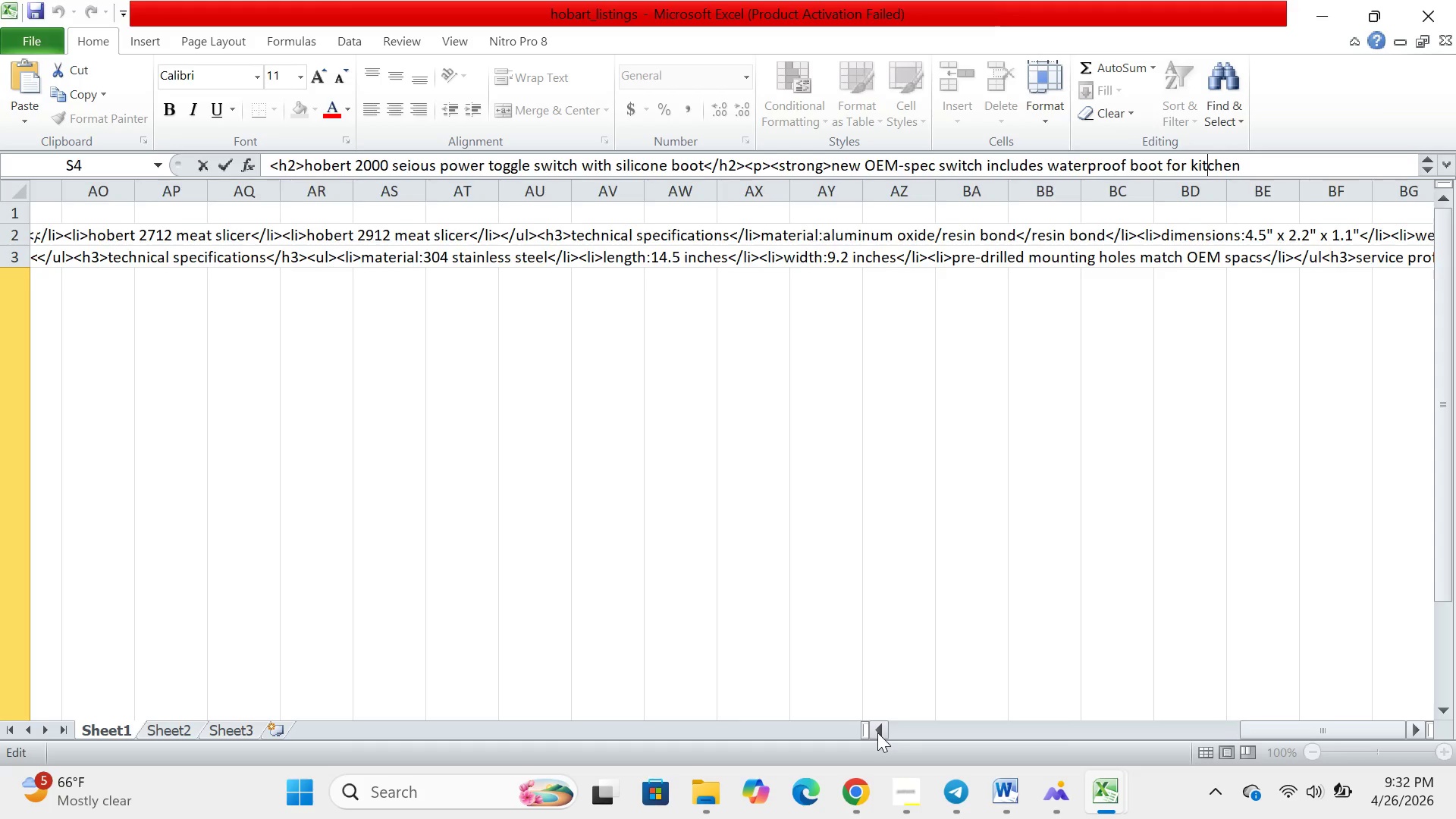 
triple_click([877, 733])
 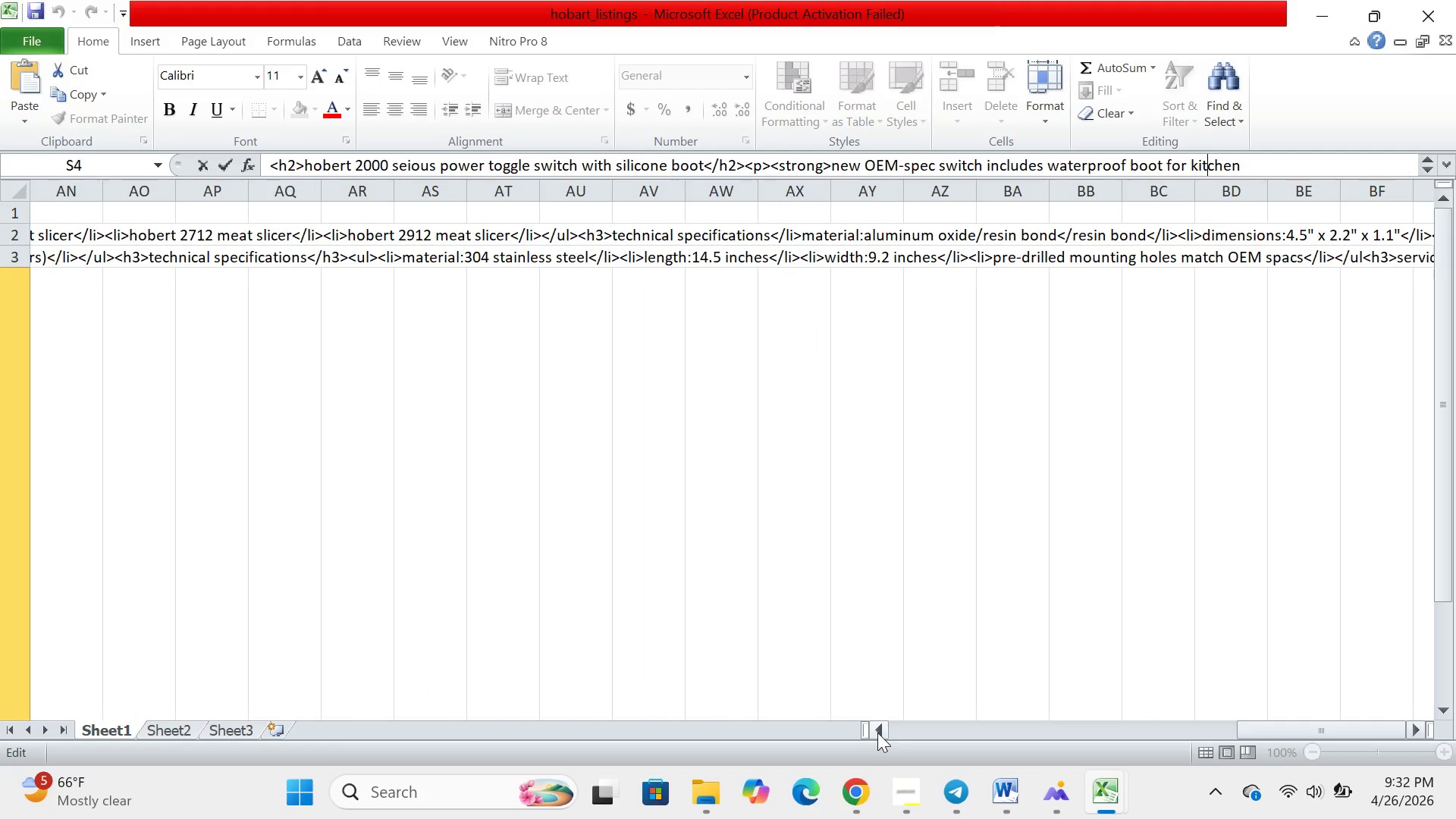 
wait(6.69)
 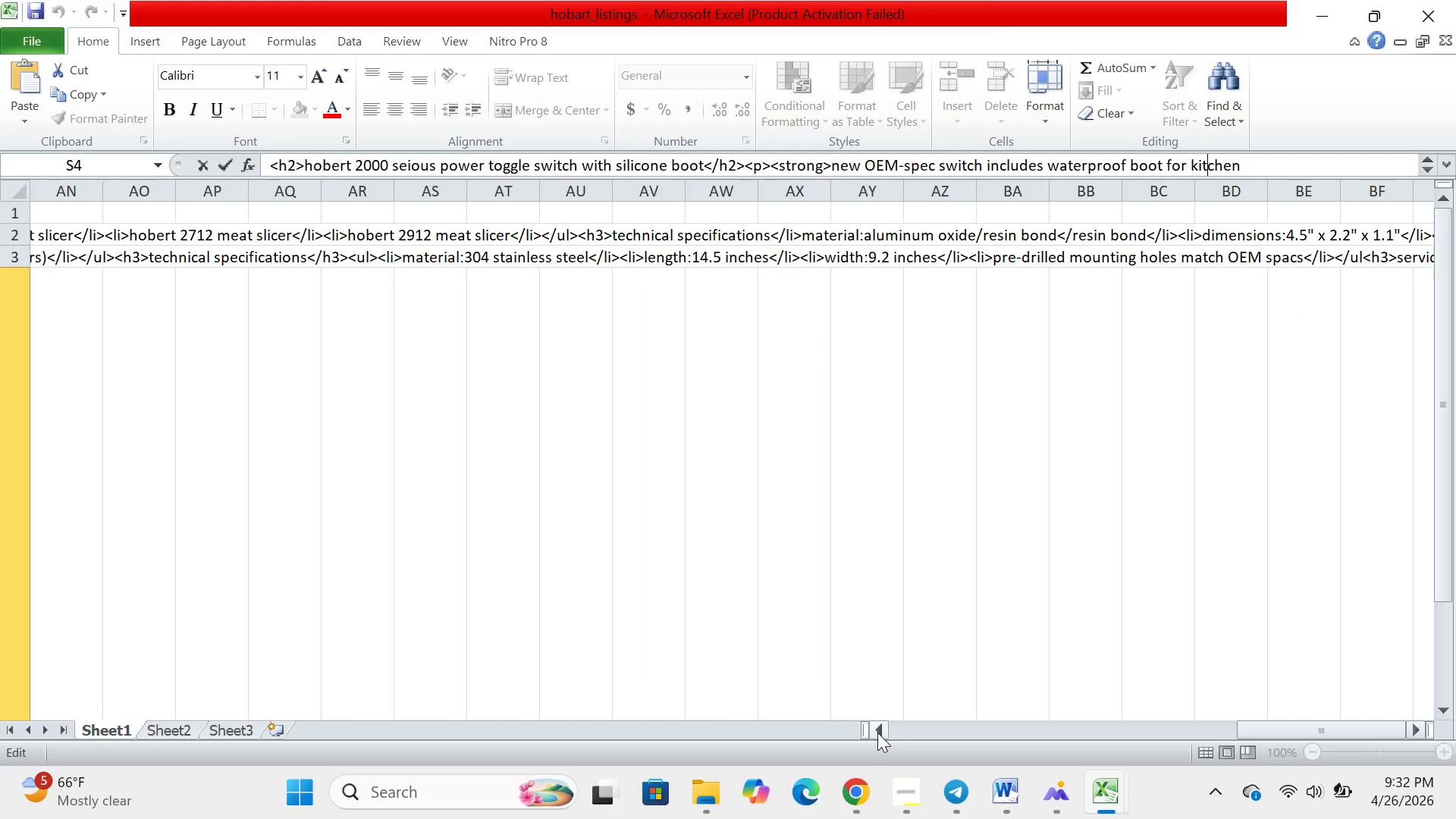 
key(ArrowLeft)
 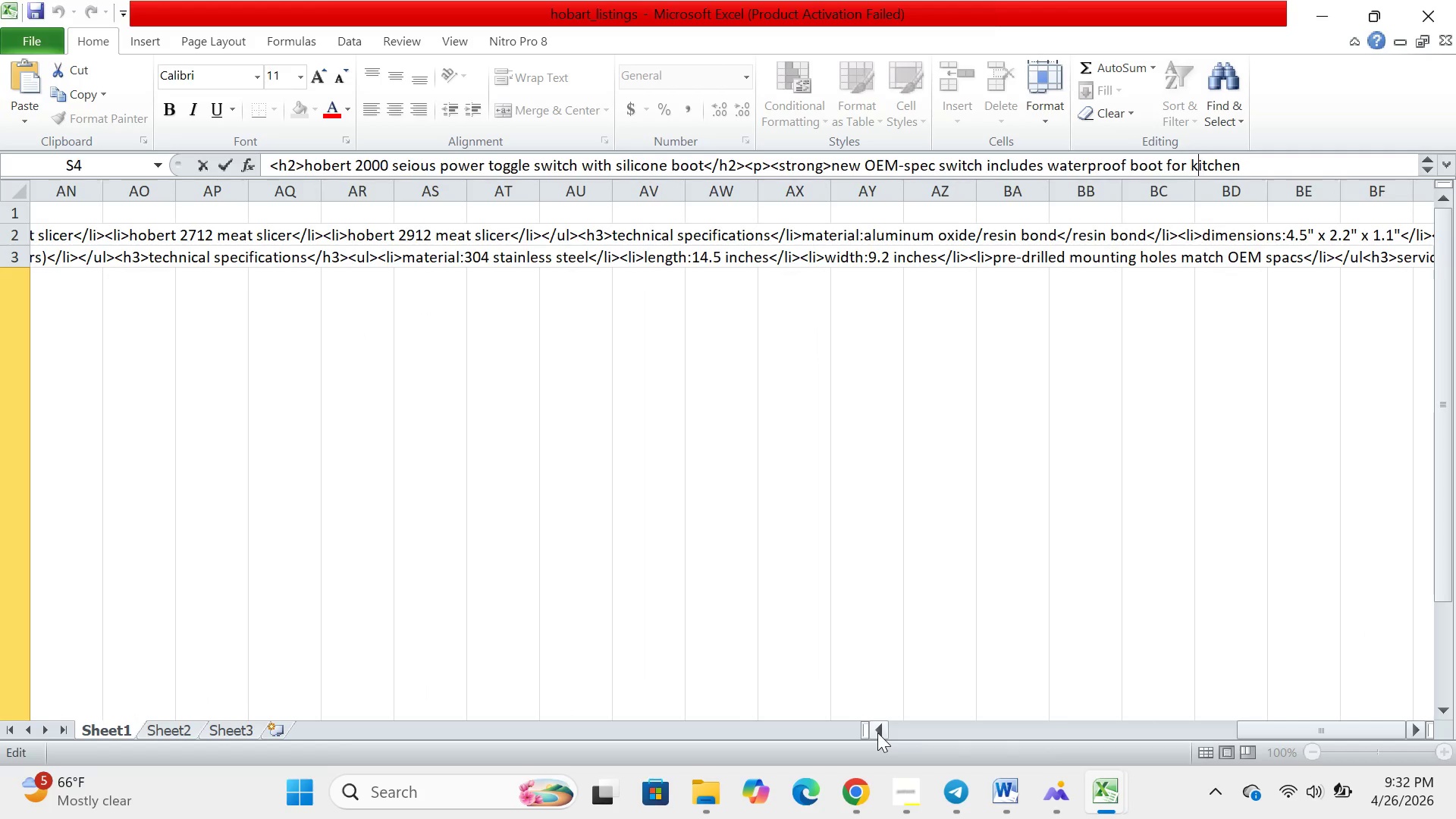 
key(ArrowLeft)
 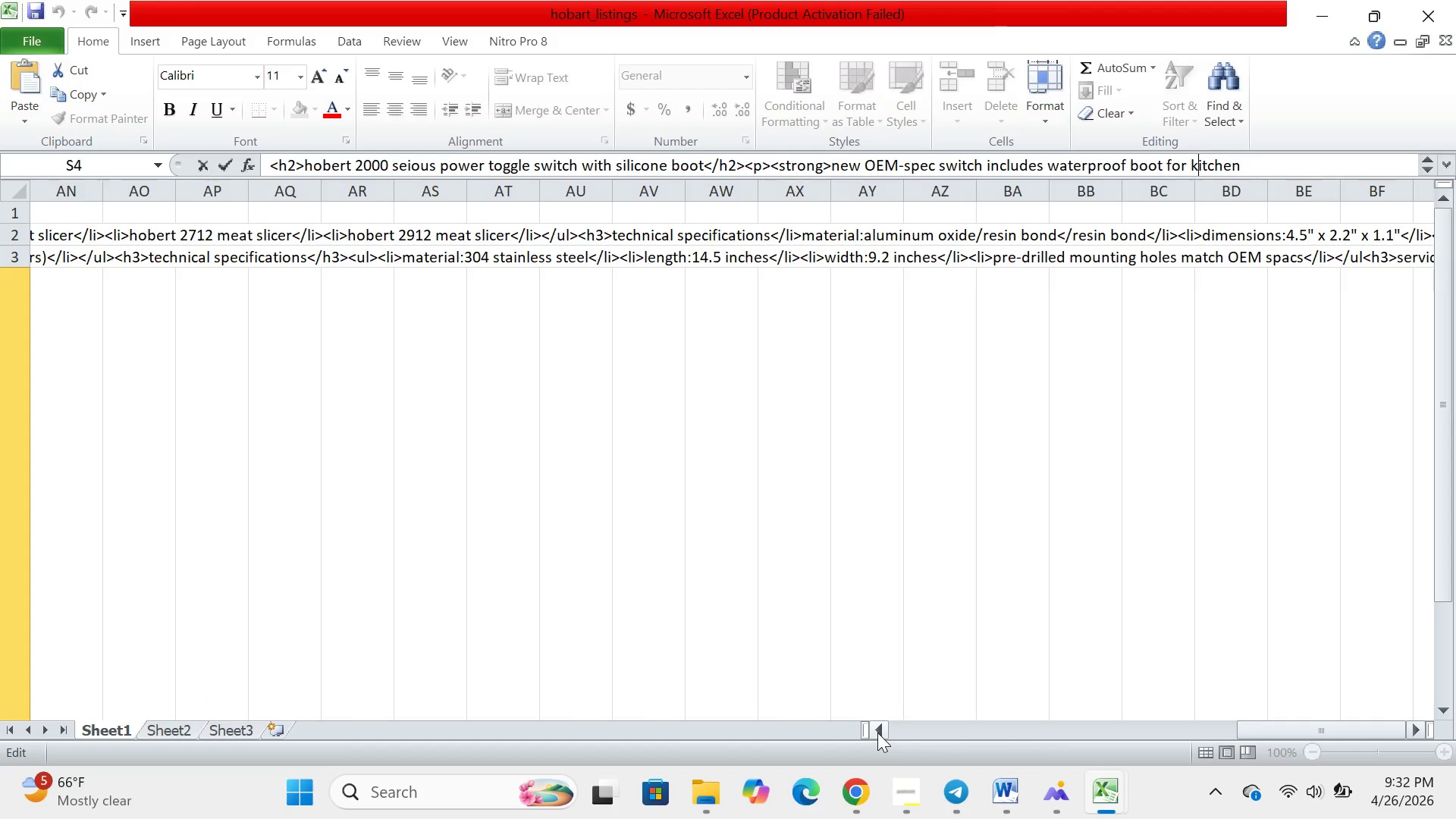 
key(ArrowLeft)
 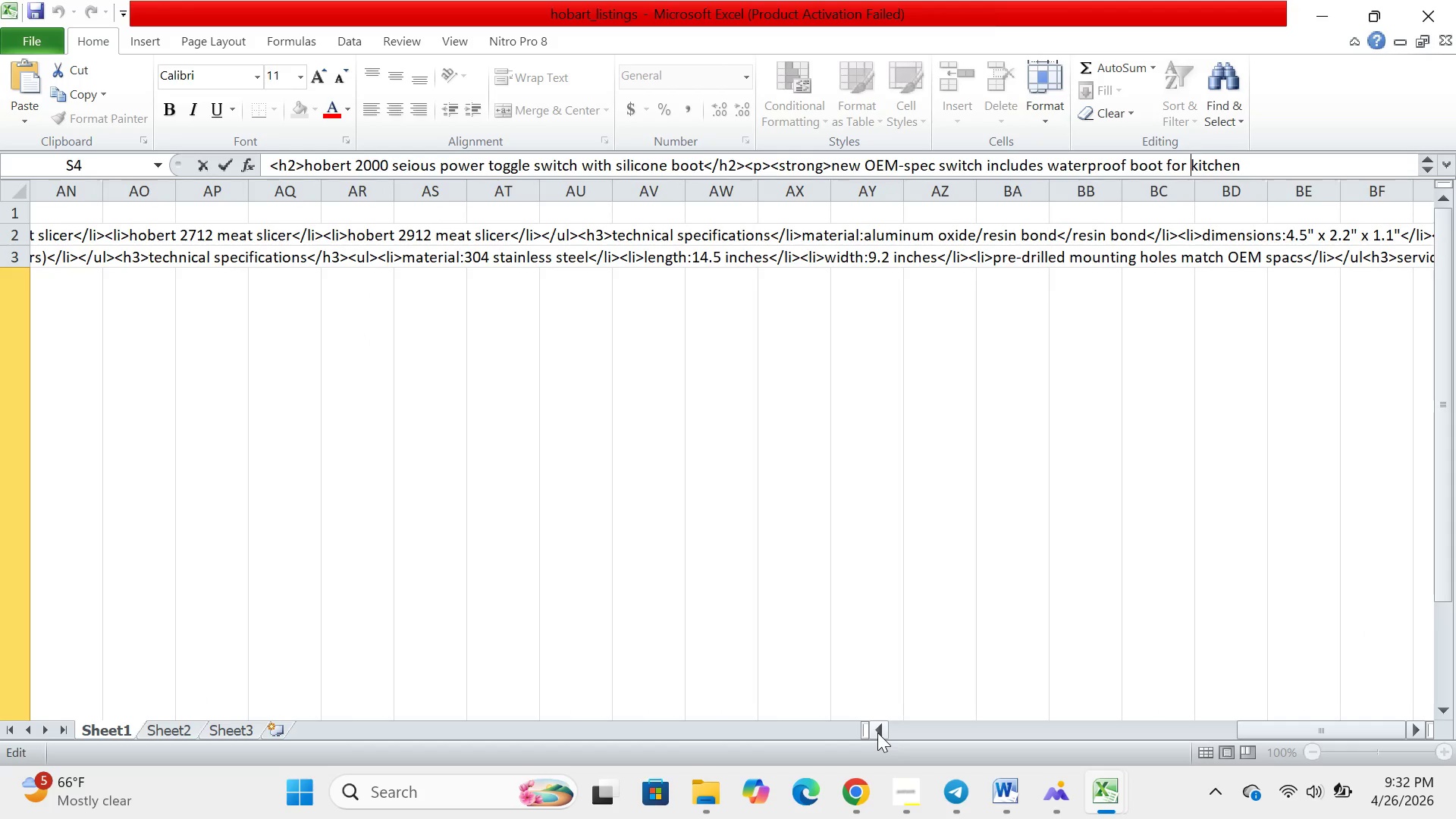 
double_click([877, 733])
 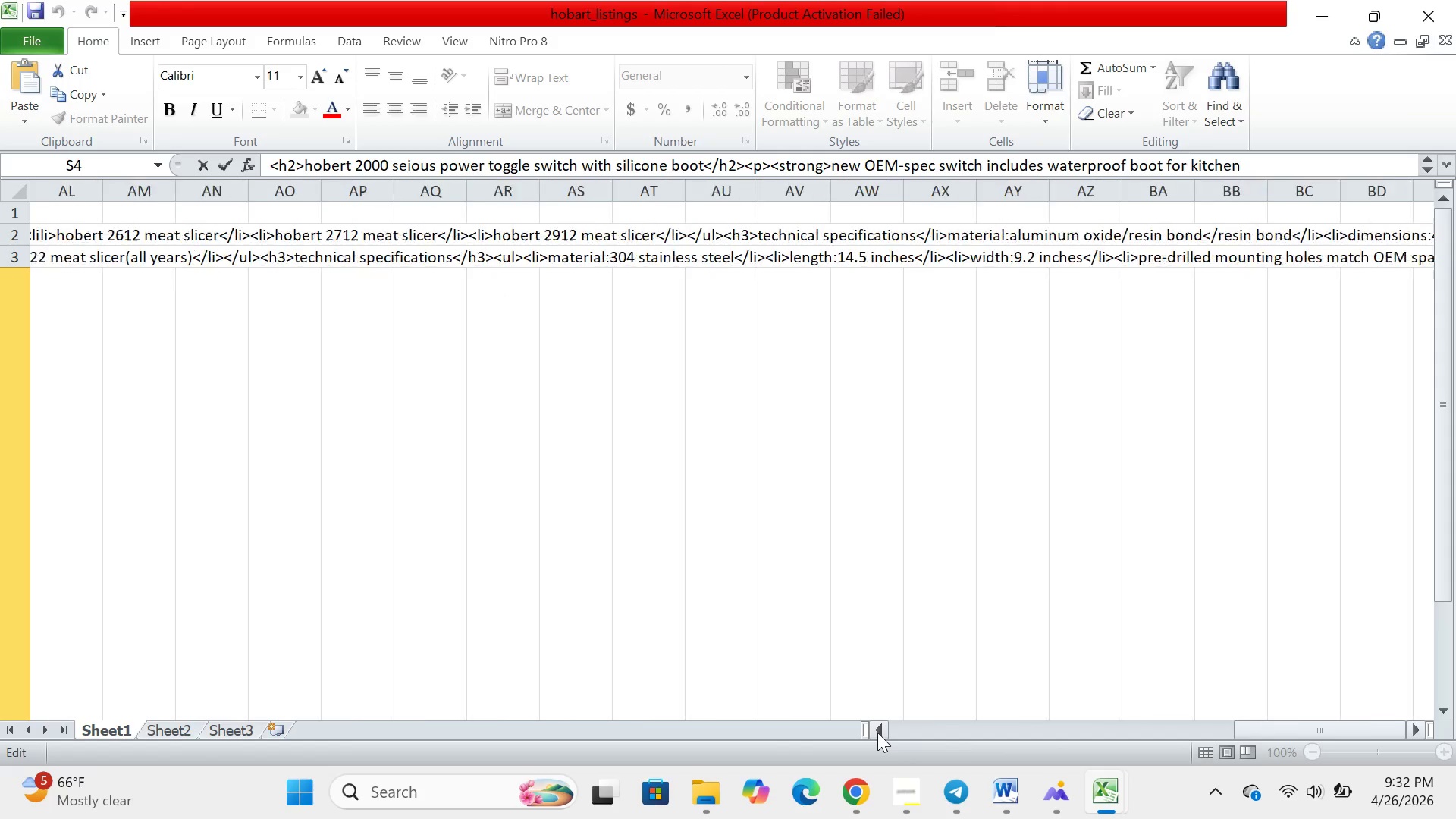 
triple_click([877, 733])
 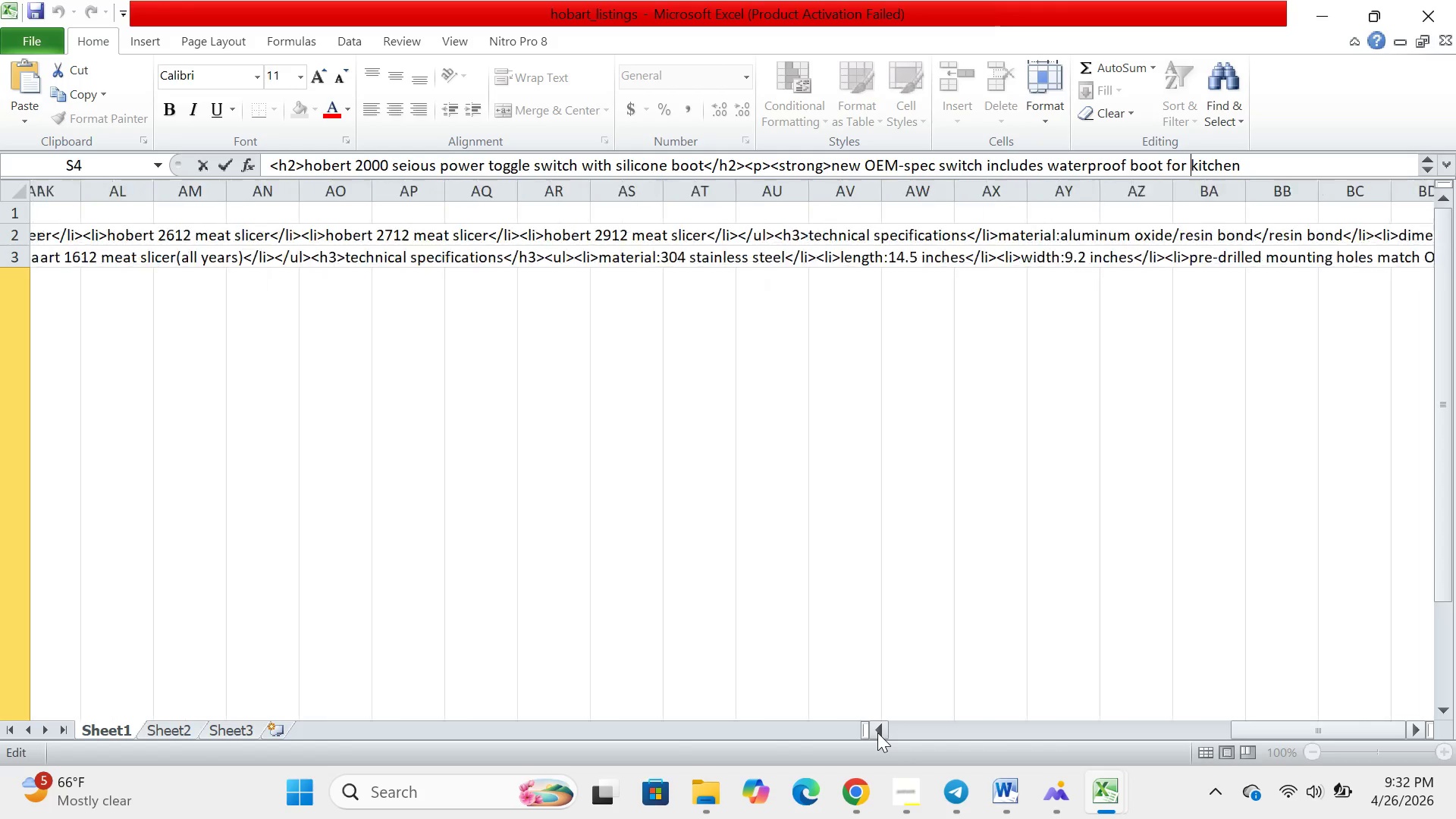 
triple_click([877, 733])
 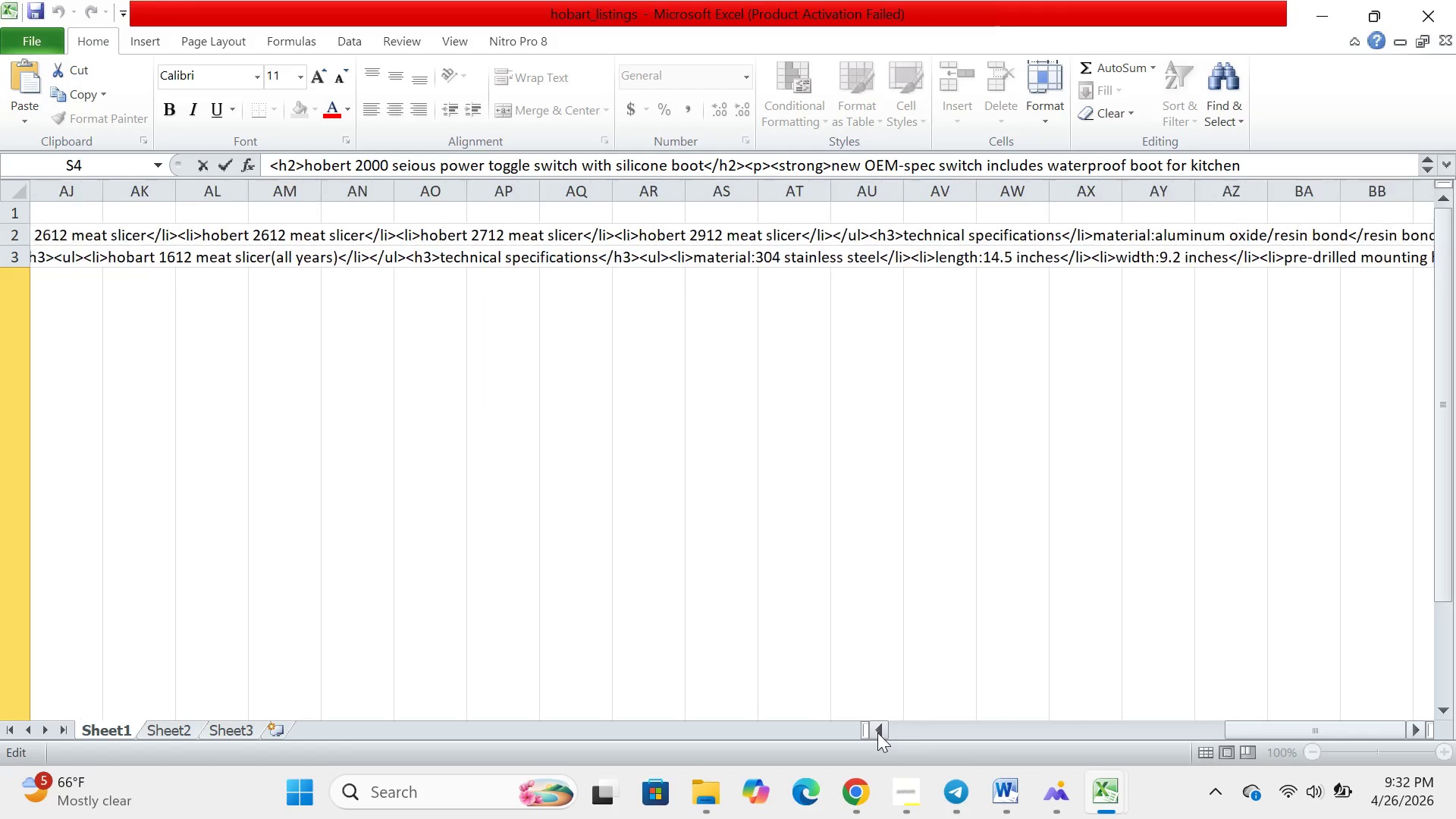 
triple_click([877, 733])
 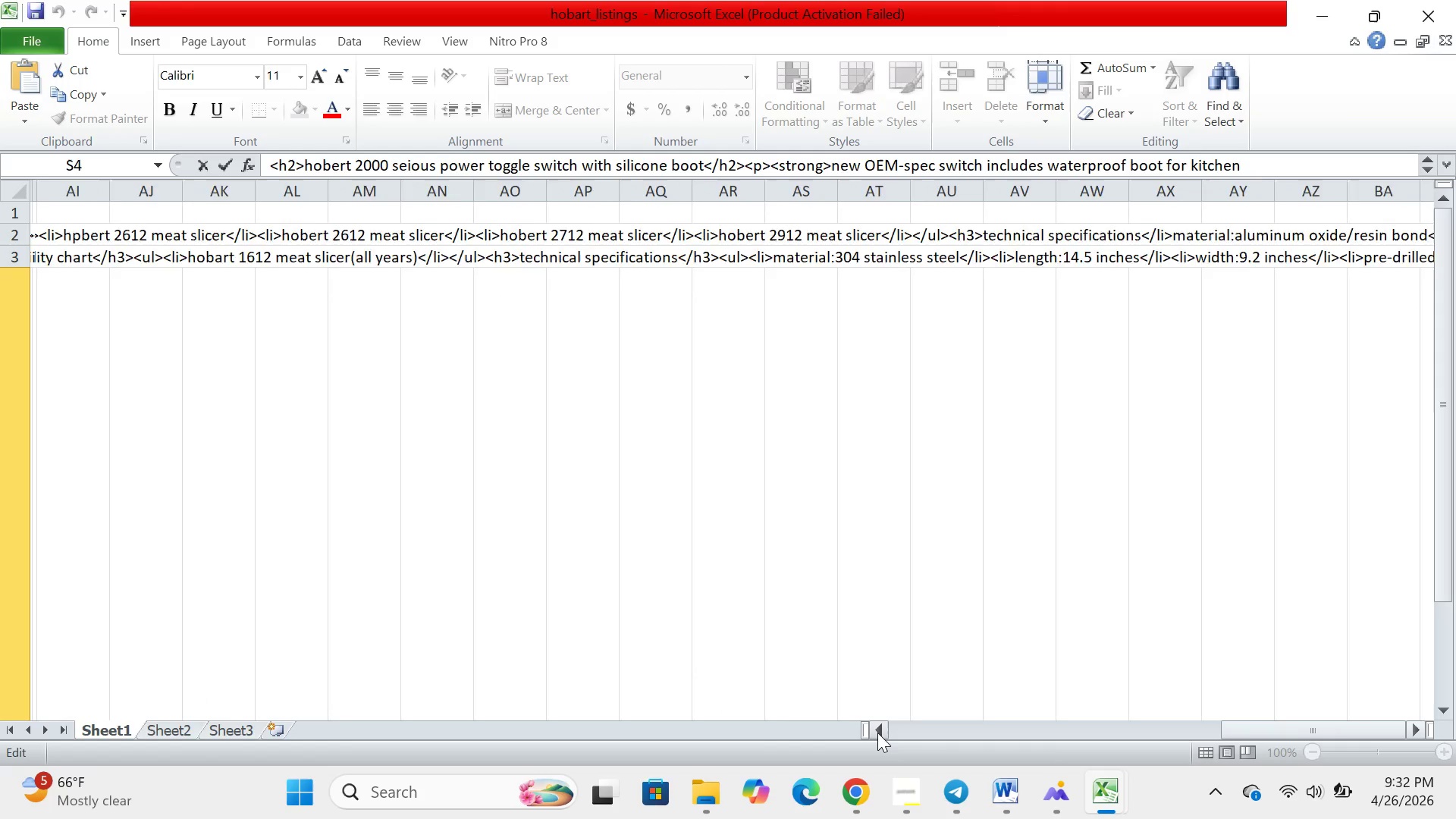 
triple_click([877, 733])
 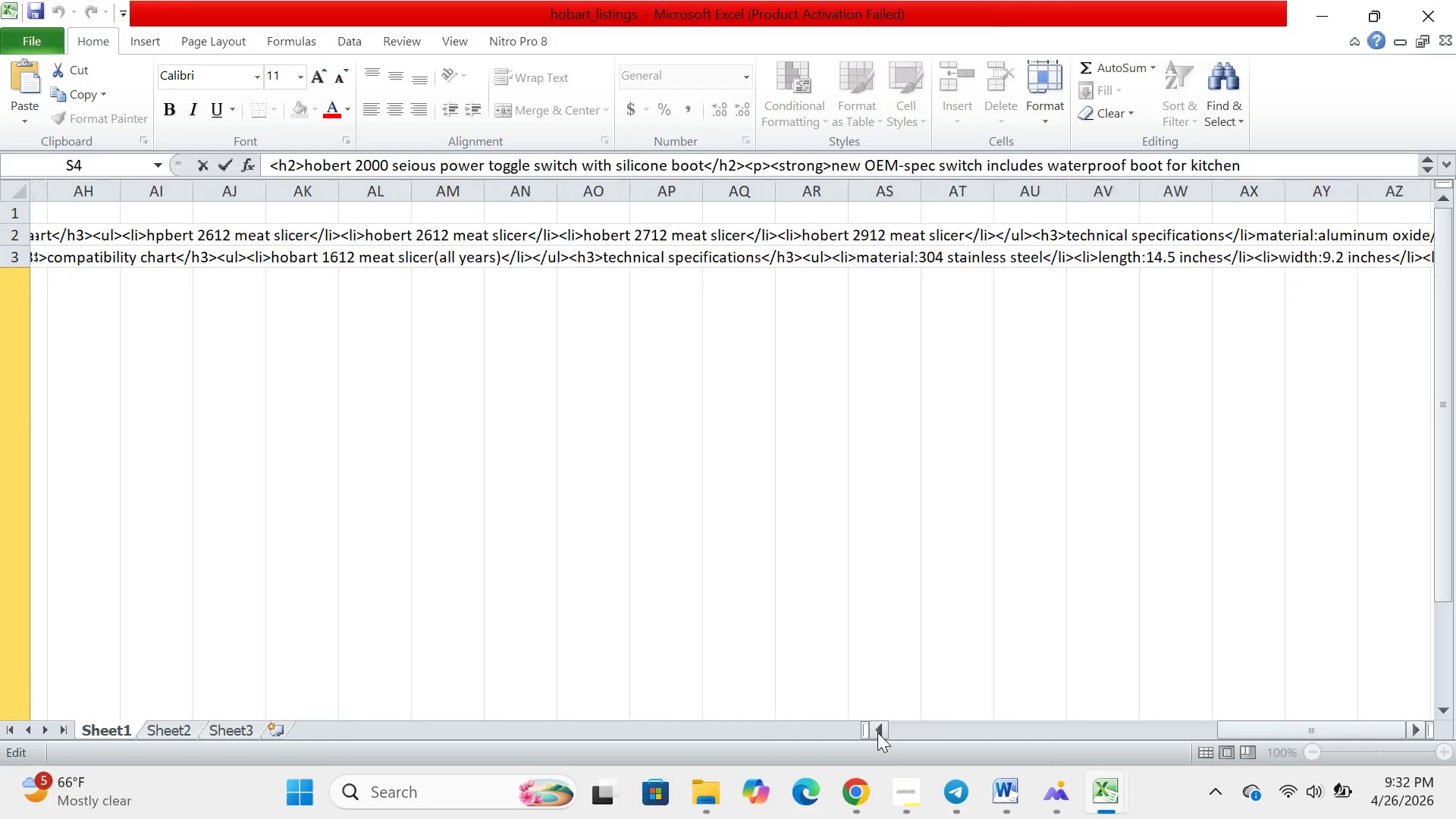 
triple_click([877, 733])
 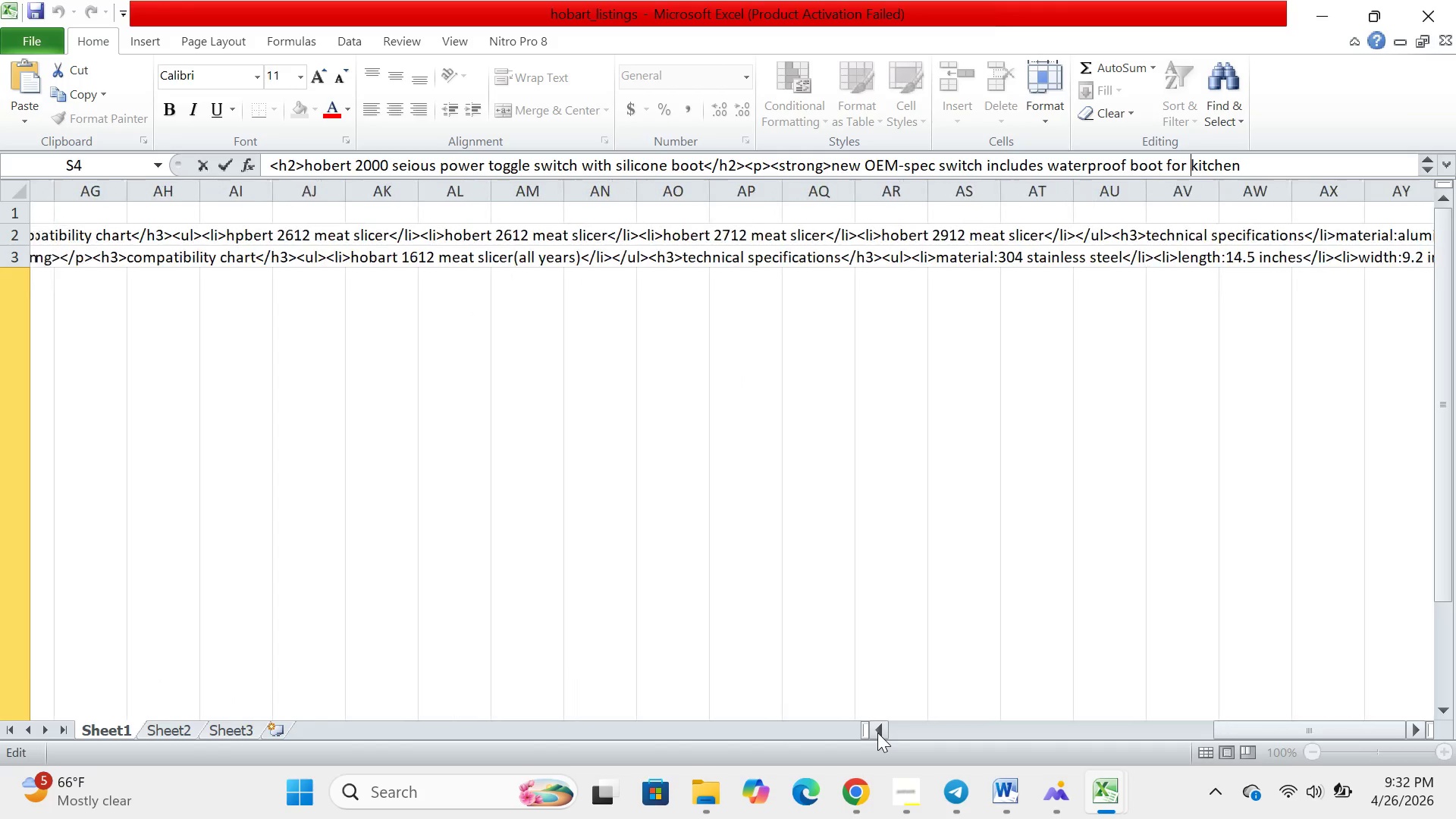 
triple_click([877, 733])
 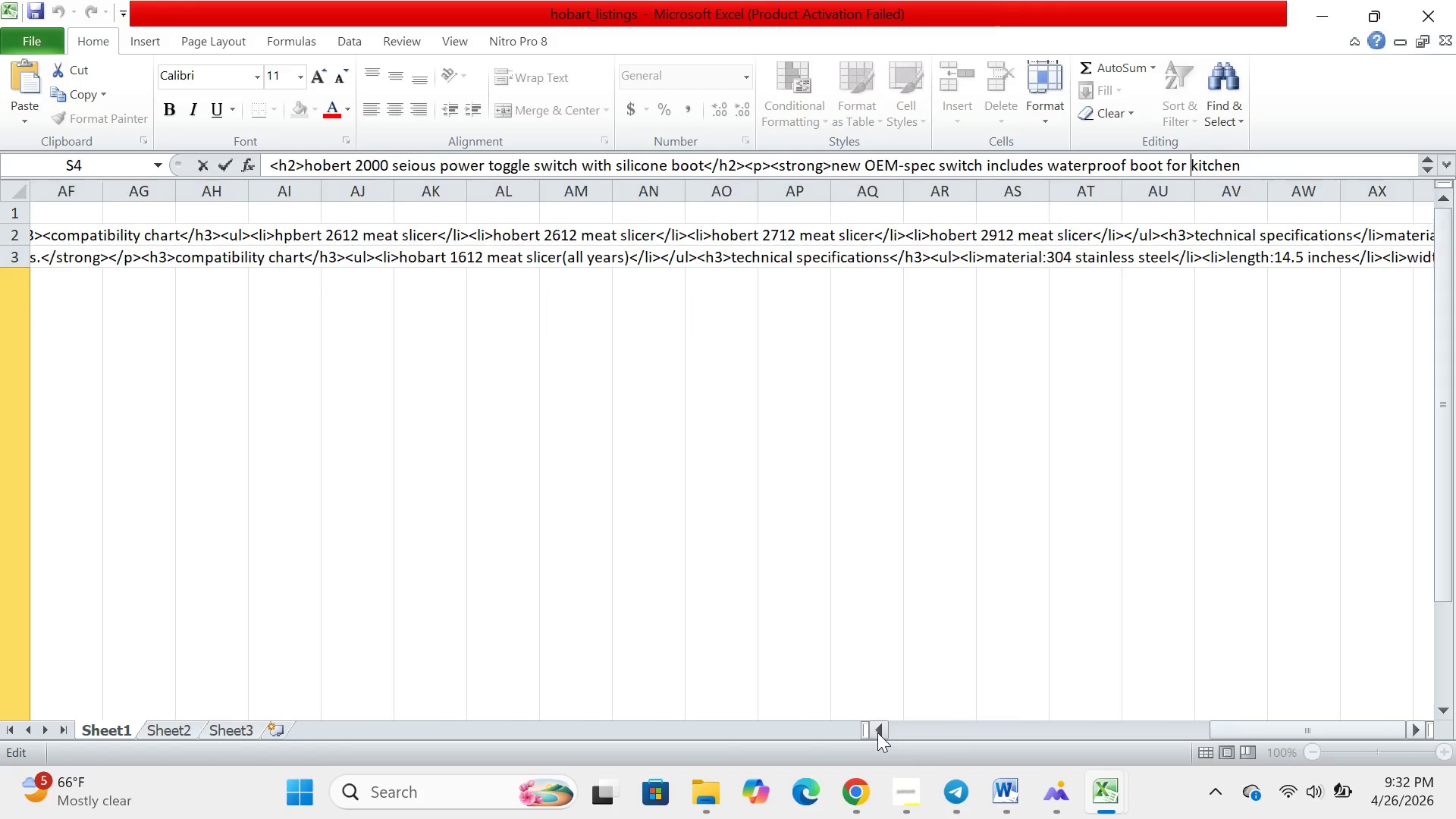 
triple_click([877, 733])
 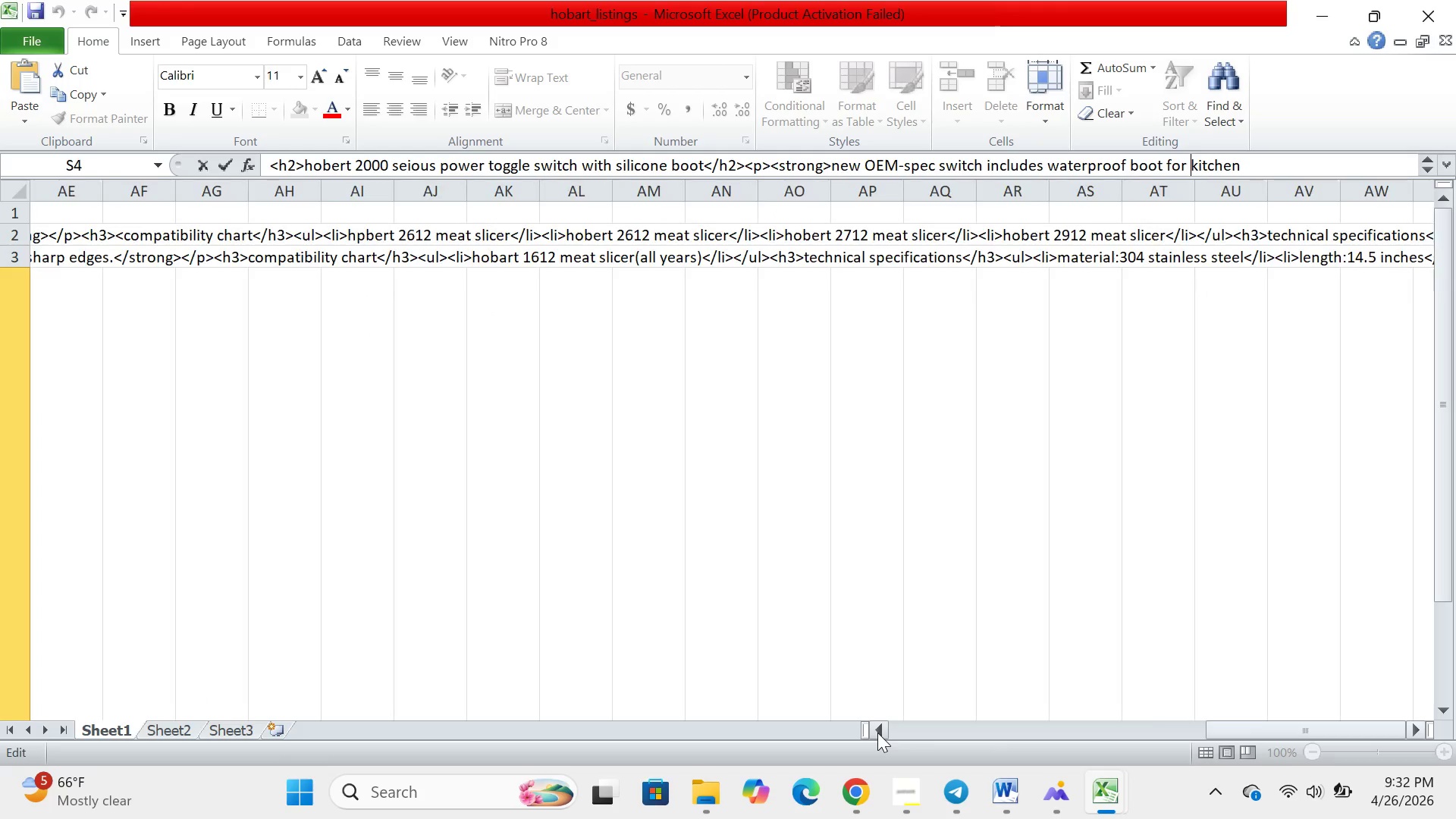 
triple_click([877, 733])
 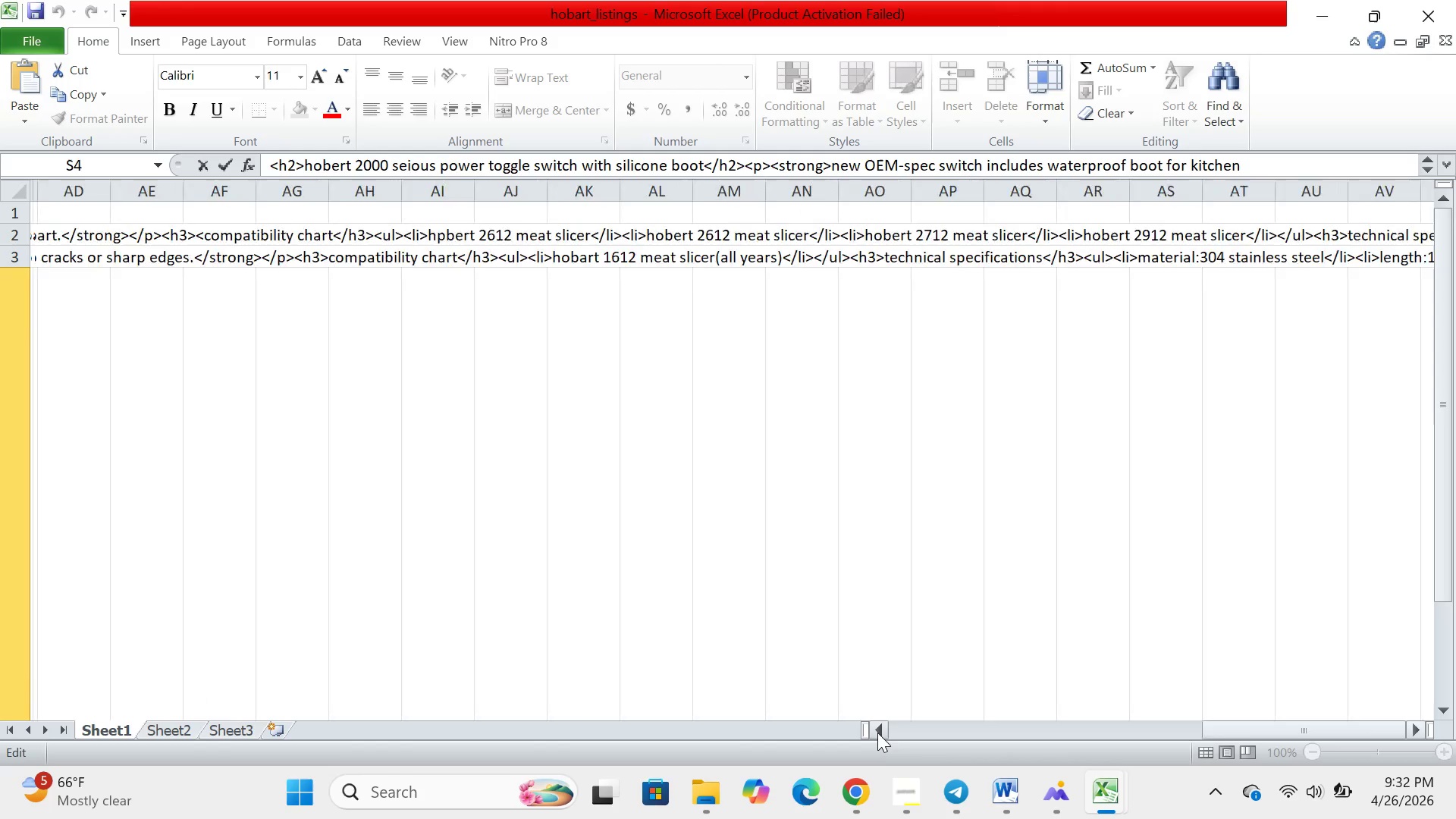 
triple_click([877, 733])
 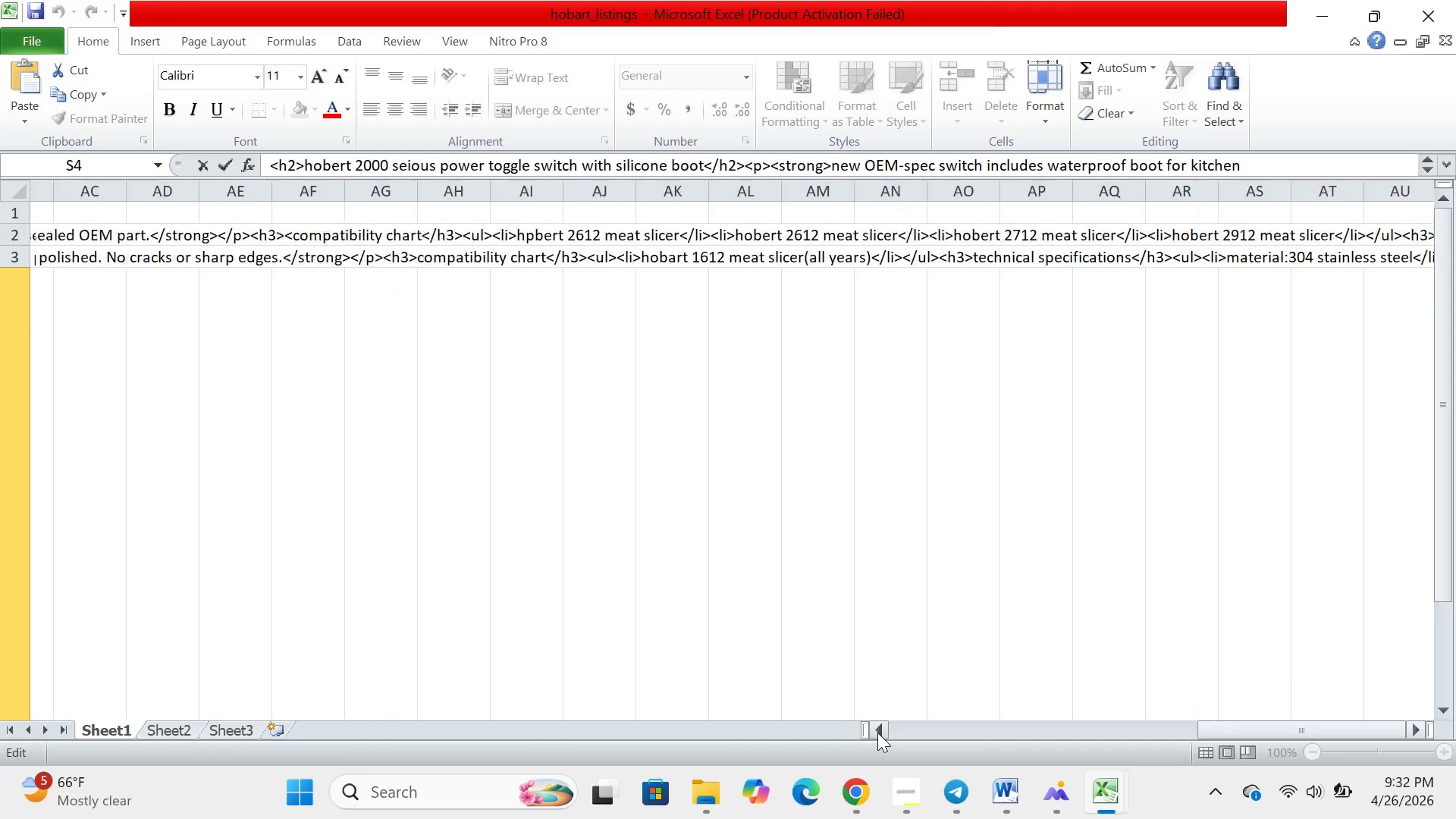 
triple_click([877, 733])
 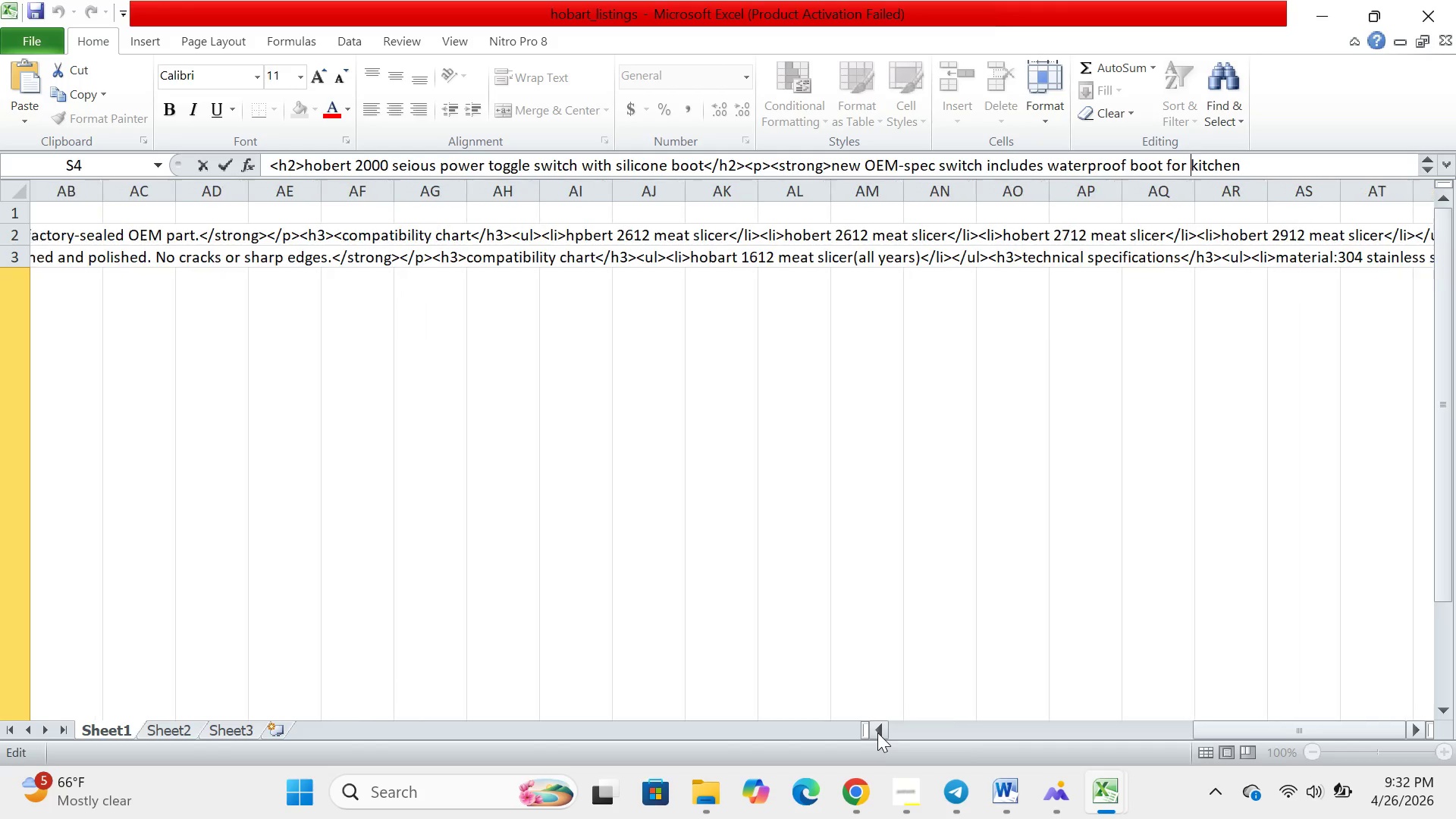 
triple_click([877, 733])
 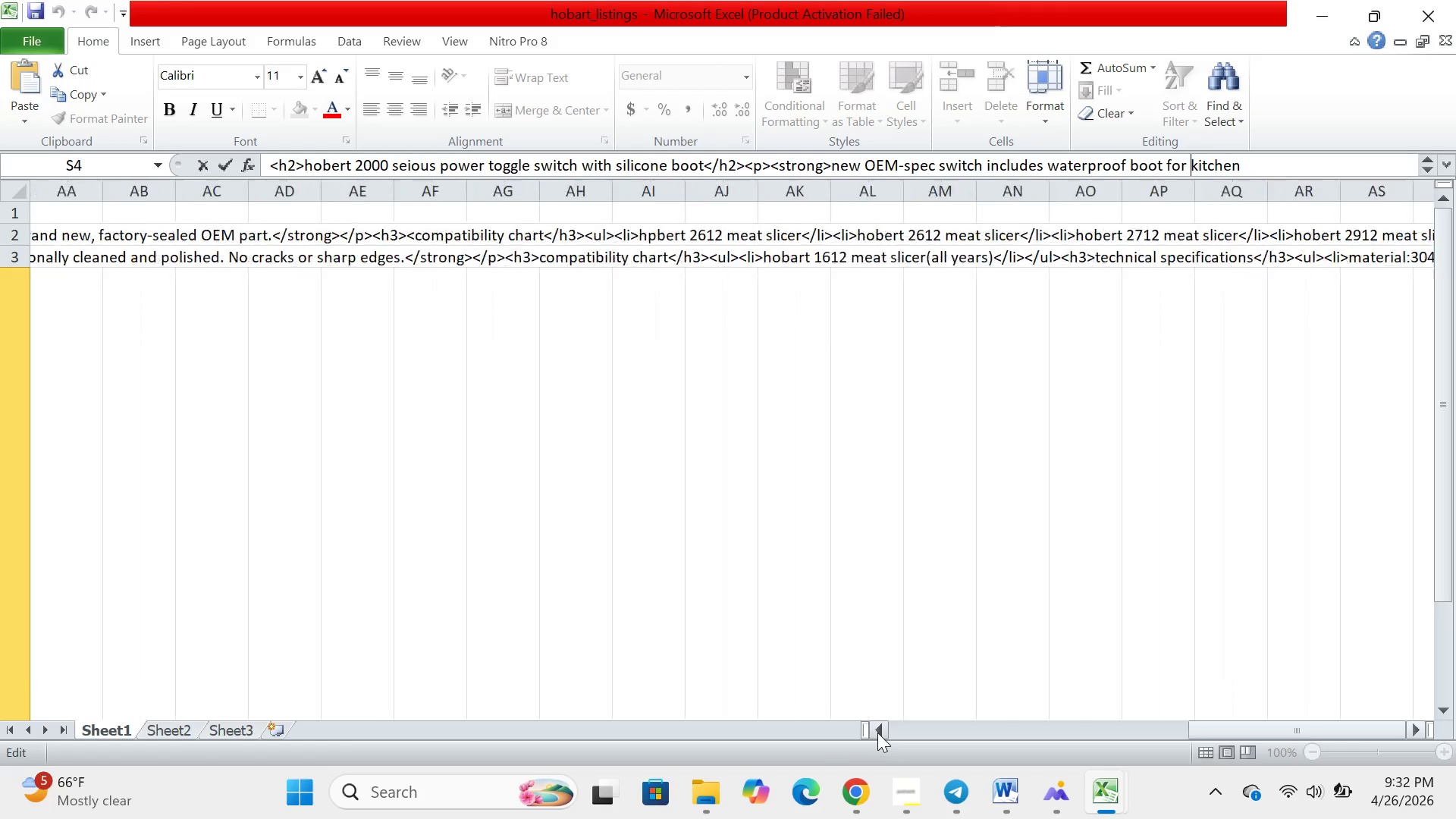 
triple_click([877, 733])
 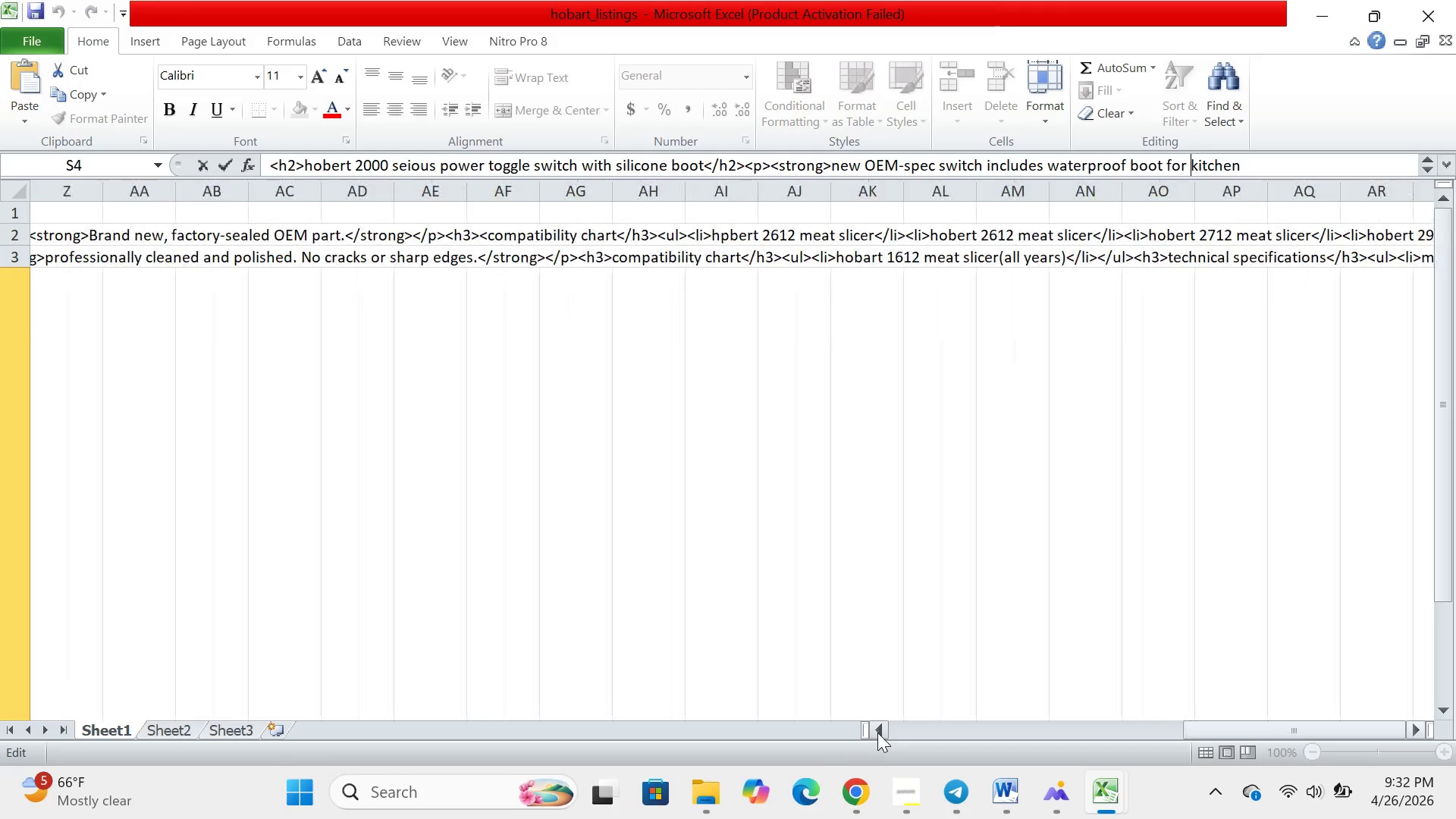 
triple_click([877, 733])
 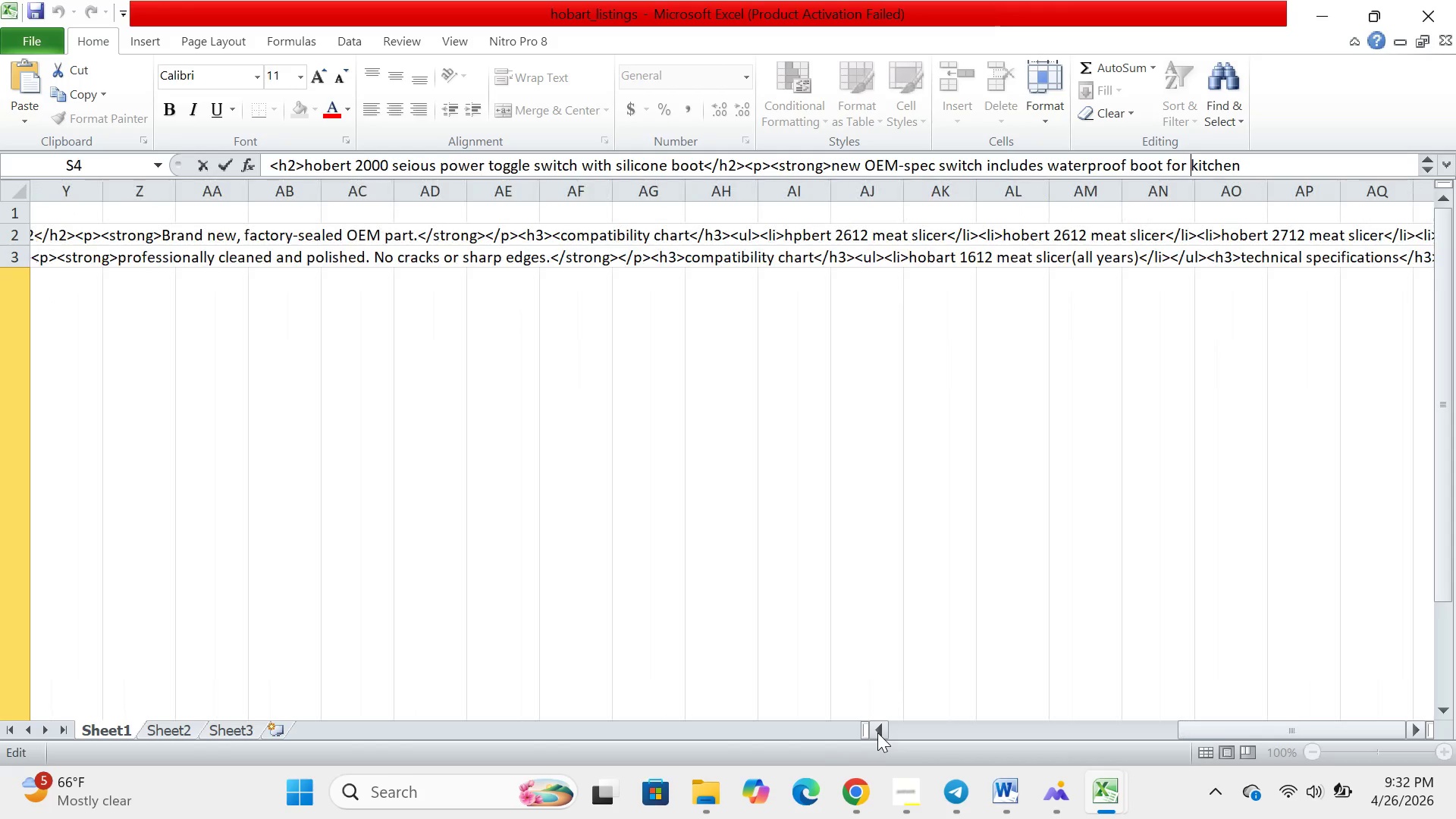 
triple_click([877, 733])
 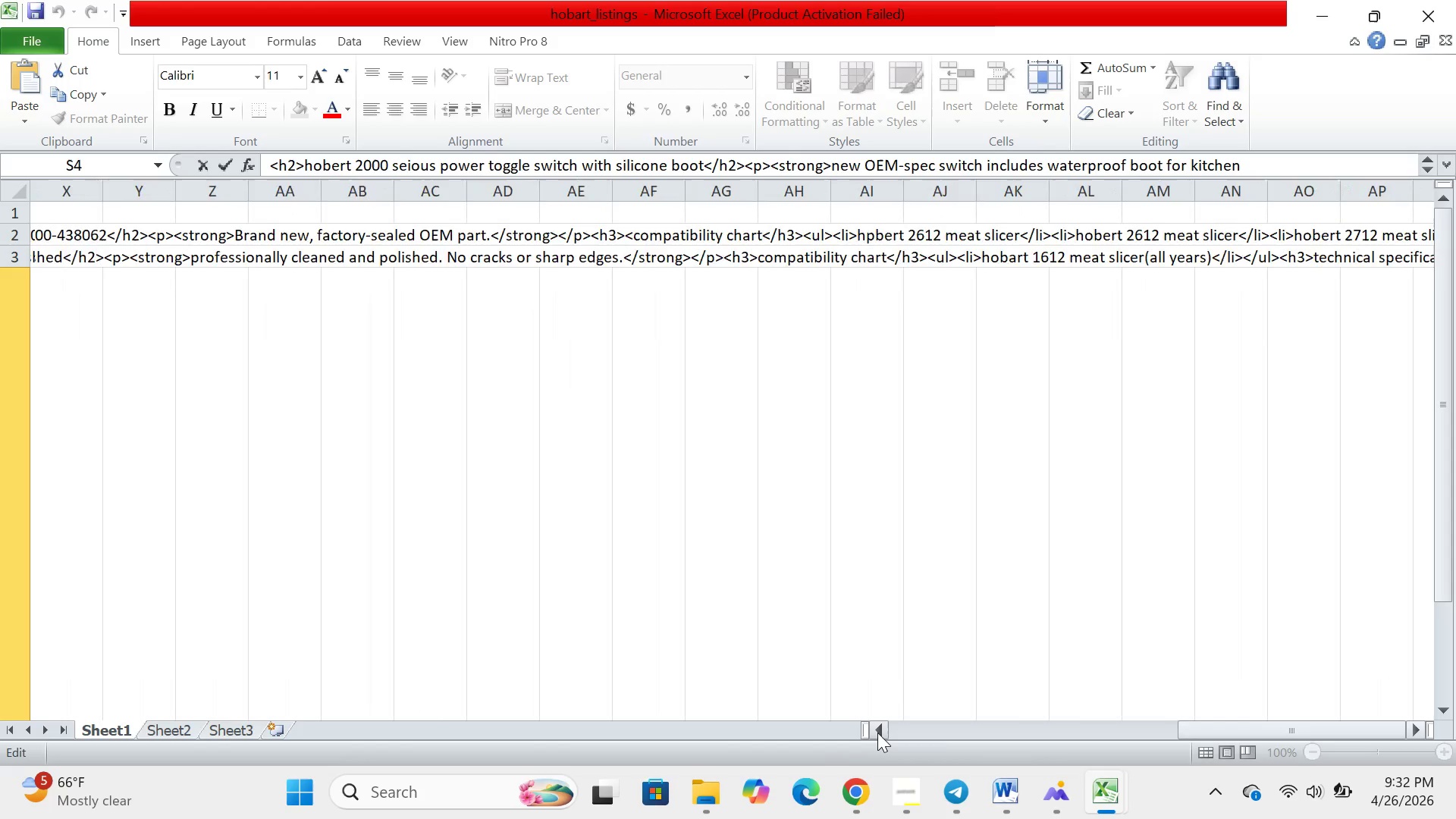 
triple_click([877, 733])
 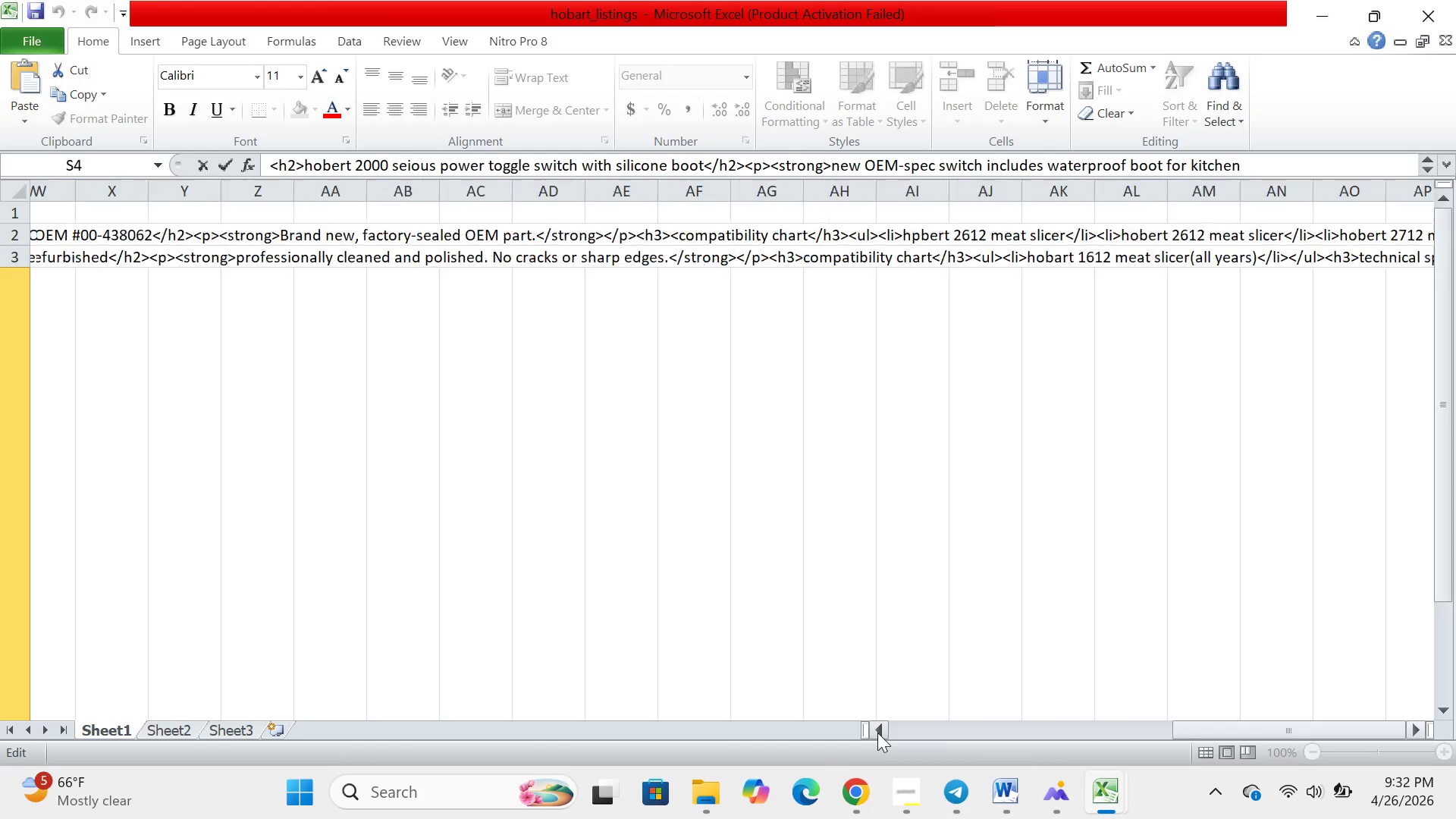 
triple_click([877, 733])
 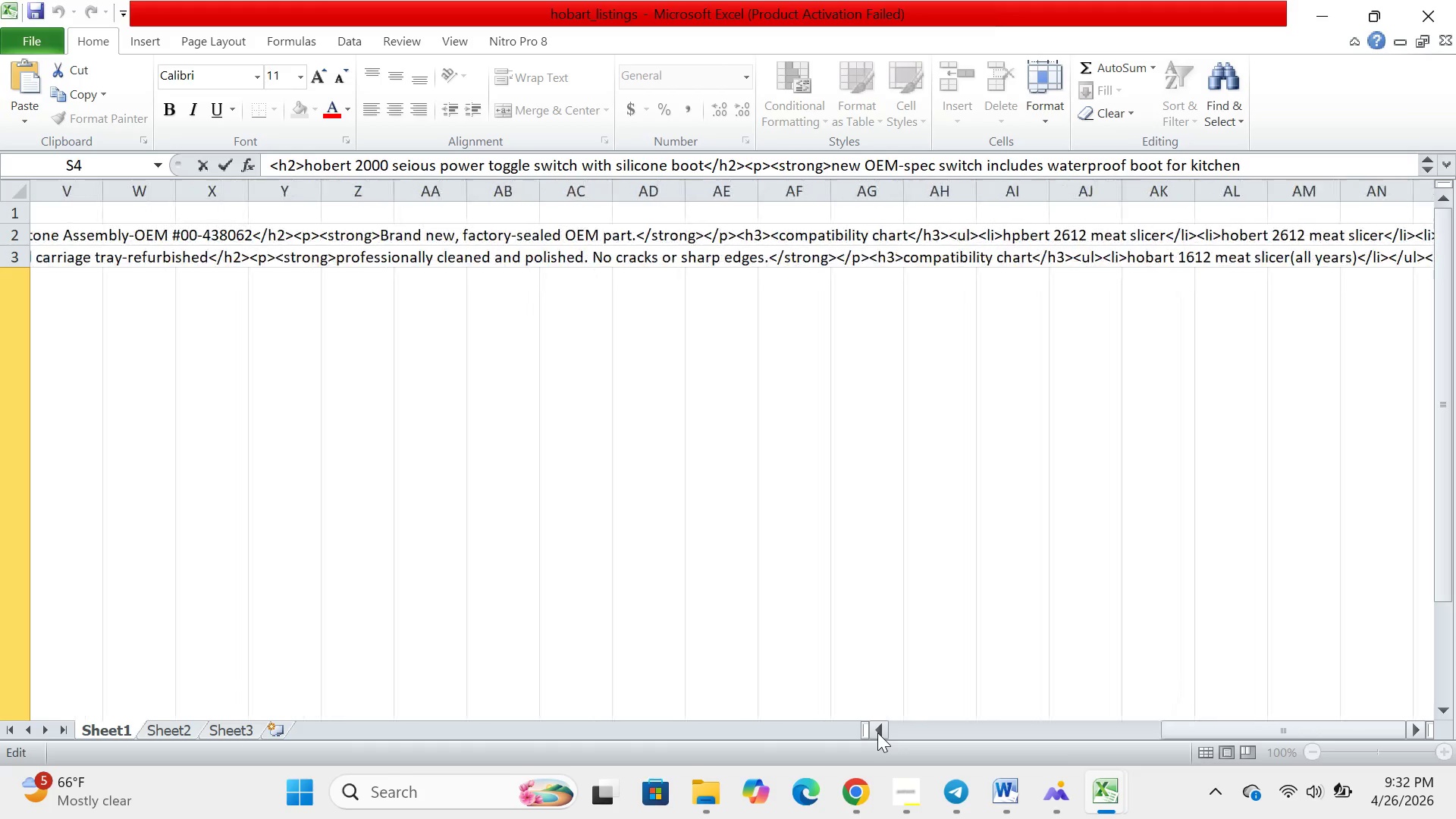 
triple_click([877, 733])
 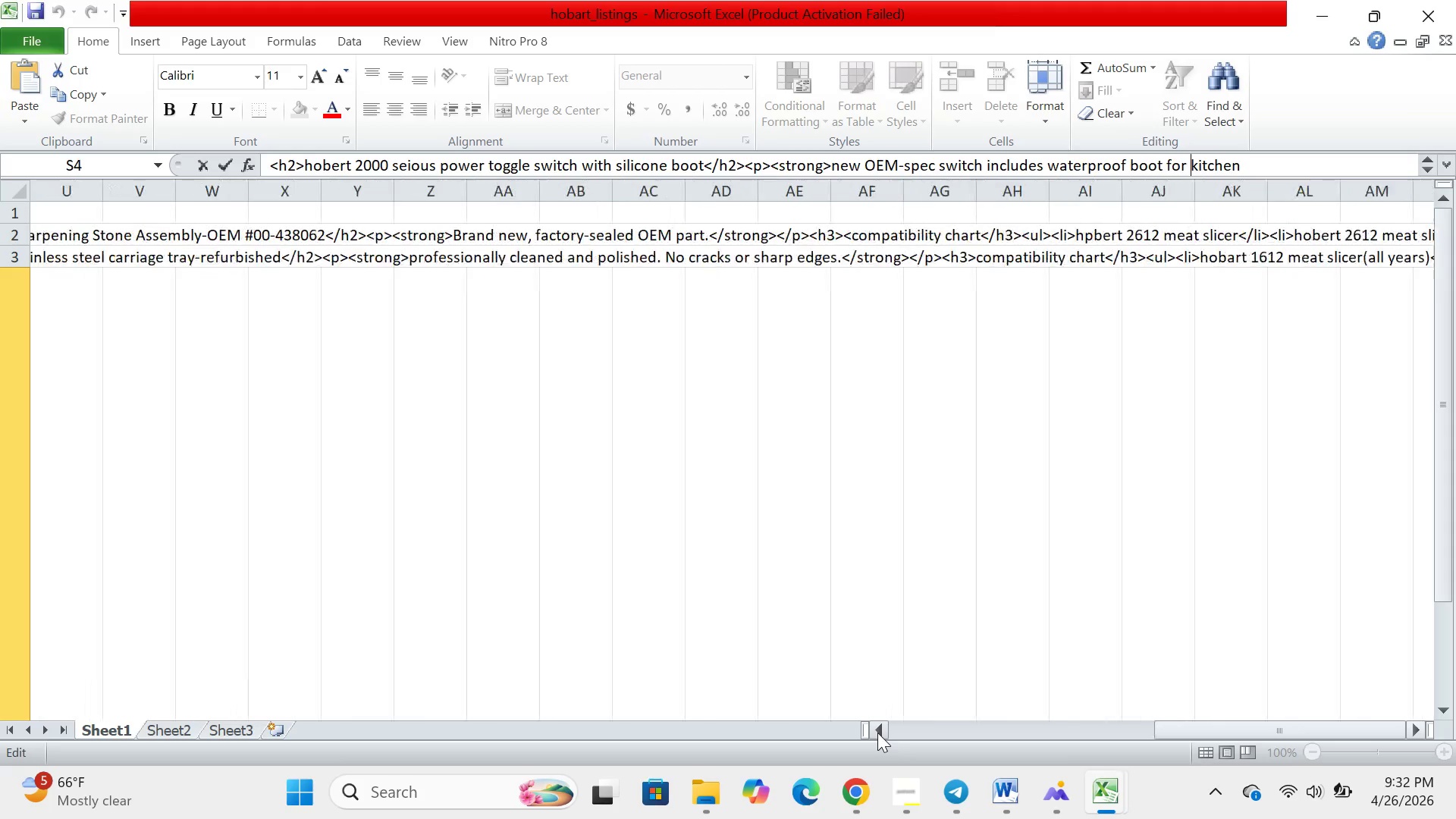 
triple_click([877, 733])
 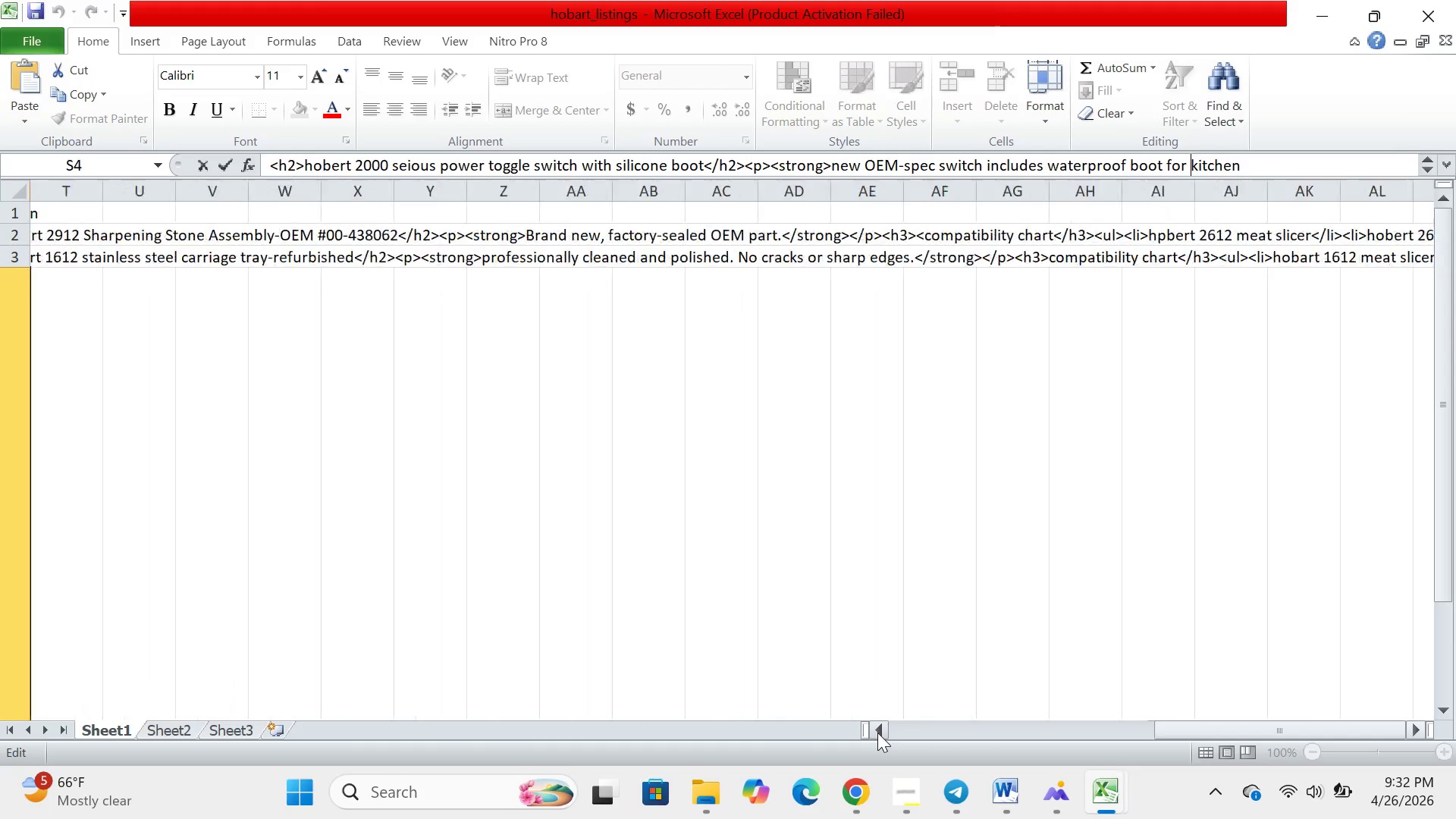 
triple_click([877, 733])
 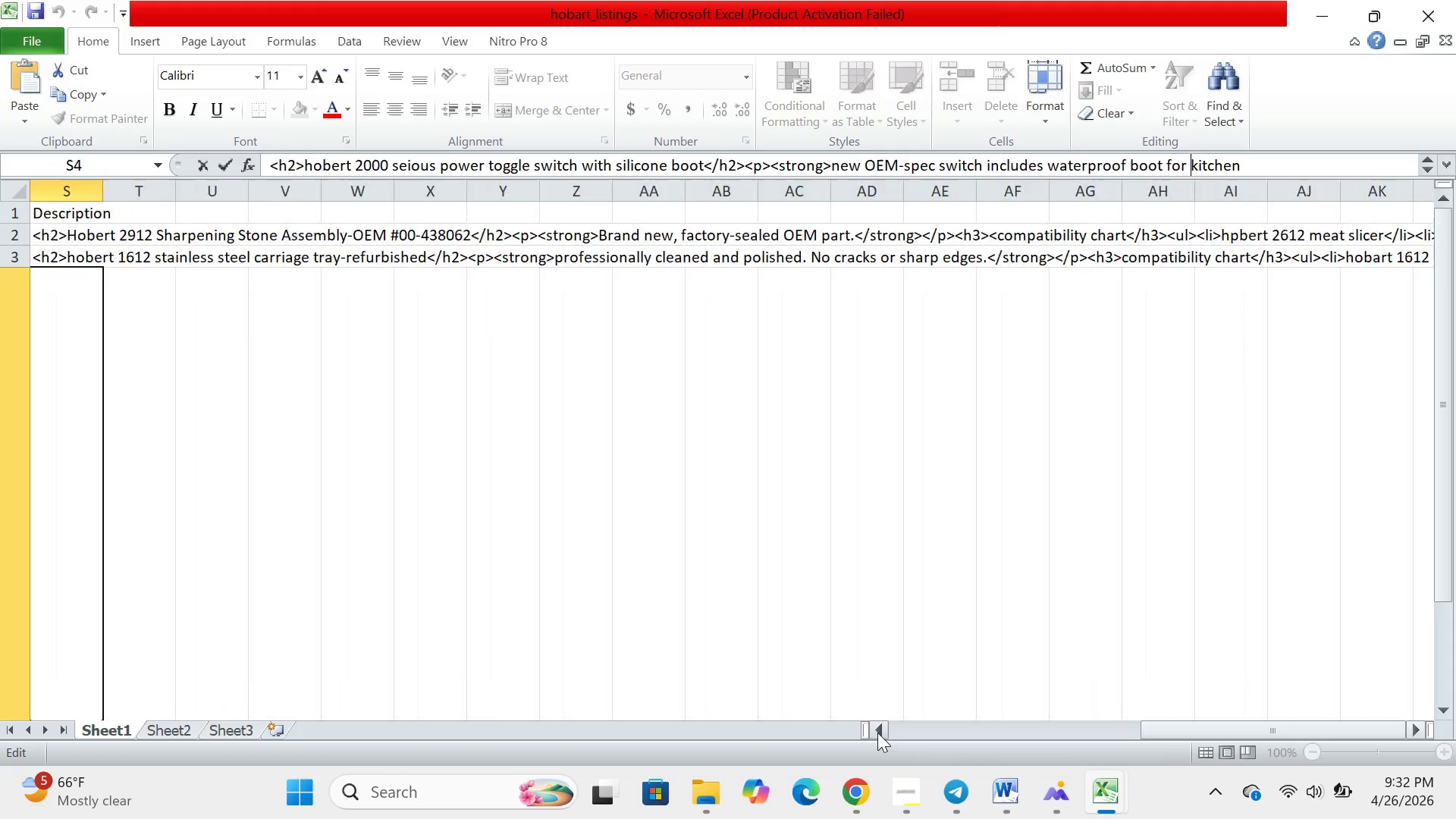 
triple_click([877, 733])
 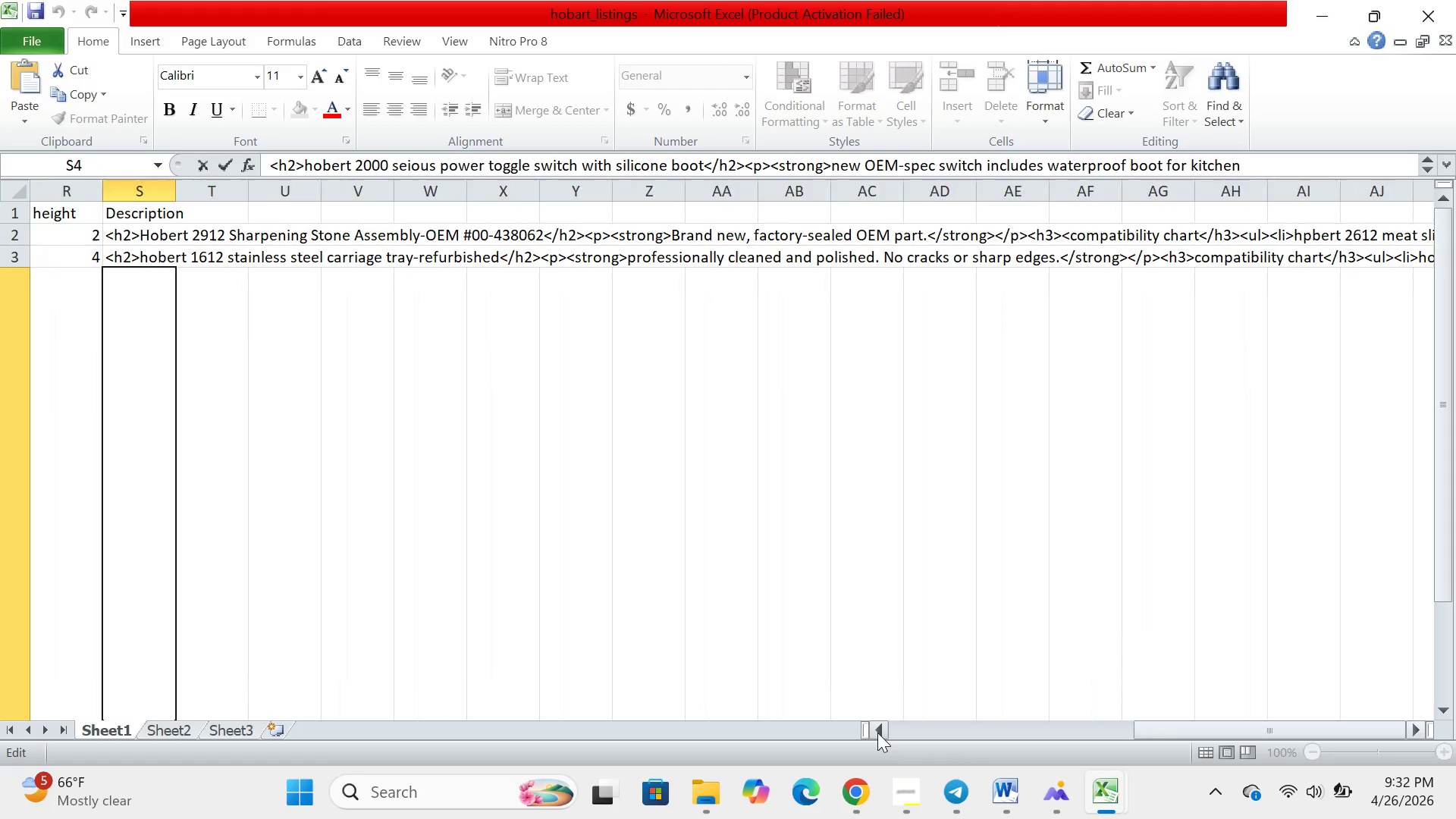 
triple_click([877, 733])
 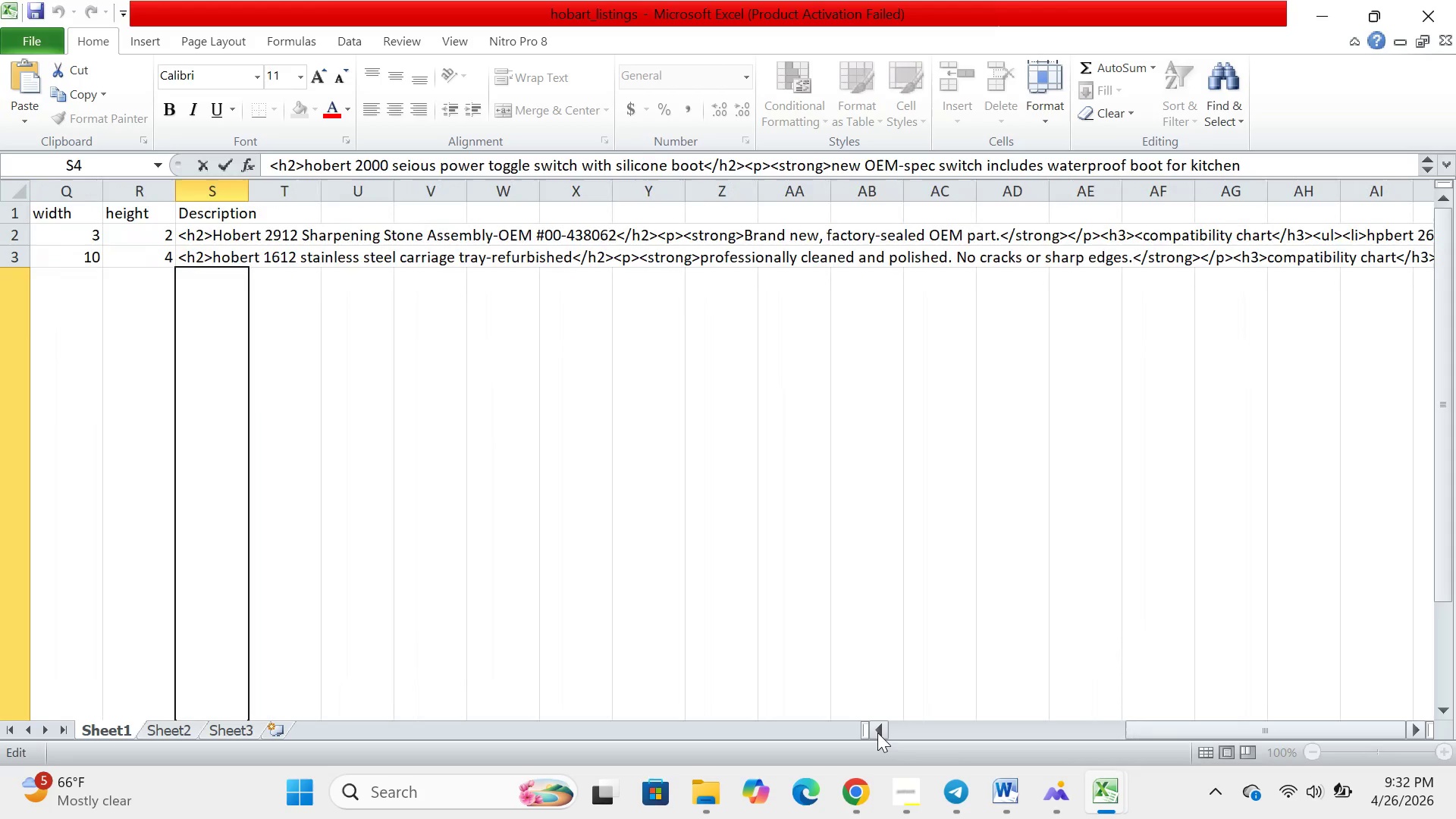 
triple_click([877, 733])
 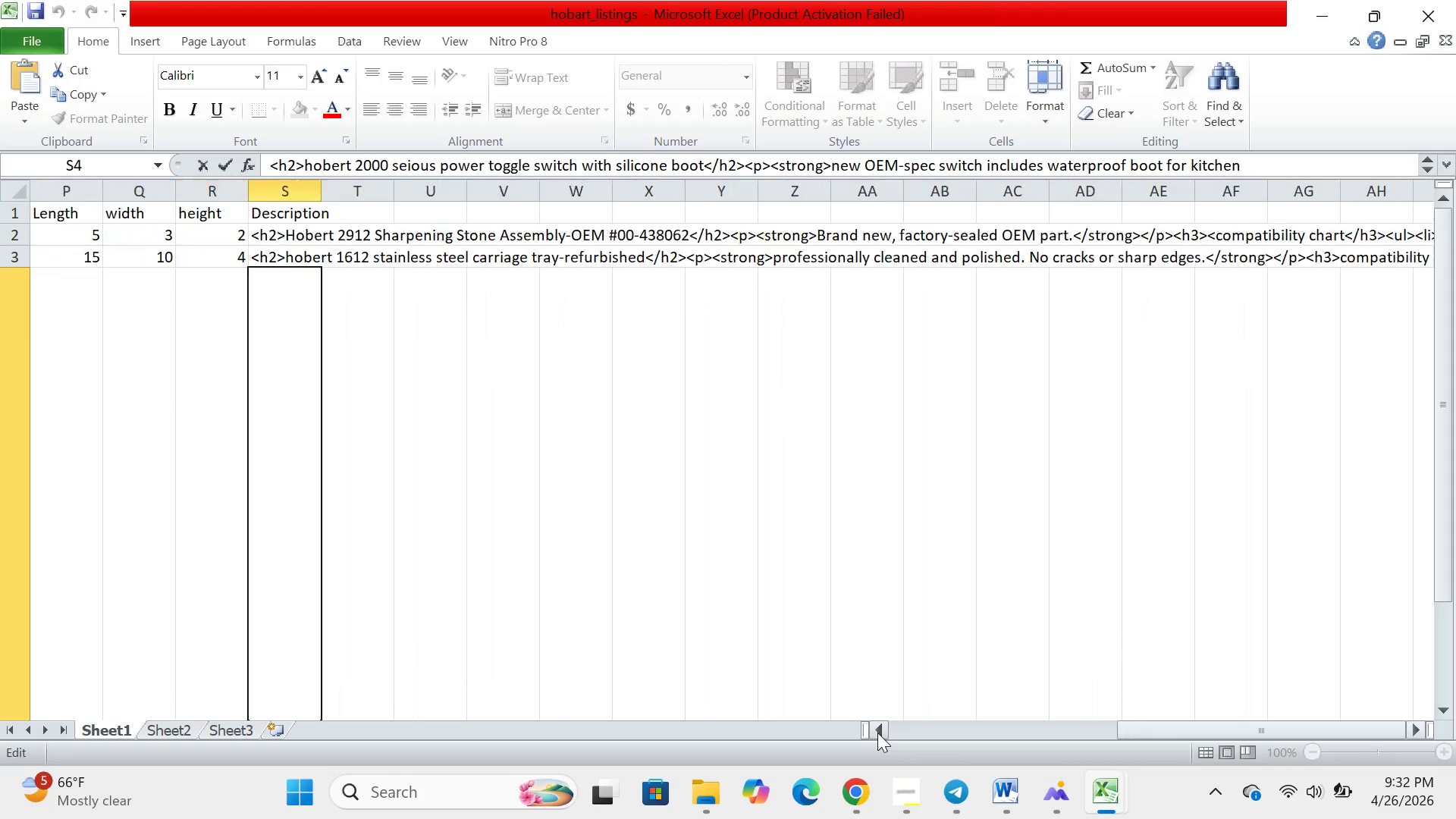 
triple_click([877, 733])
 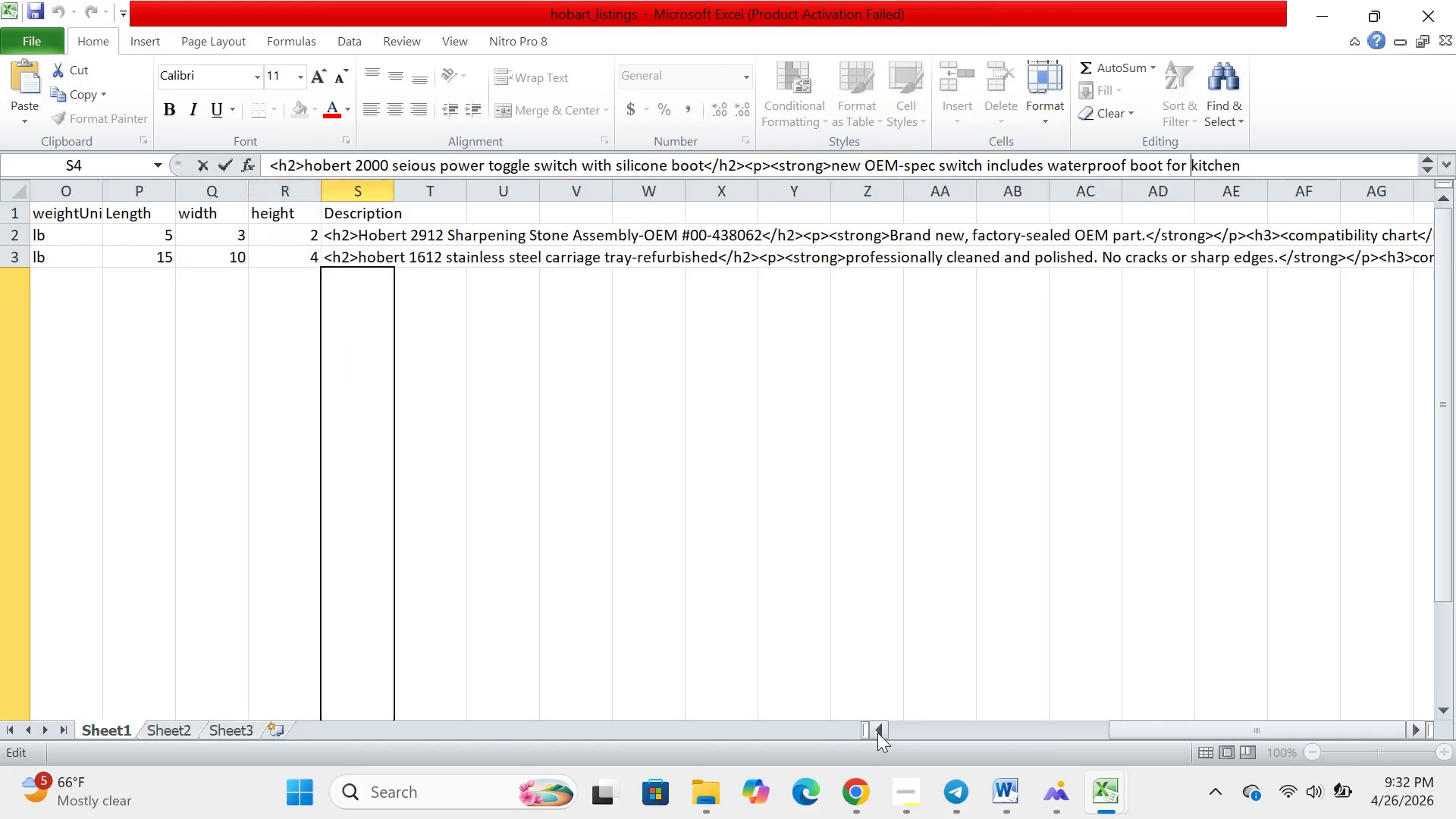 
triple_click([877, 733])
 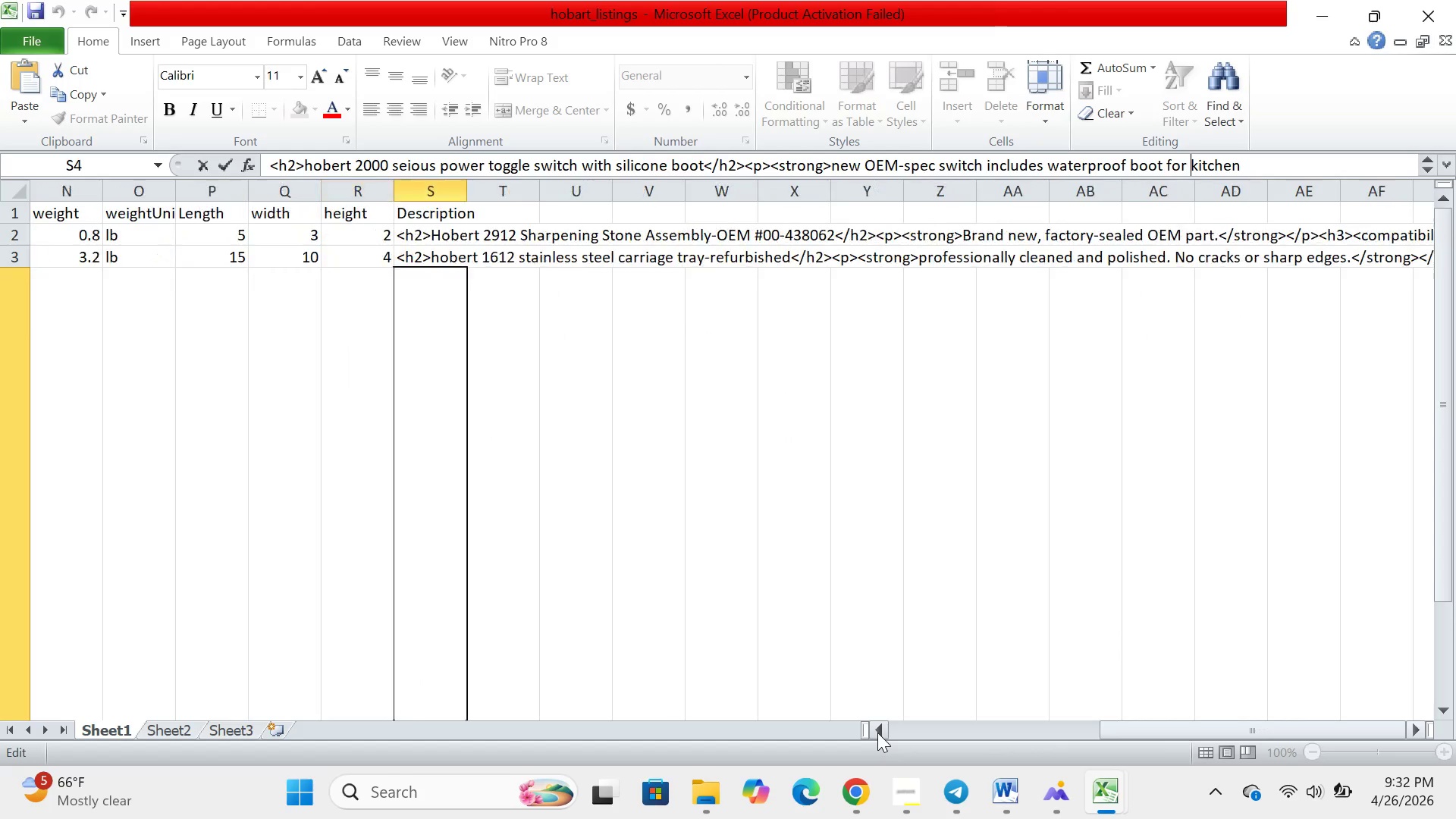 
triple_click([877, 733])
 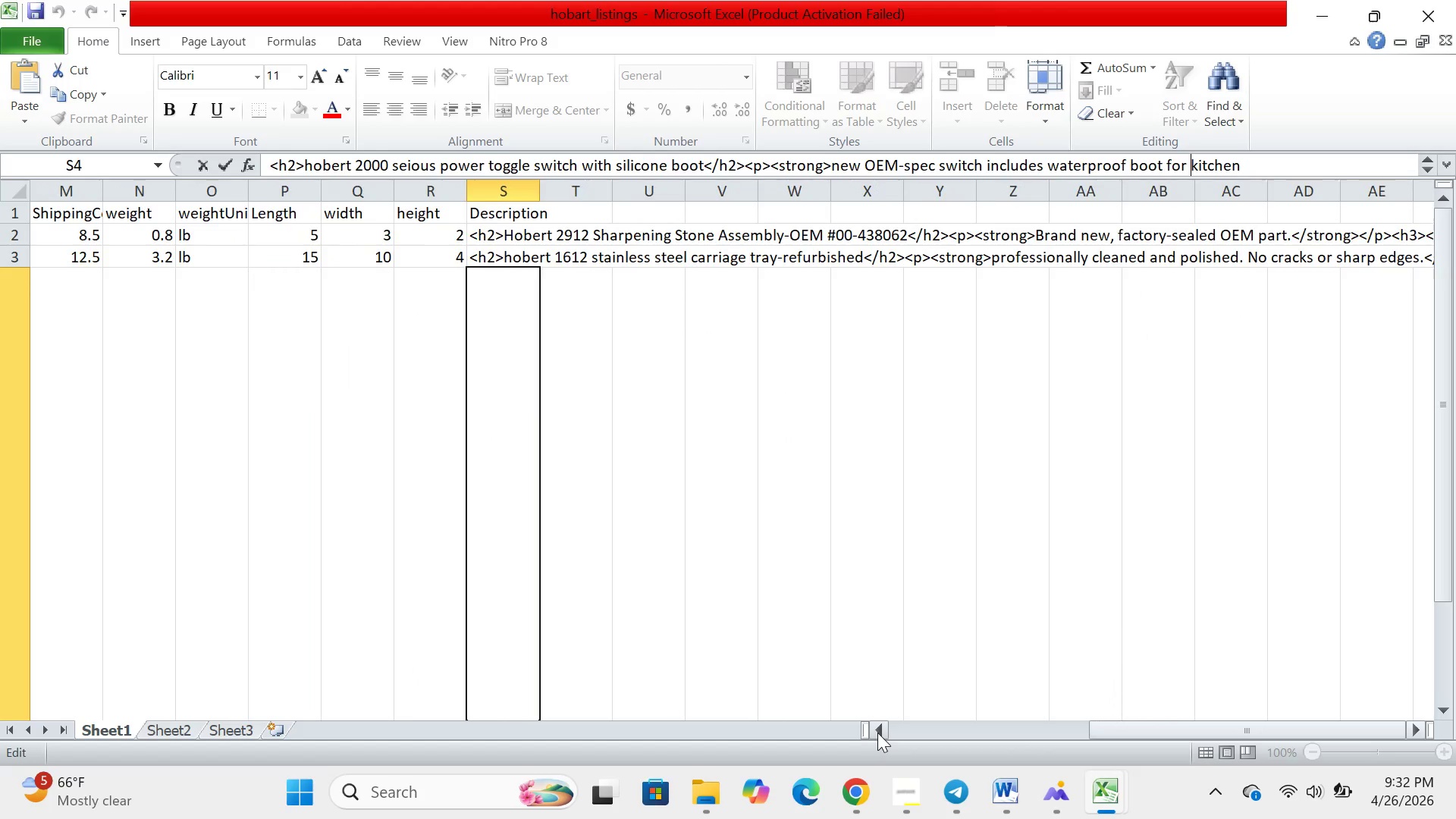 
triple_click([877, 733])
 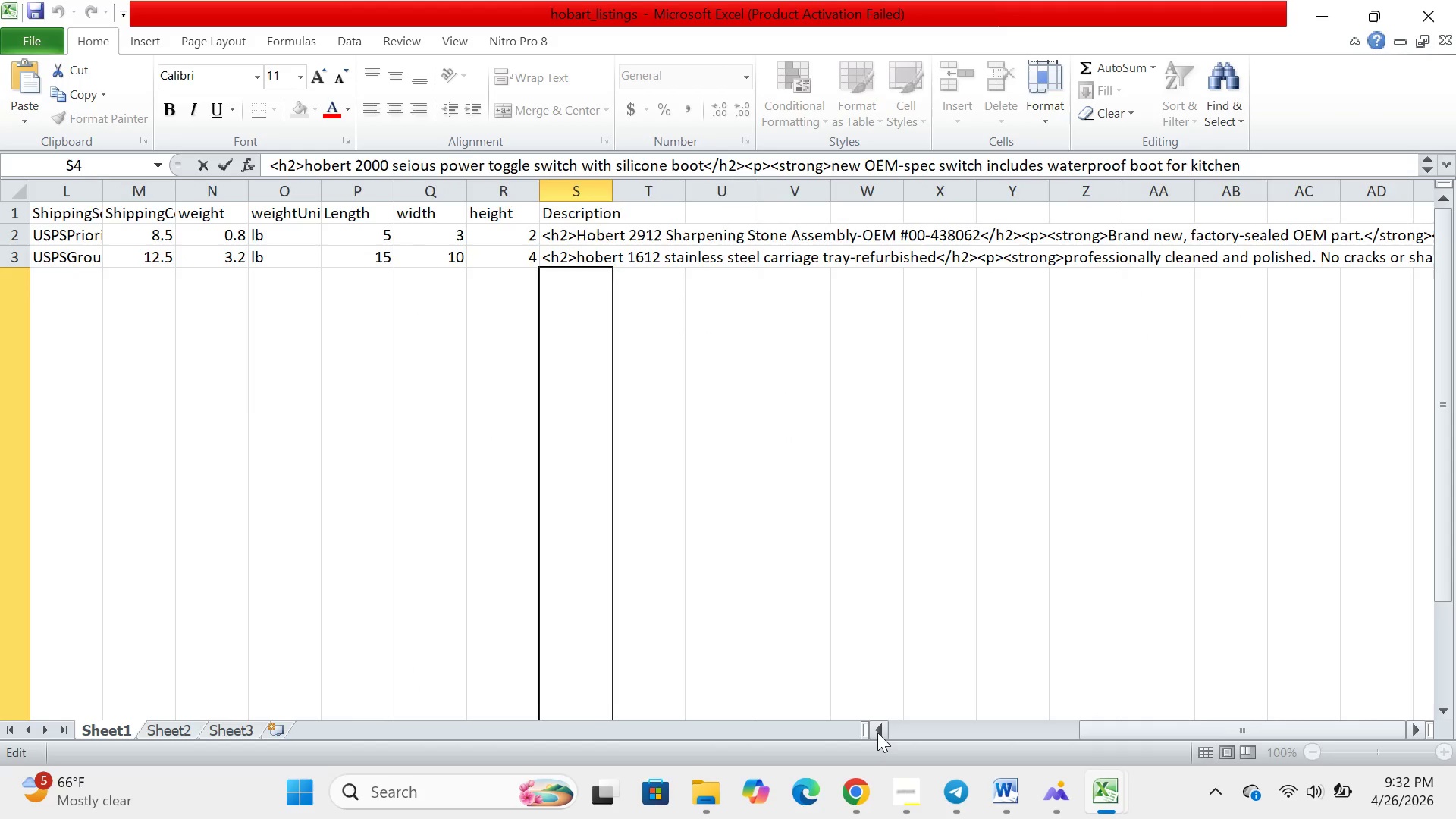 
triple_click([877, 733])
 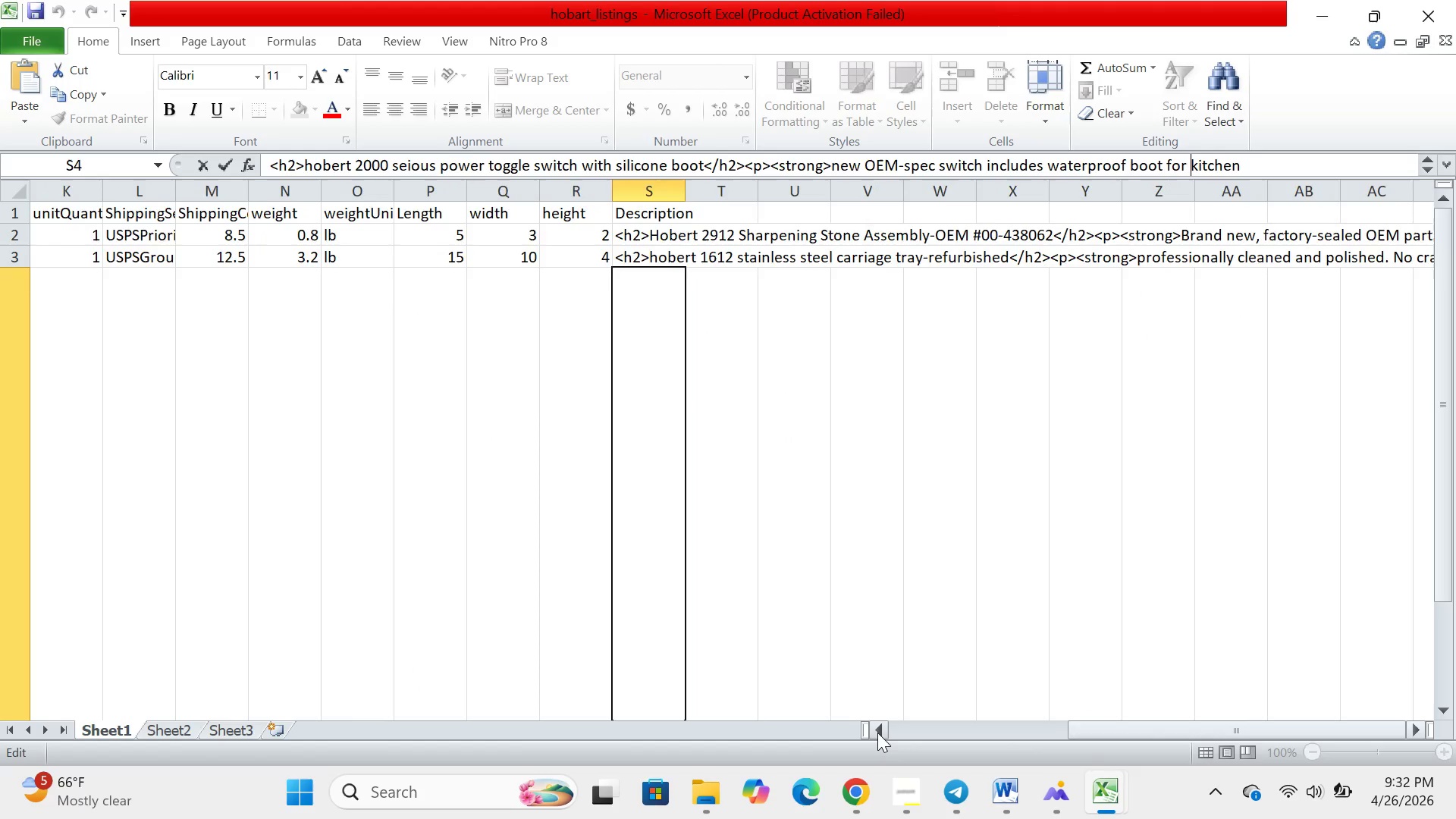 
triple_click([877, 733])
 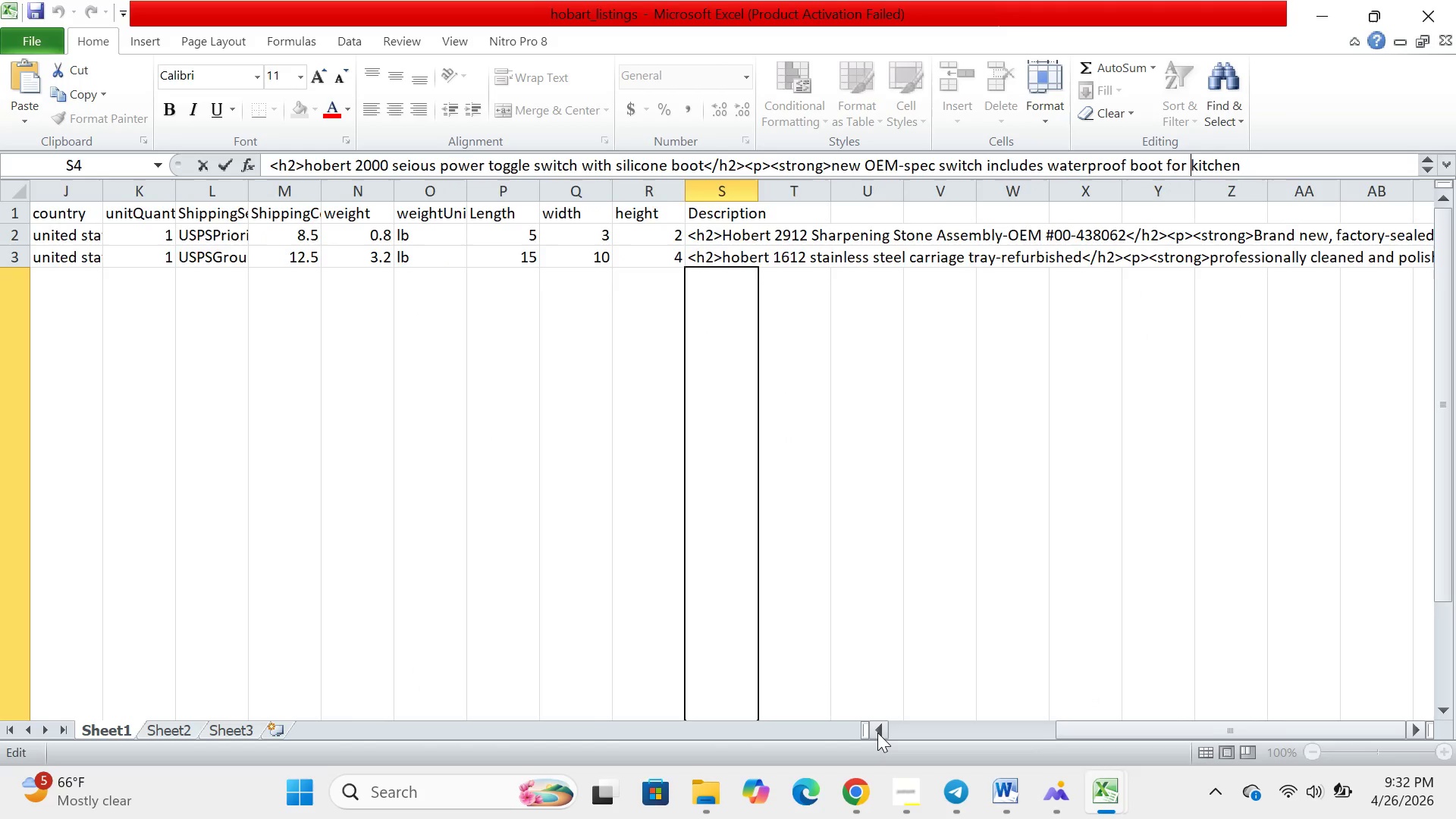 
triple_click([877, 733])
 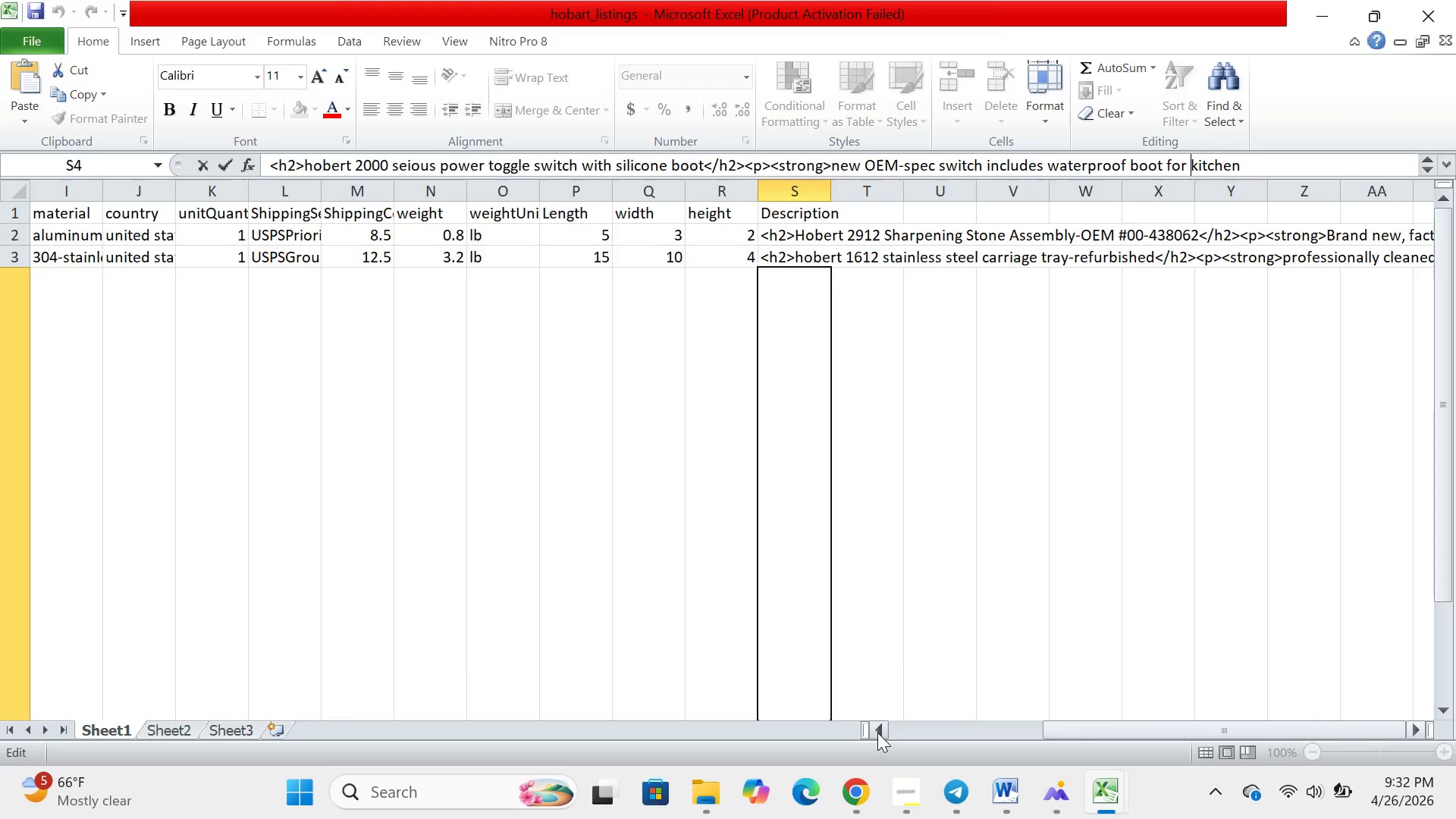 
triple_click([877, 733])
 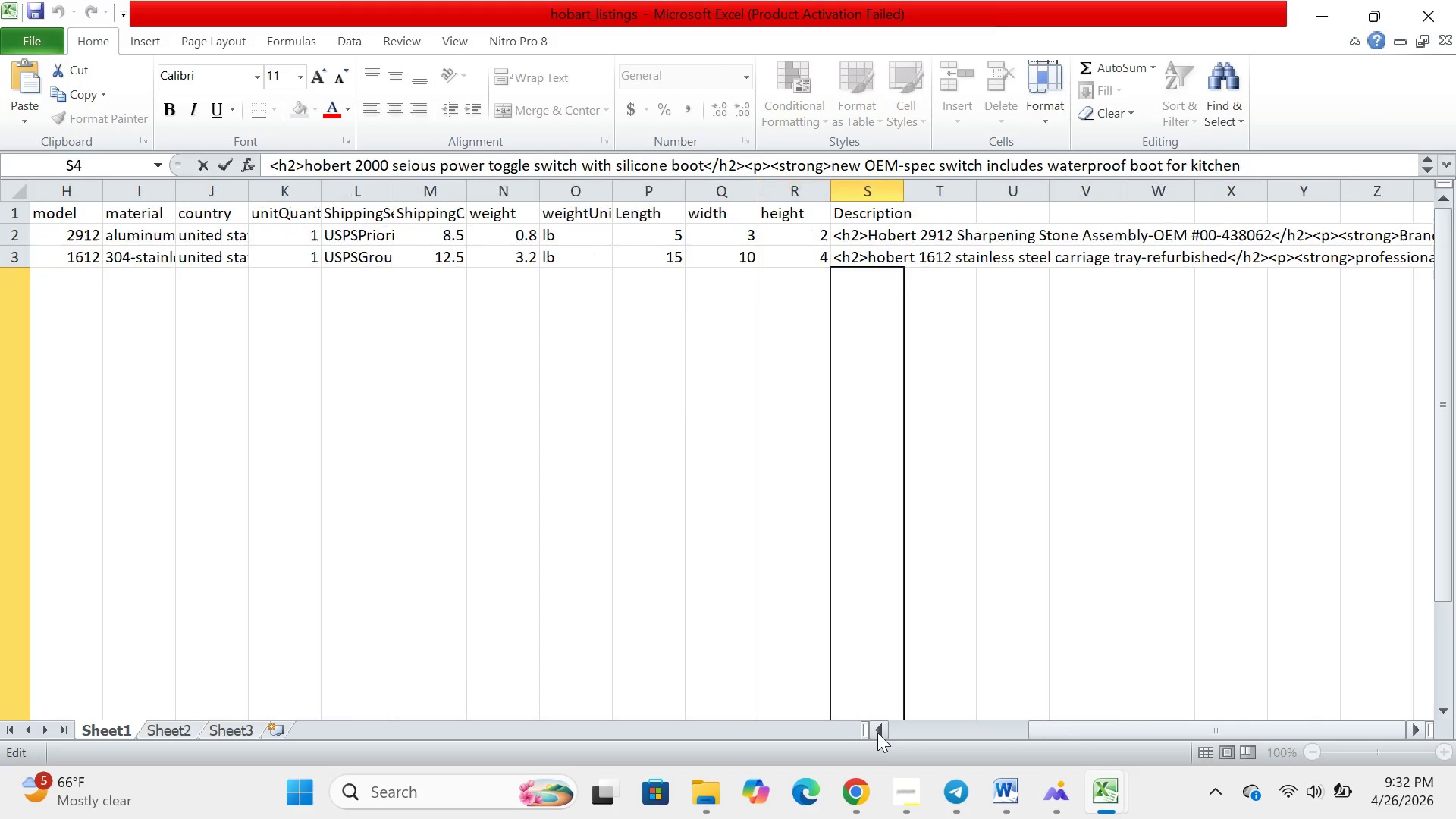 
triple_click([877, 733])
 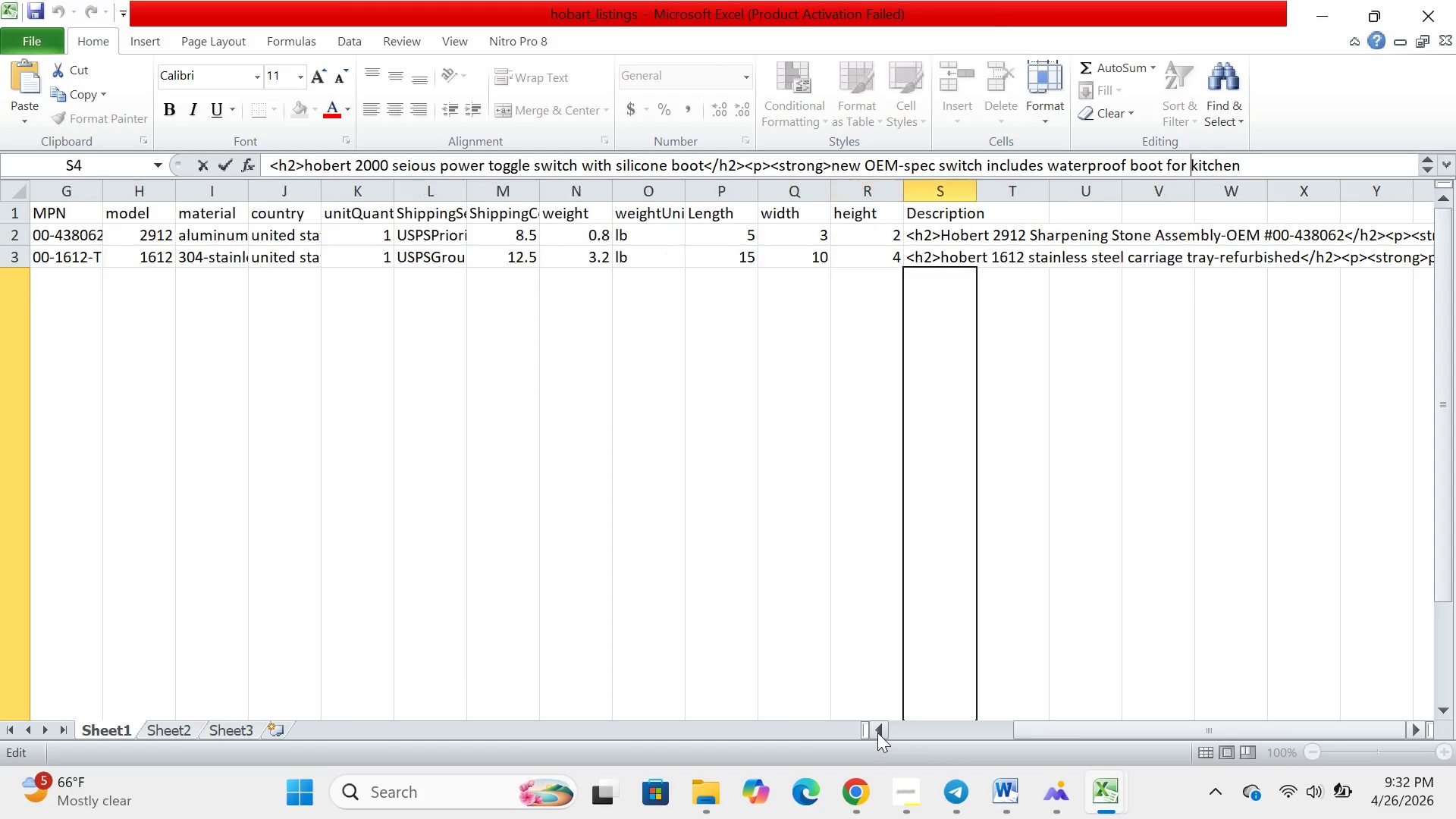 
triple_click([877, 733])
 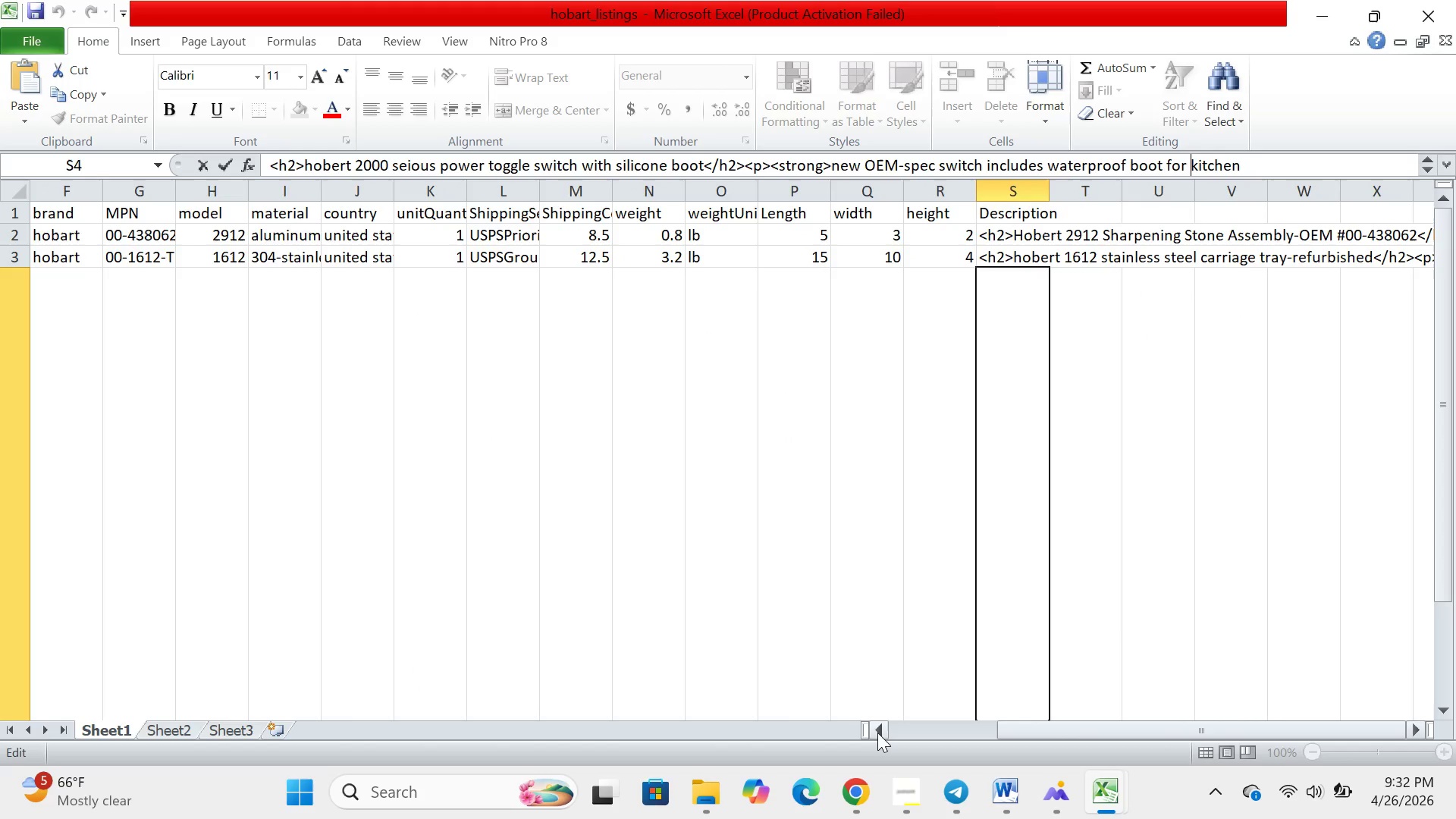 
triple_click([877, 733])
 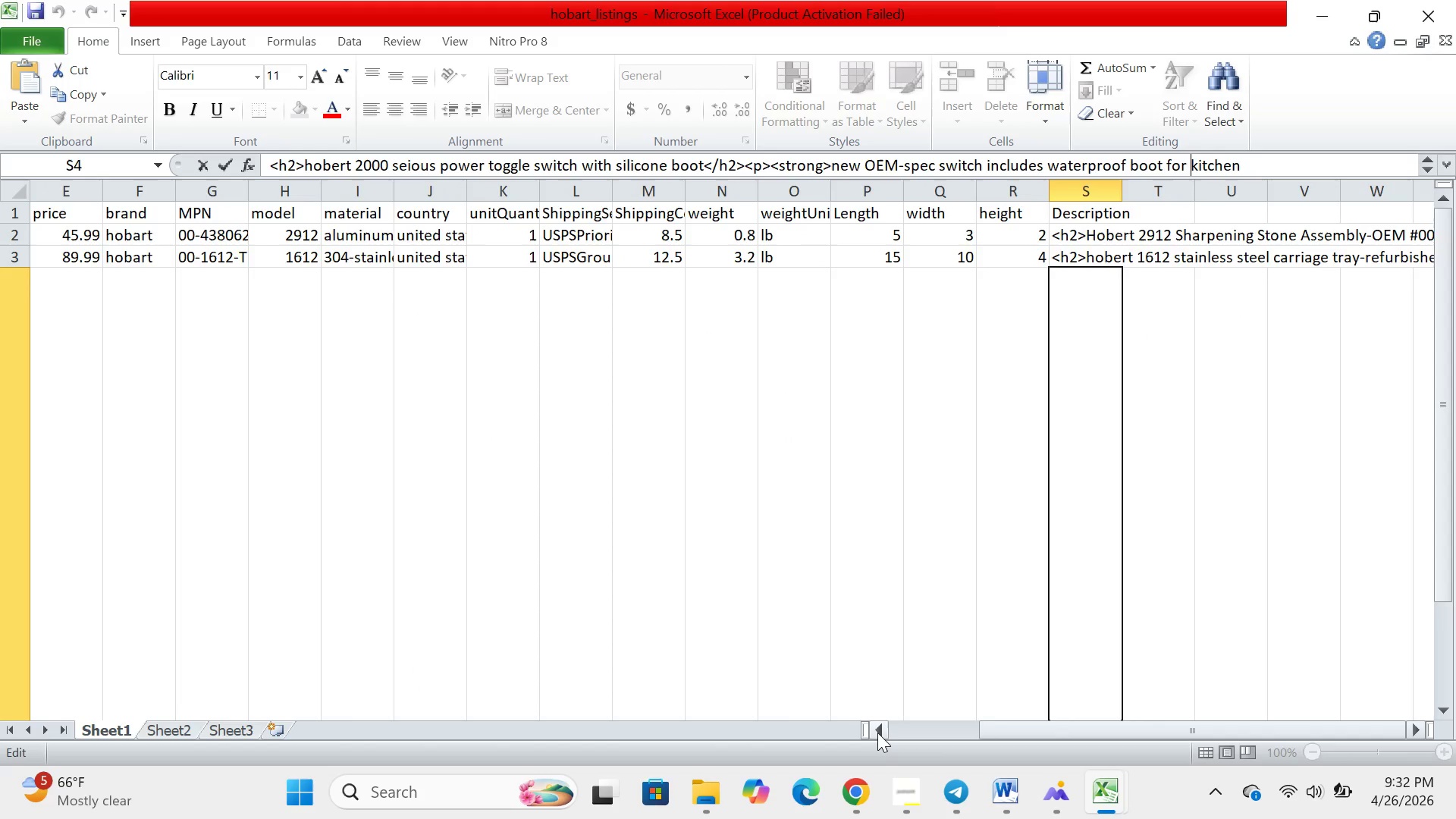 
triple_click([877, 733])
 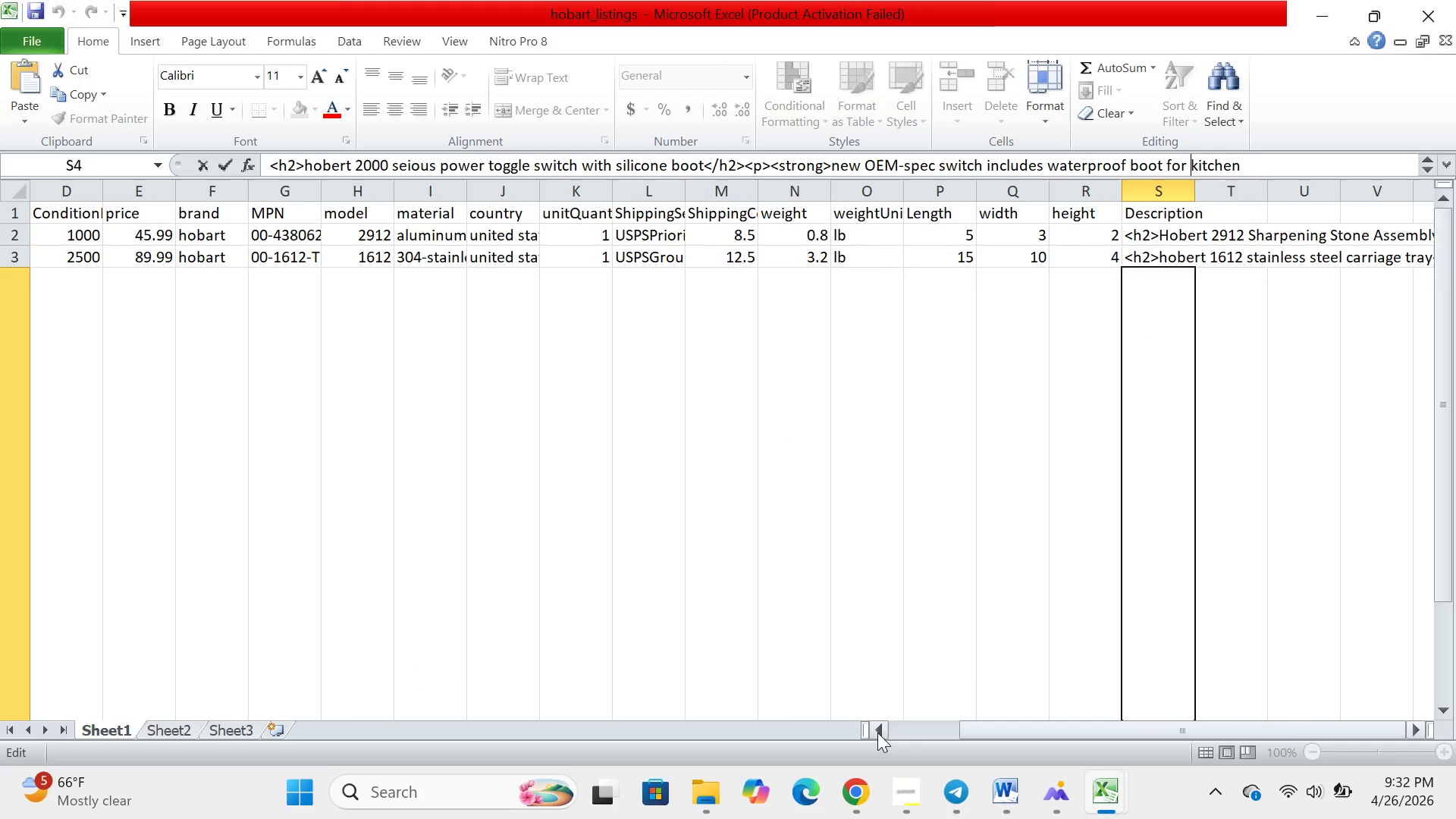 
triple_click([877, 733])
 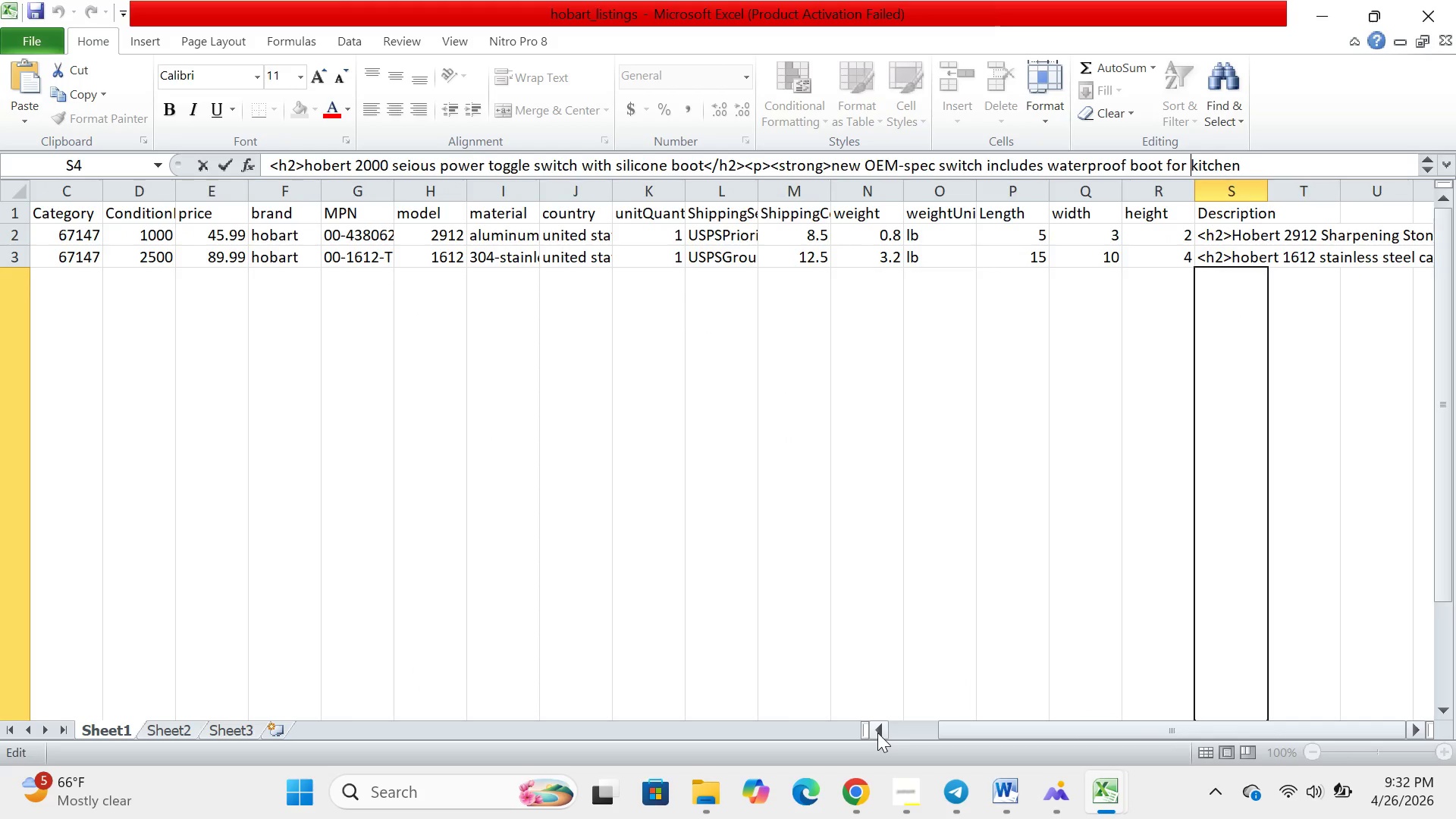 
triple_click([877, 733])
 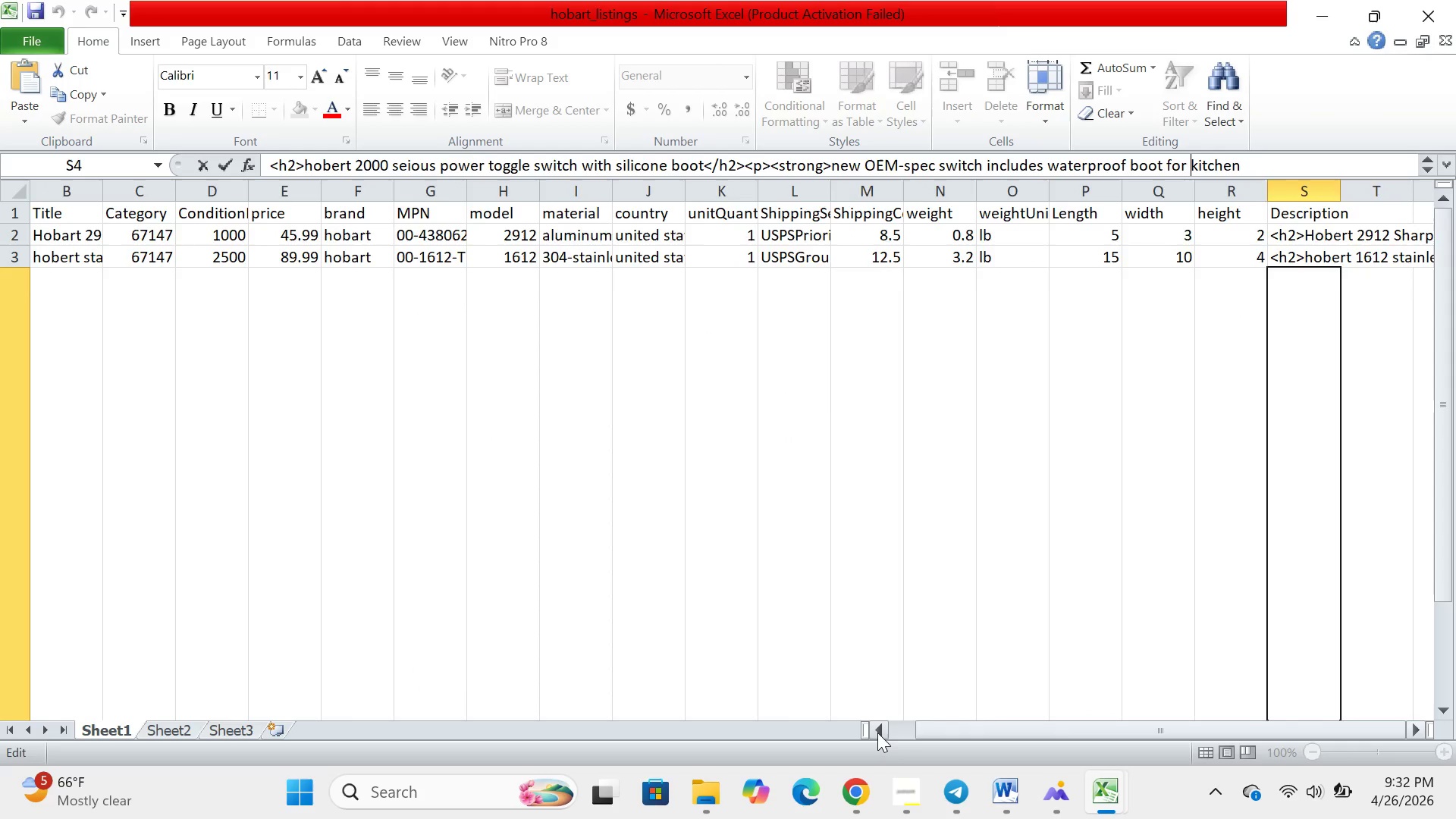 
triple_click([877, 733])
 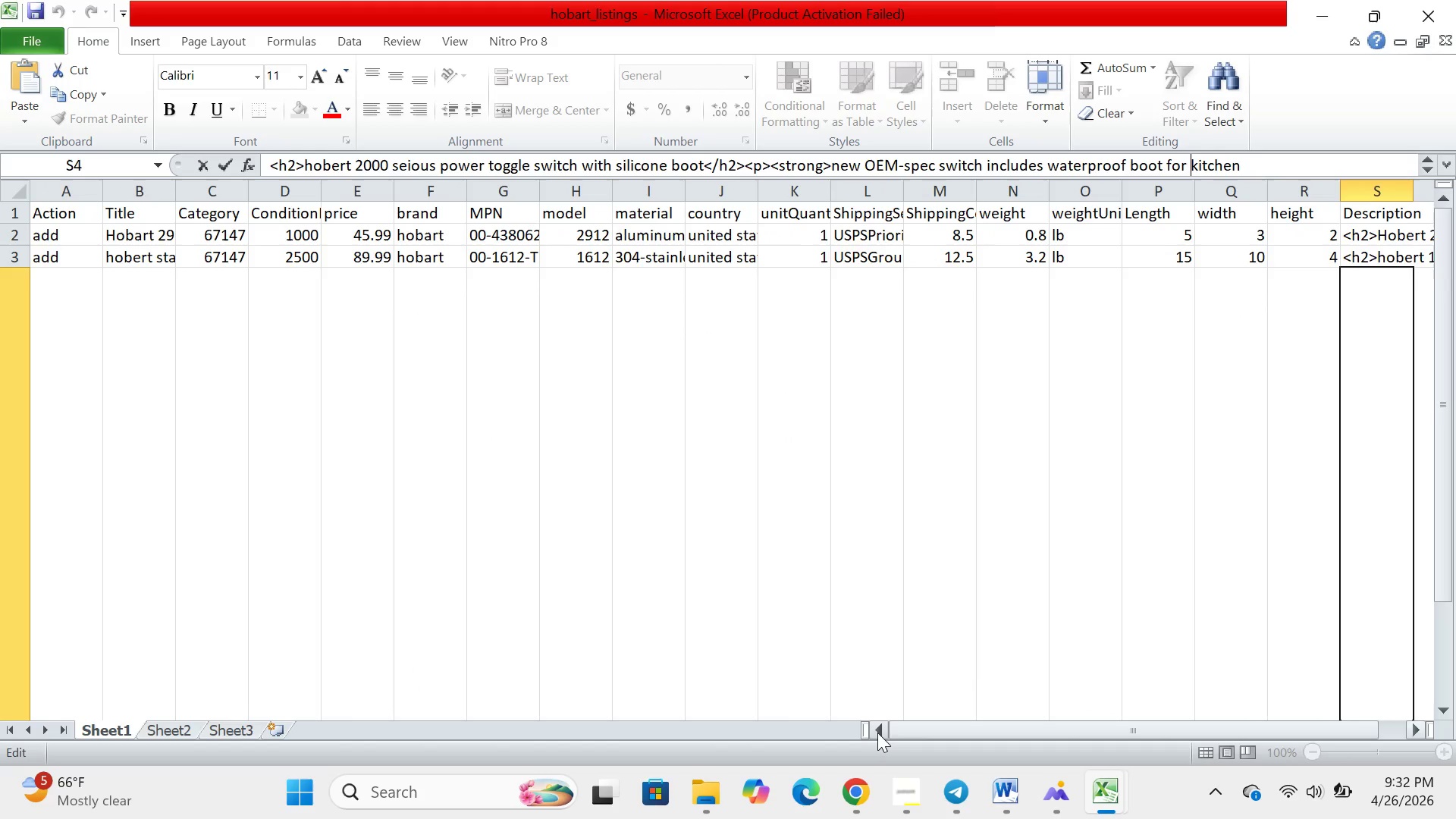 
triple_click([877, 733])
 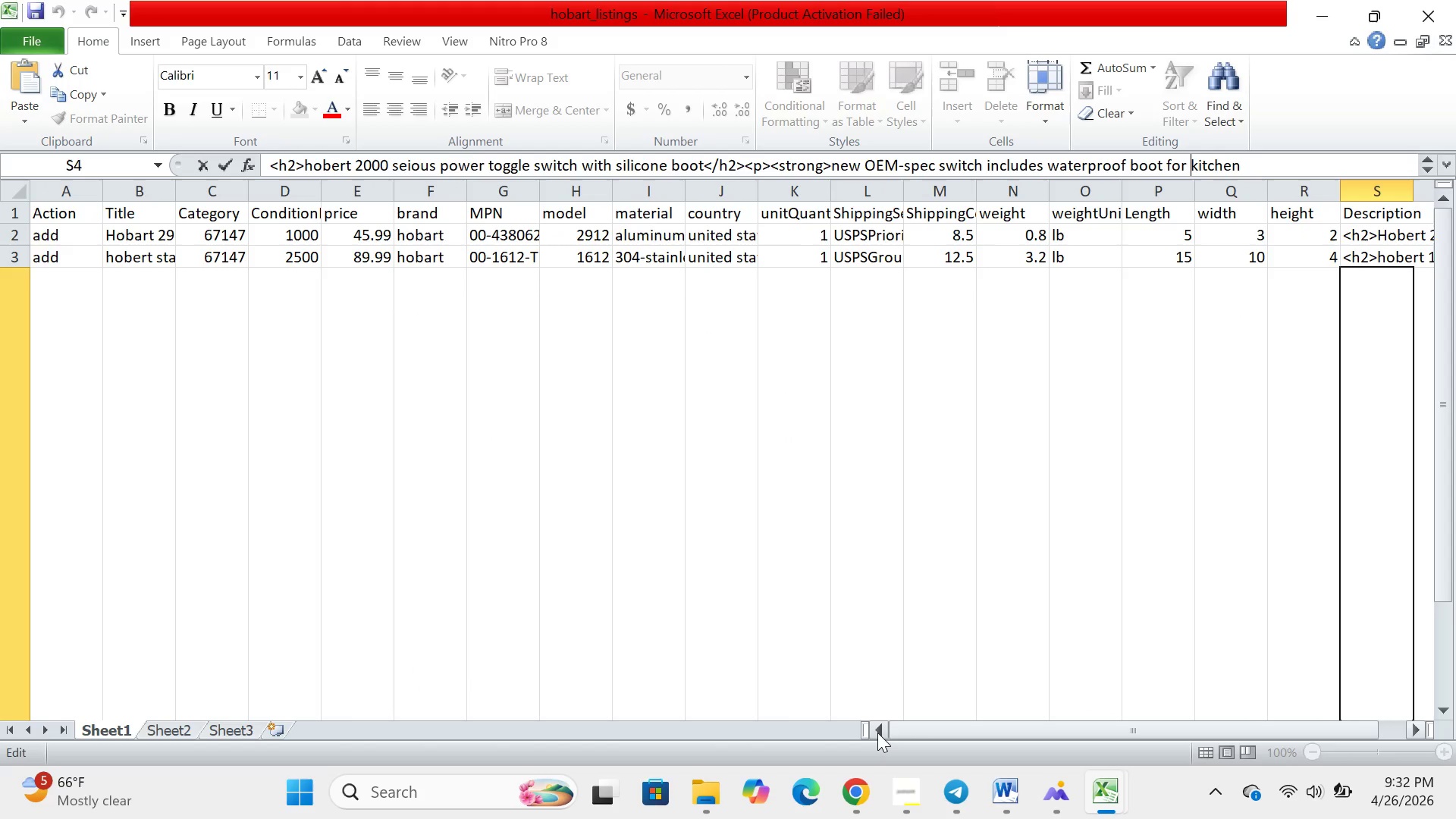 
triple_click([877, 733])
 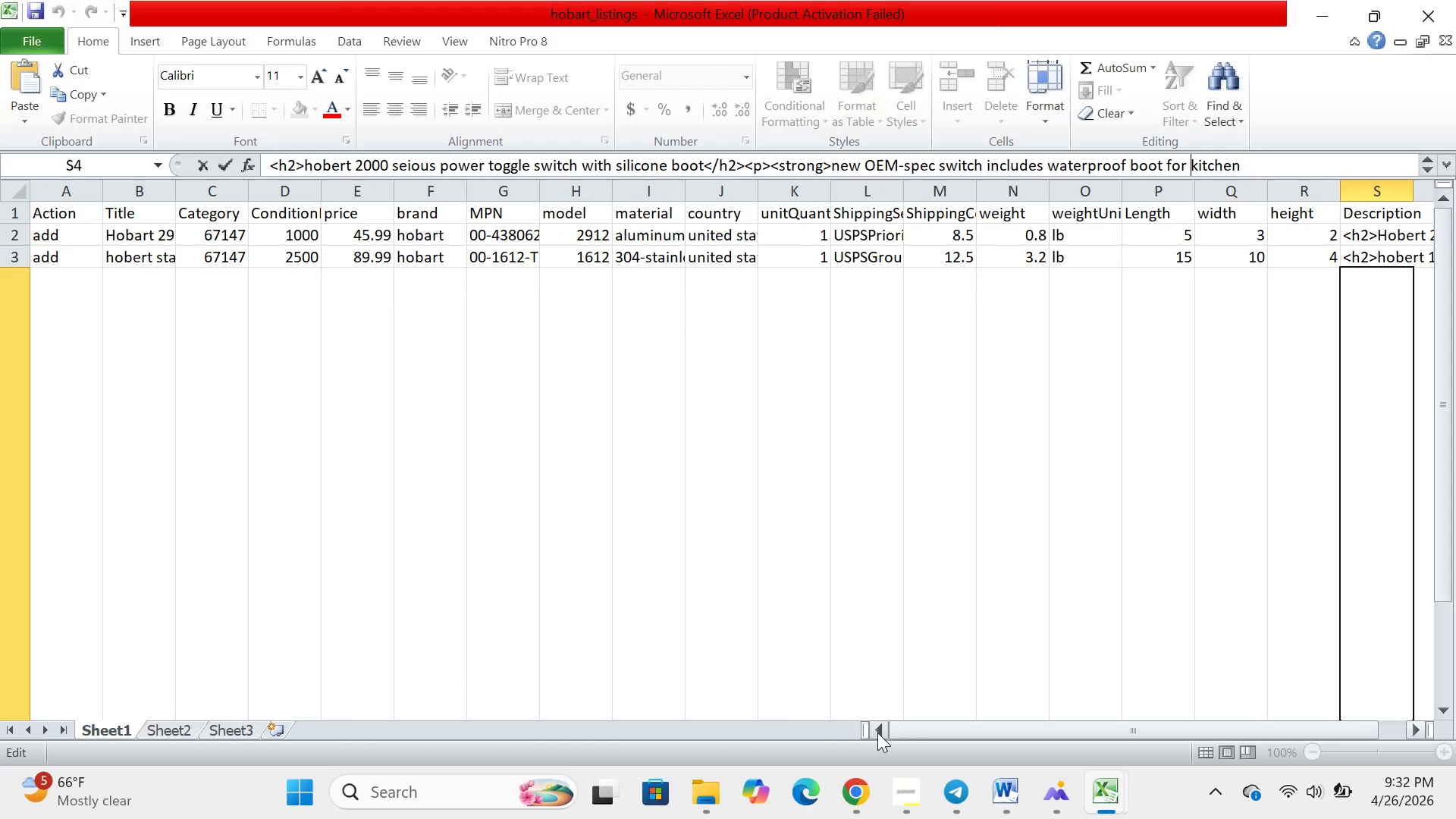 
triple_click([877, 733])
 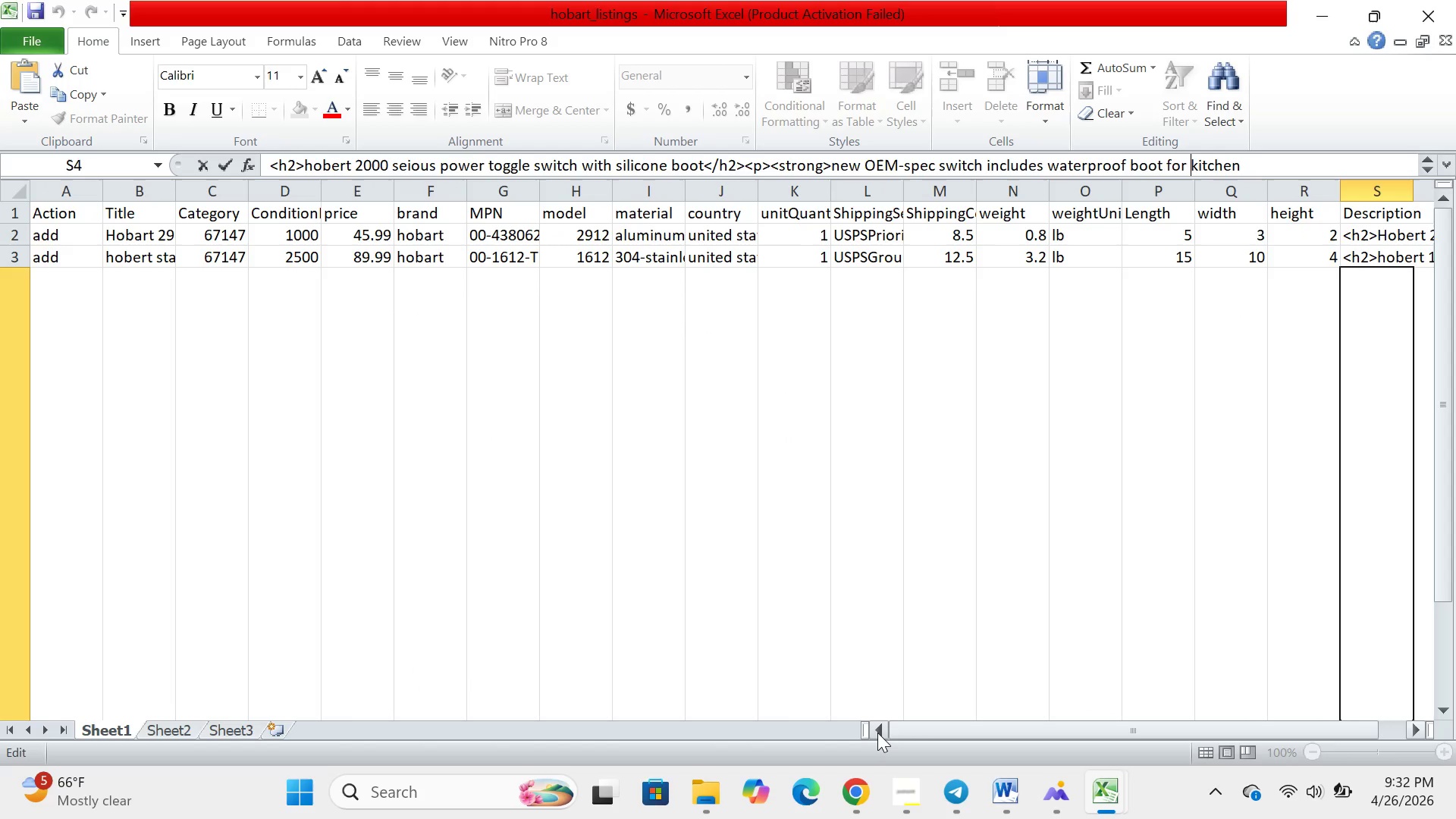 
triple_click([877, 733])
 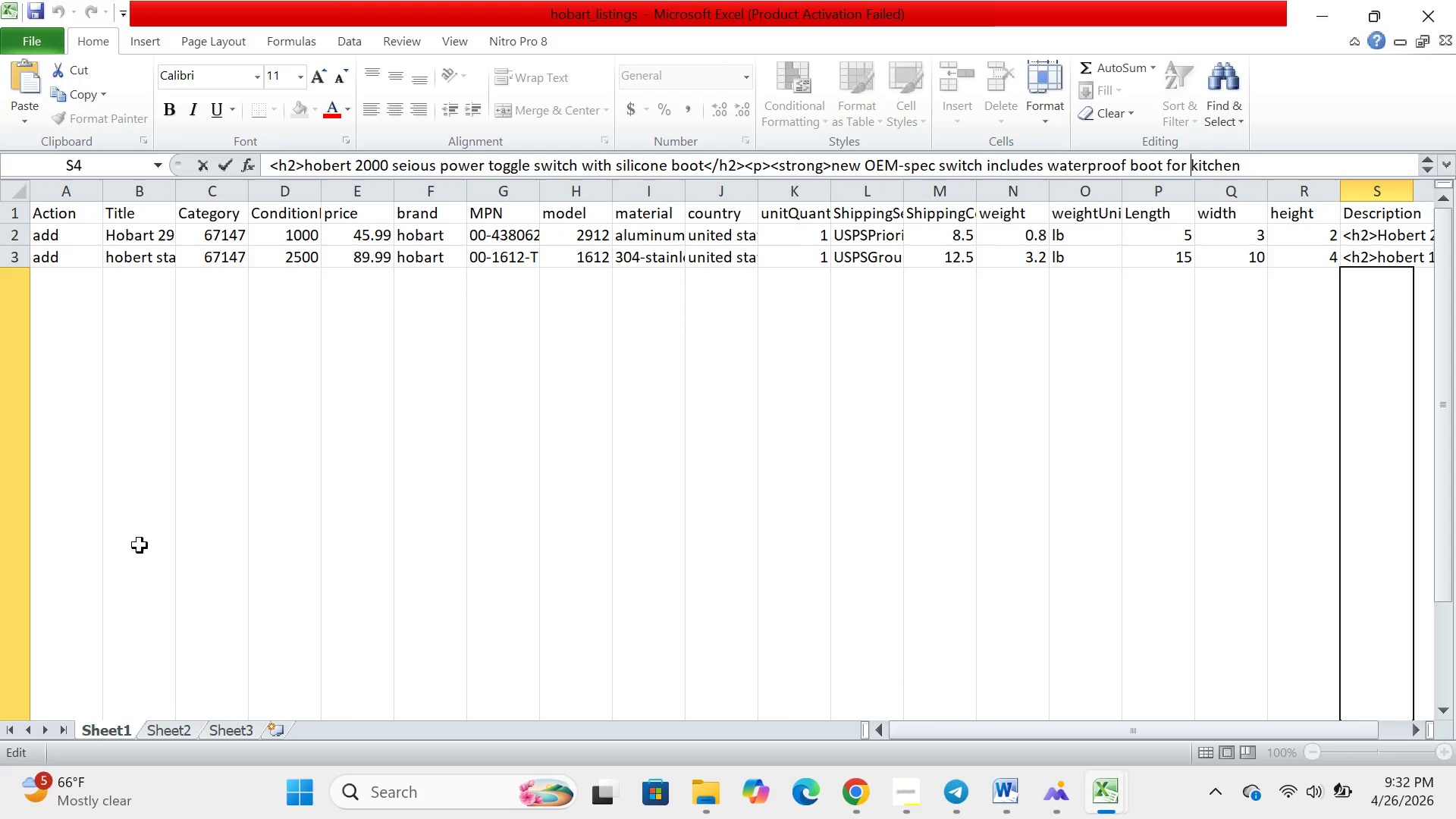 
left_click([80, 531])
 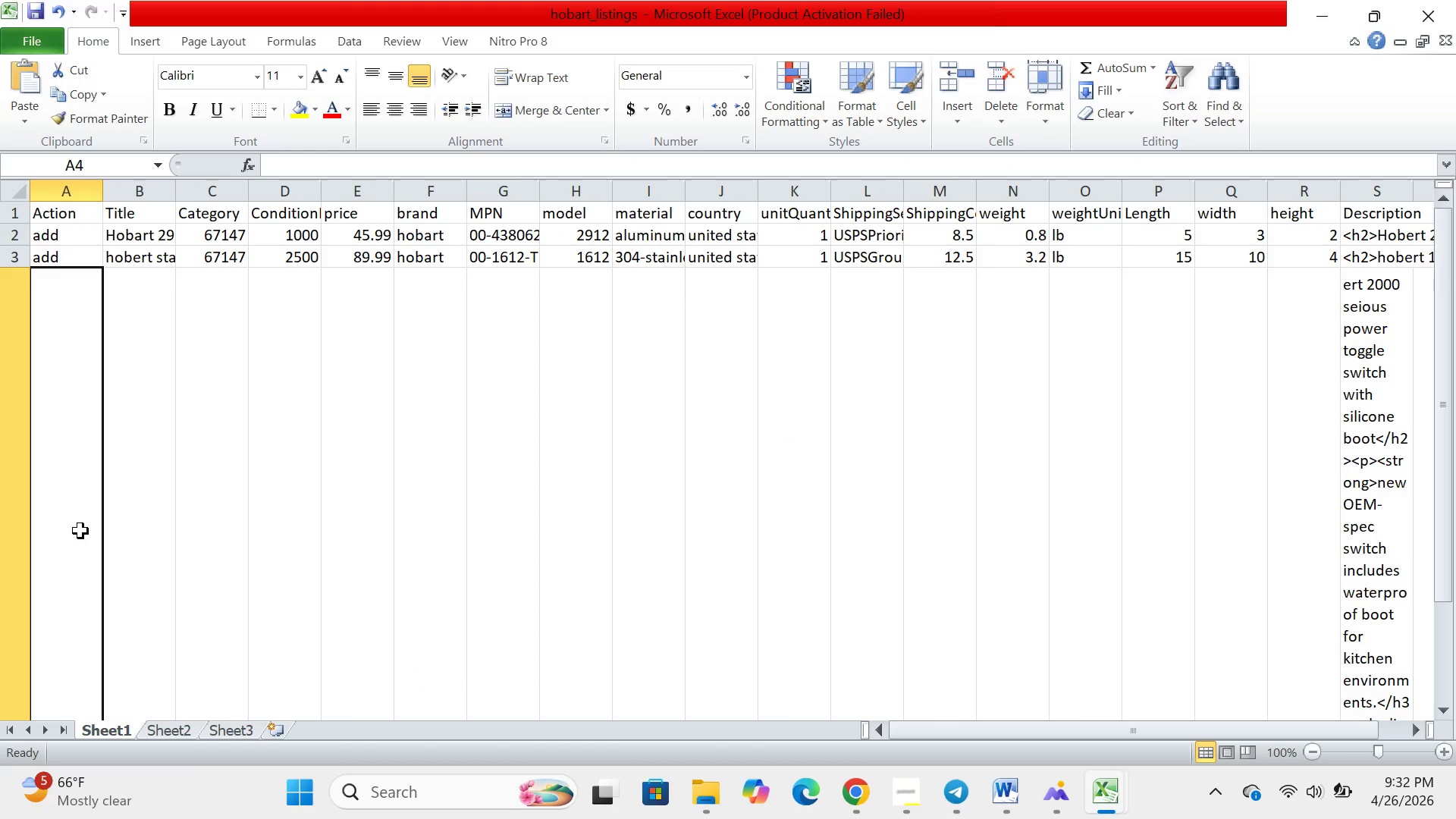 
type(Add)
 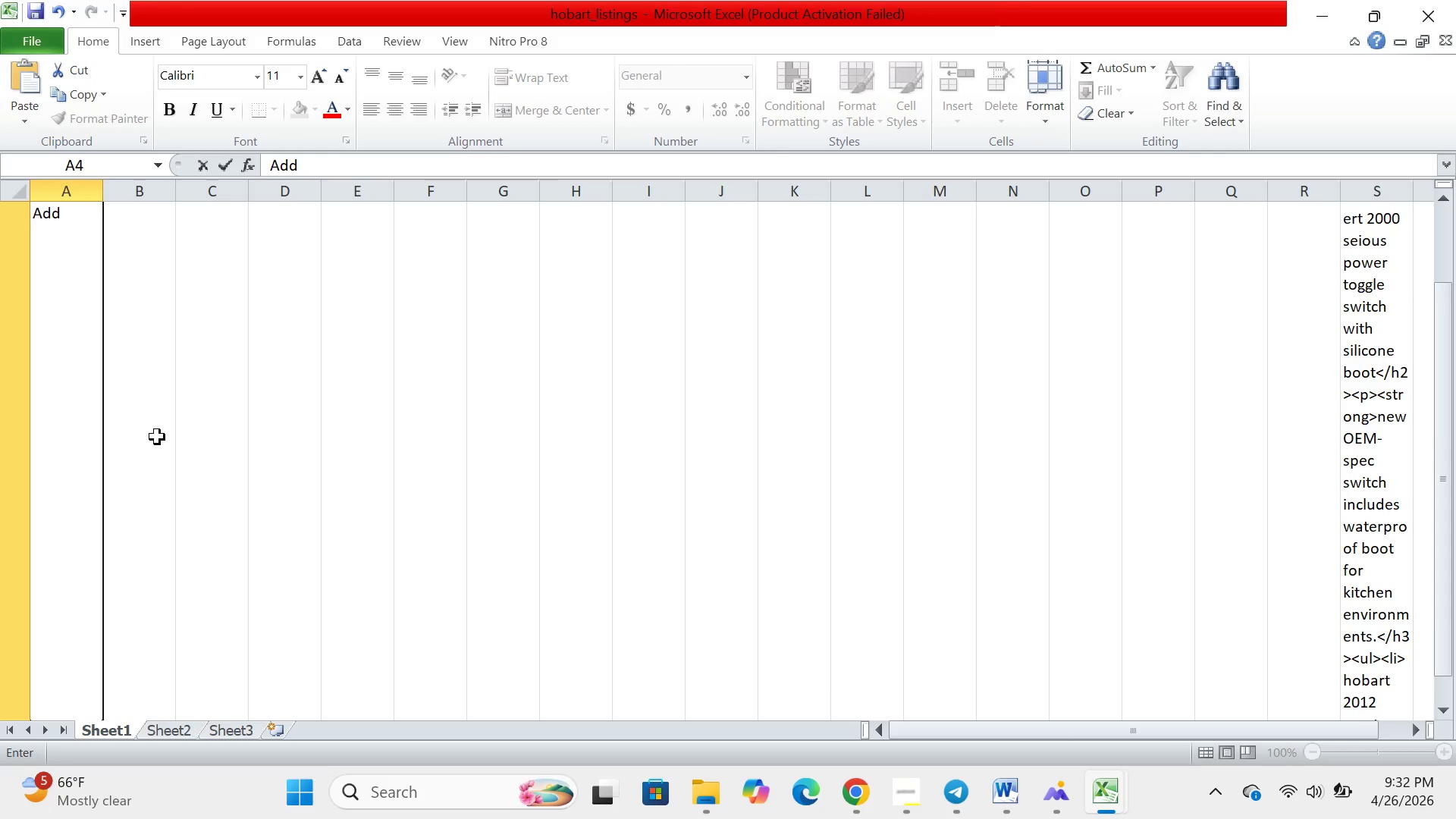 
left_click([158, 437])
 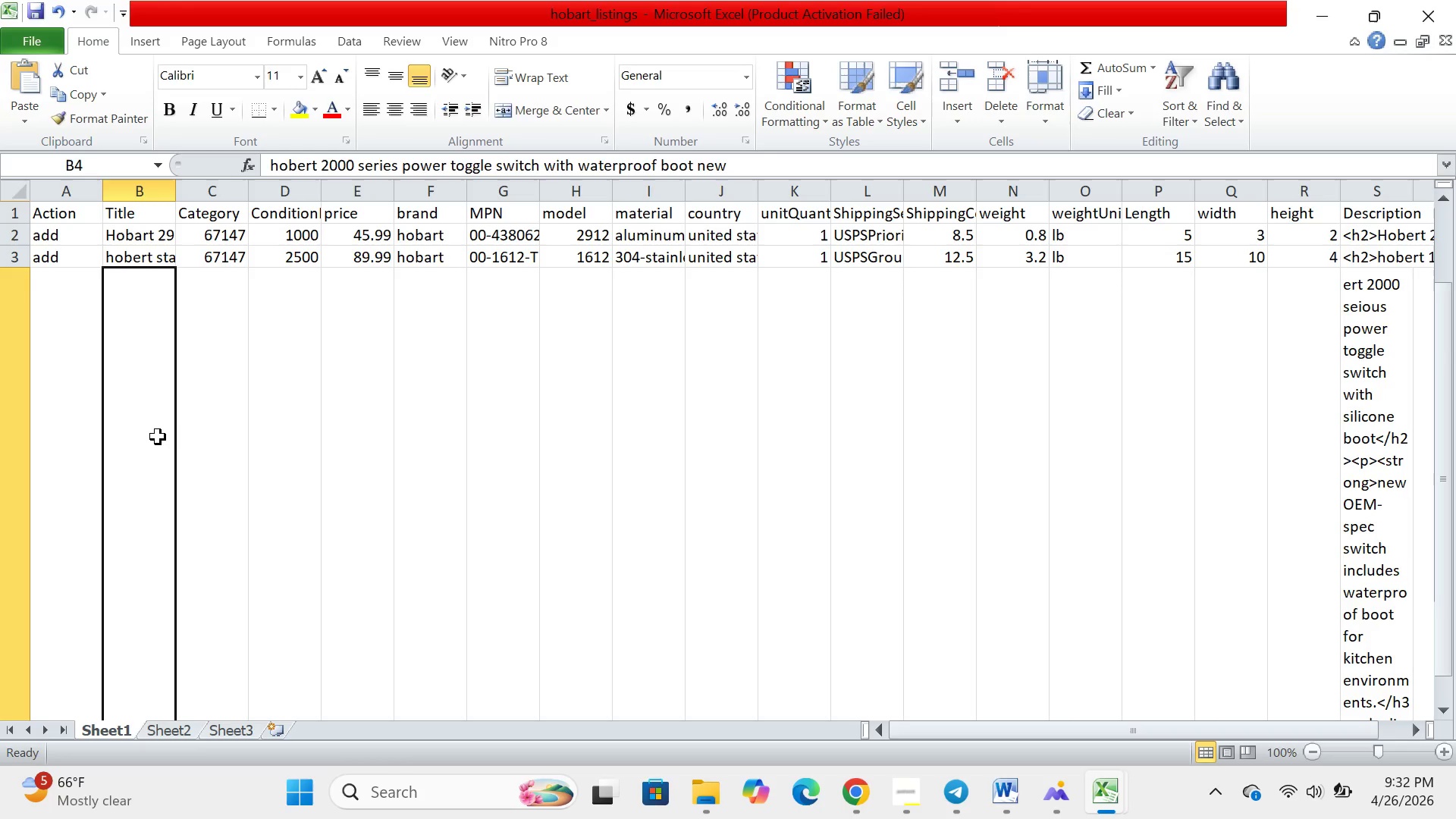 
scroll: coordinate [158, 437], scroll_direction: up, amount: 4.0
 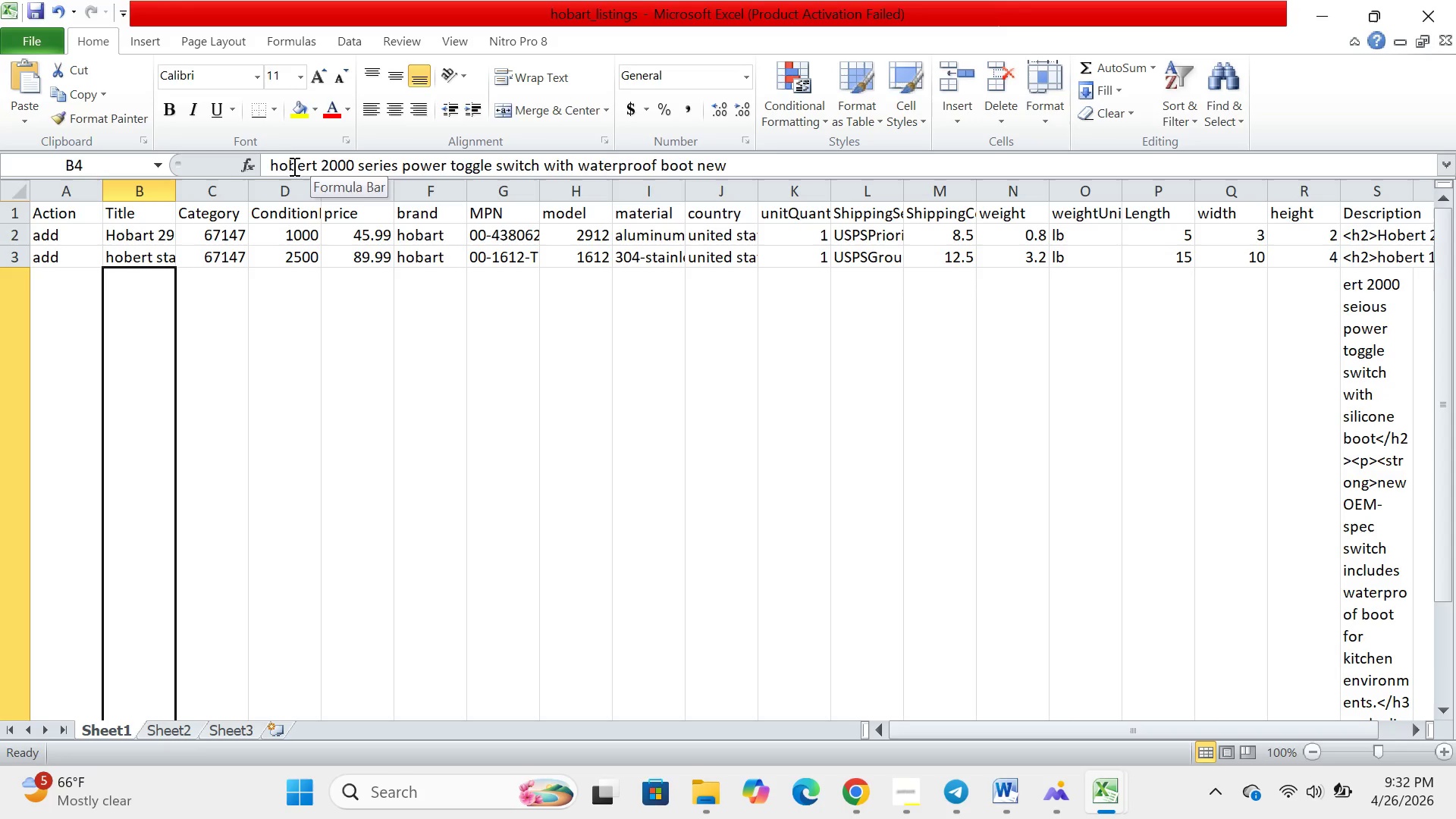 
left_click([279, 165])
 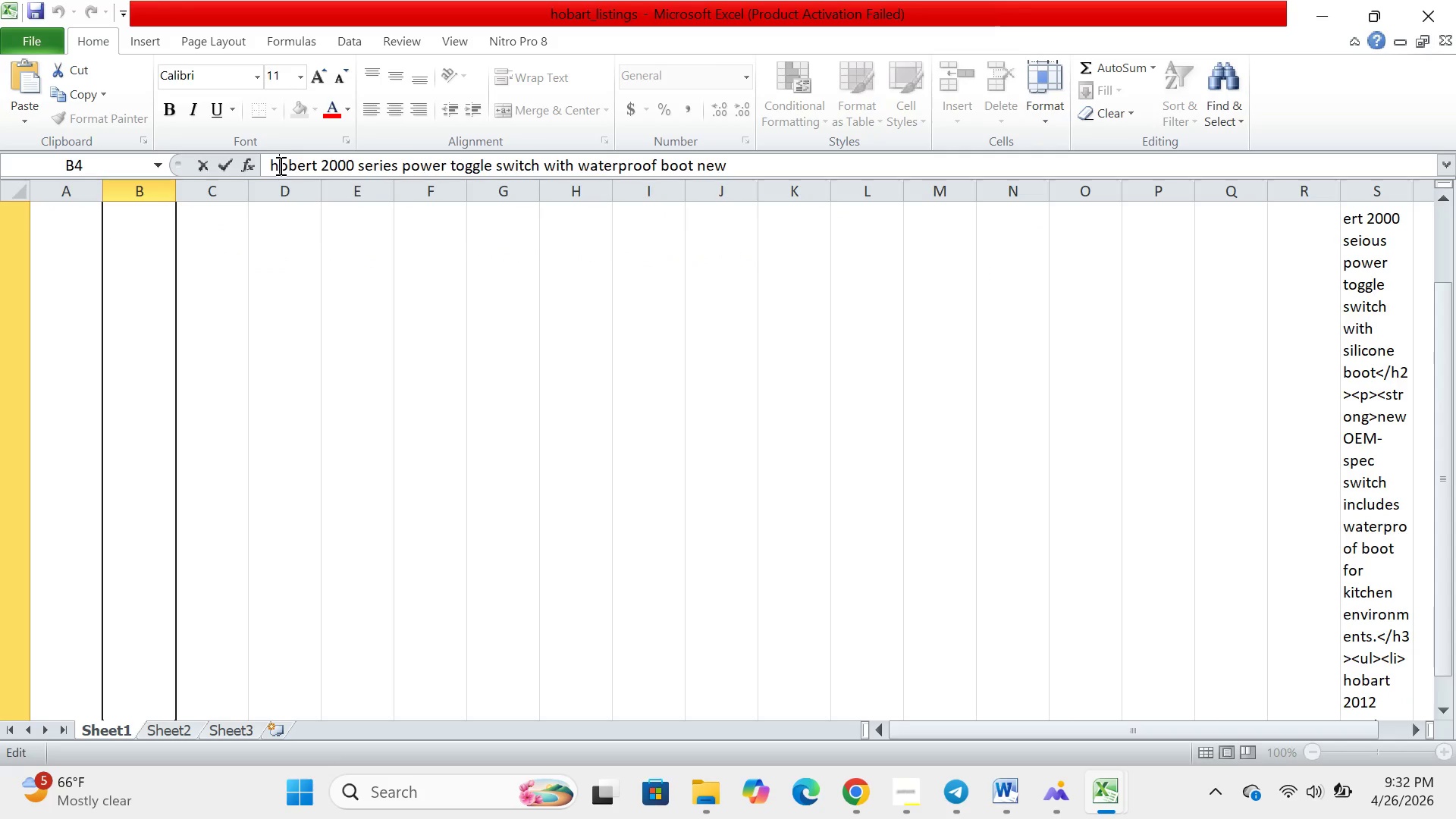 
key(Backspace)
type(YH)
key(Backspace)
key(Backspace)
type(H)
 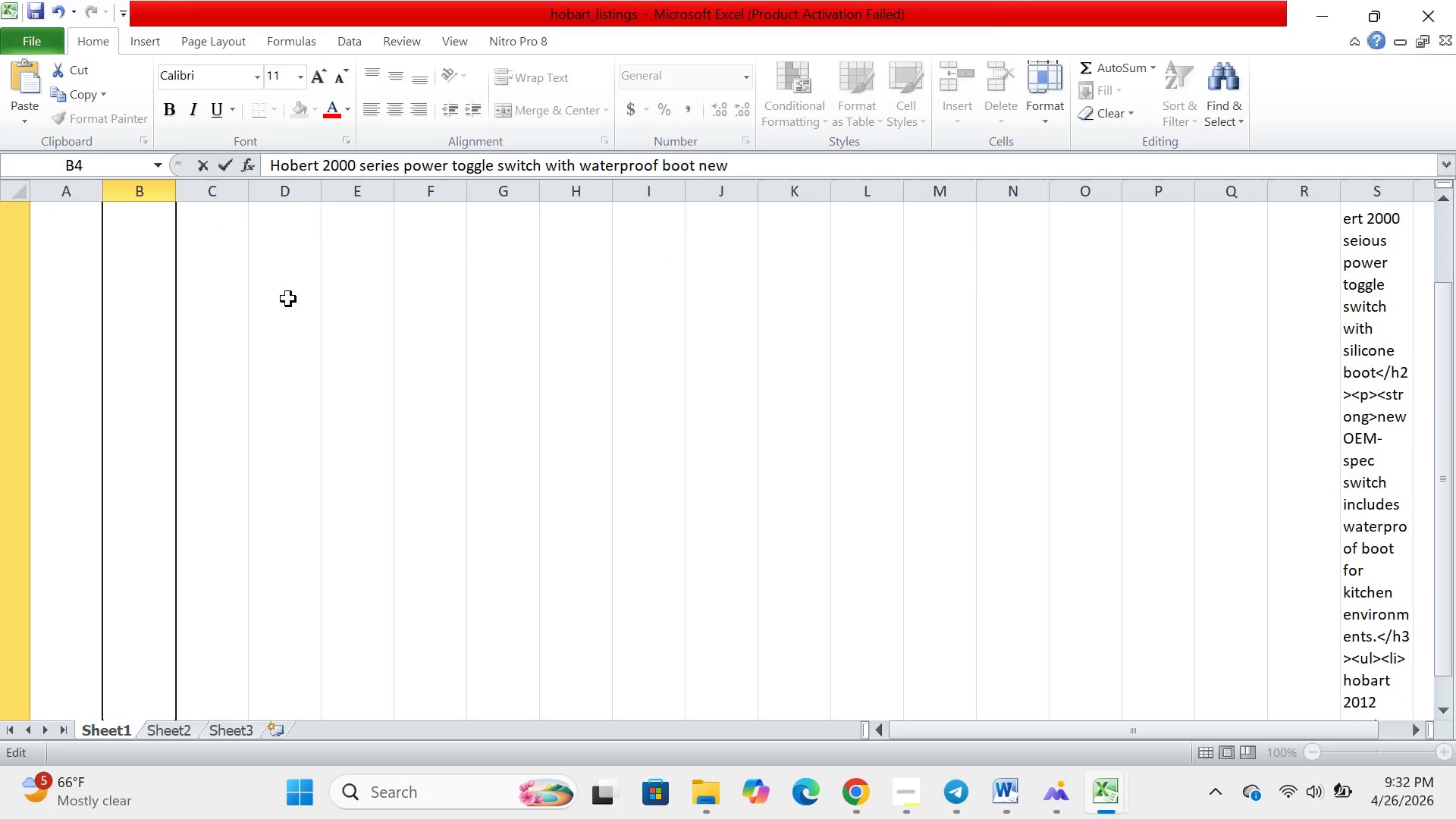 
scroll: coordinate [288, 299], scroll_direction: up, amount: 9.0
 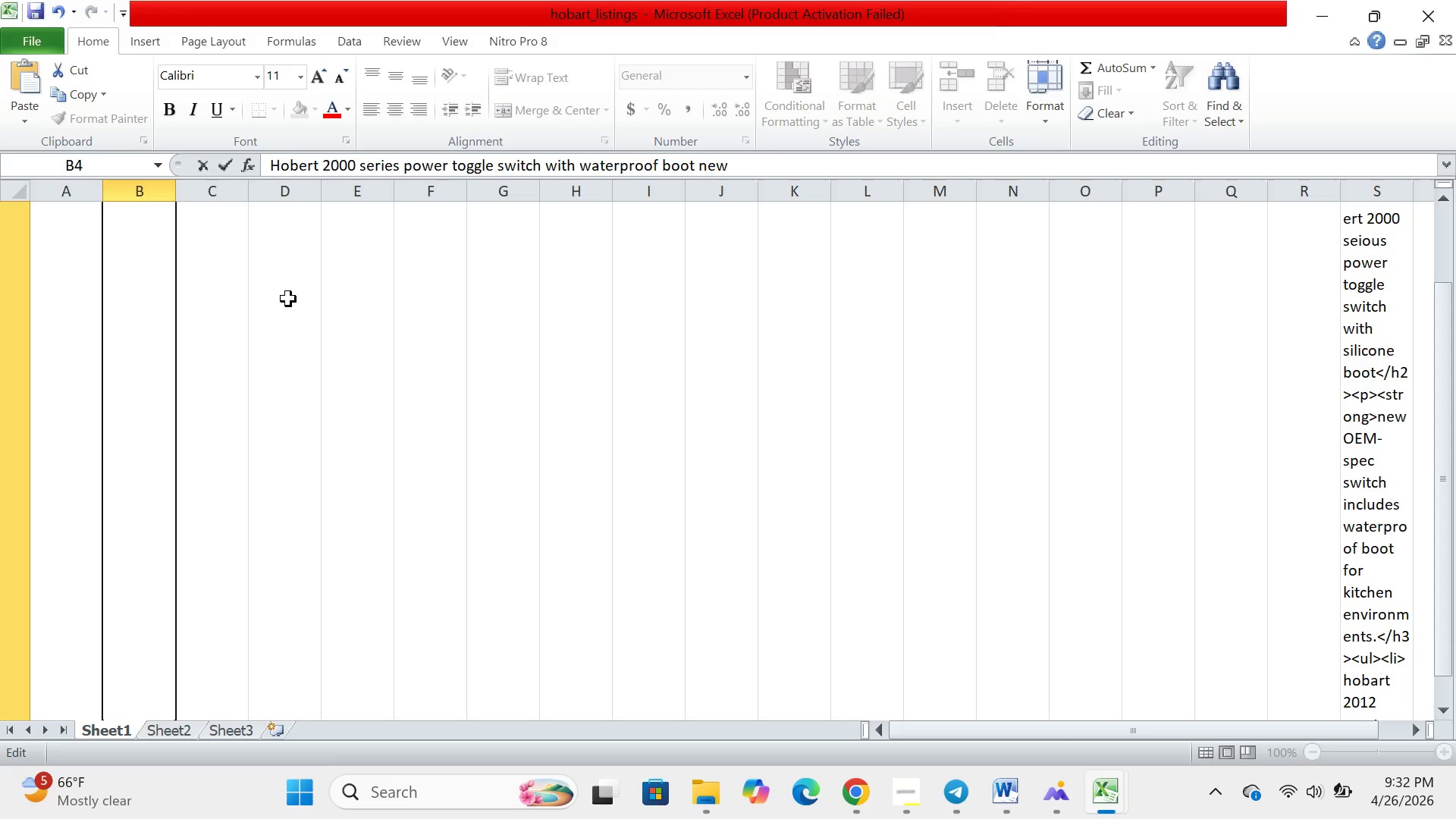 
key(ArrowLeft)
 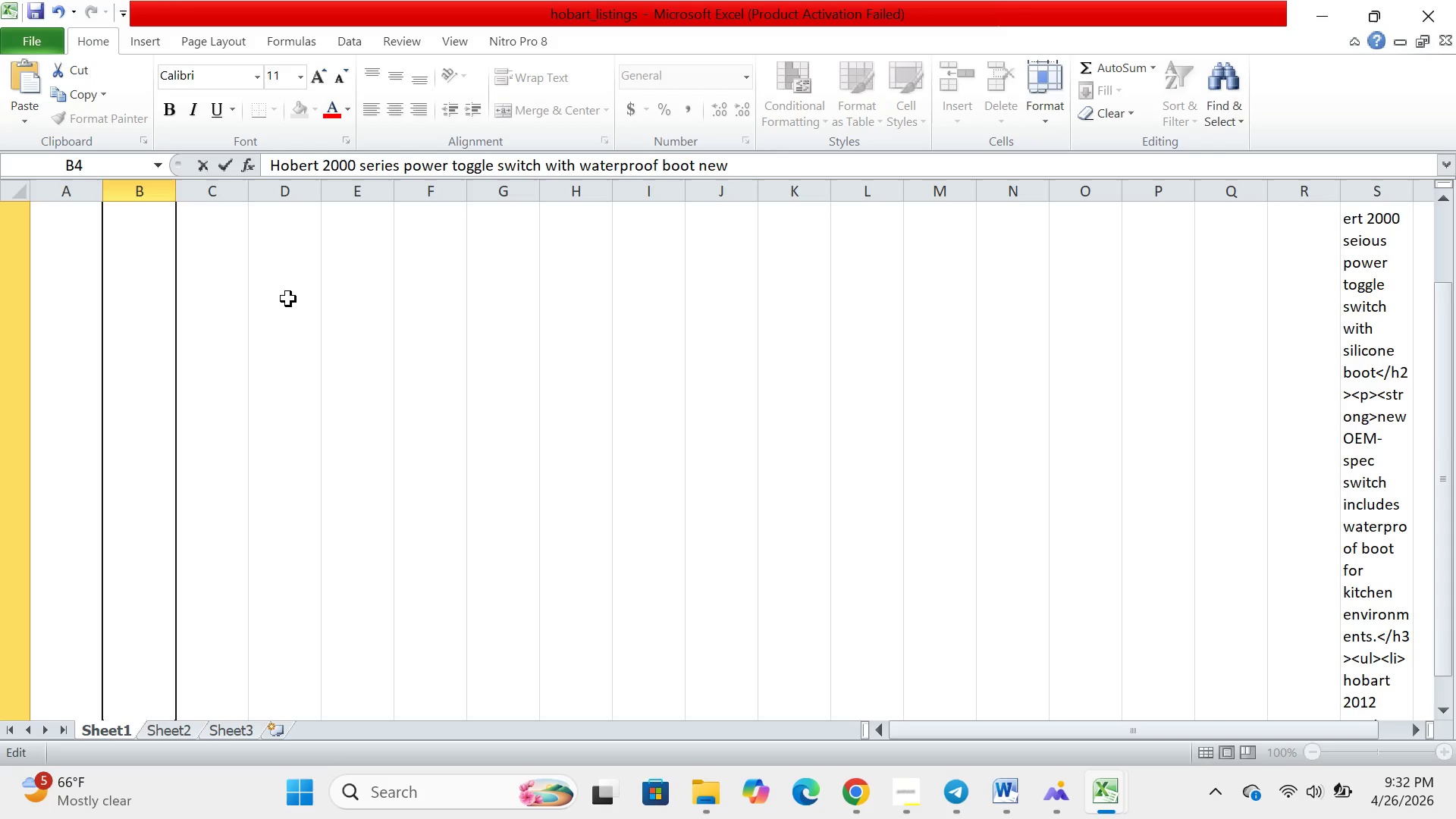 
key(ArrowLeft)
 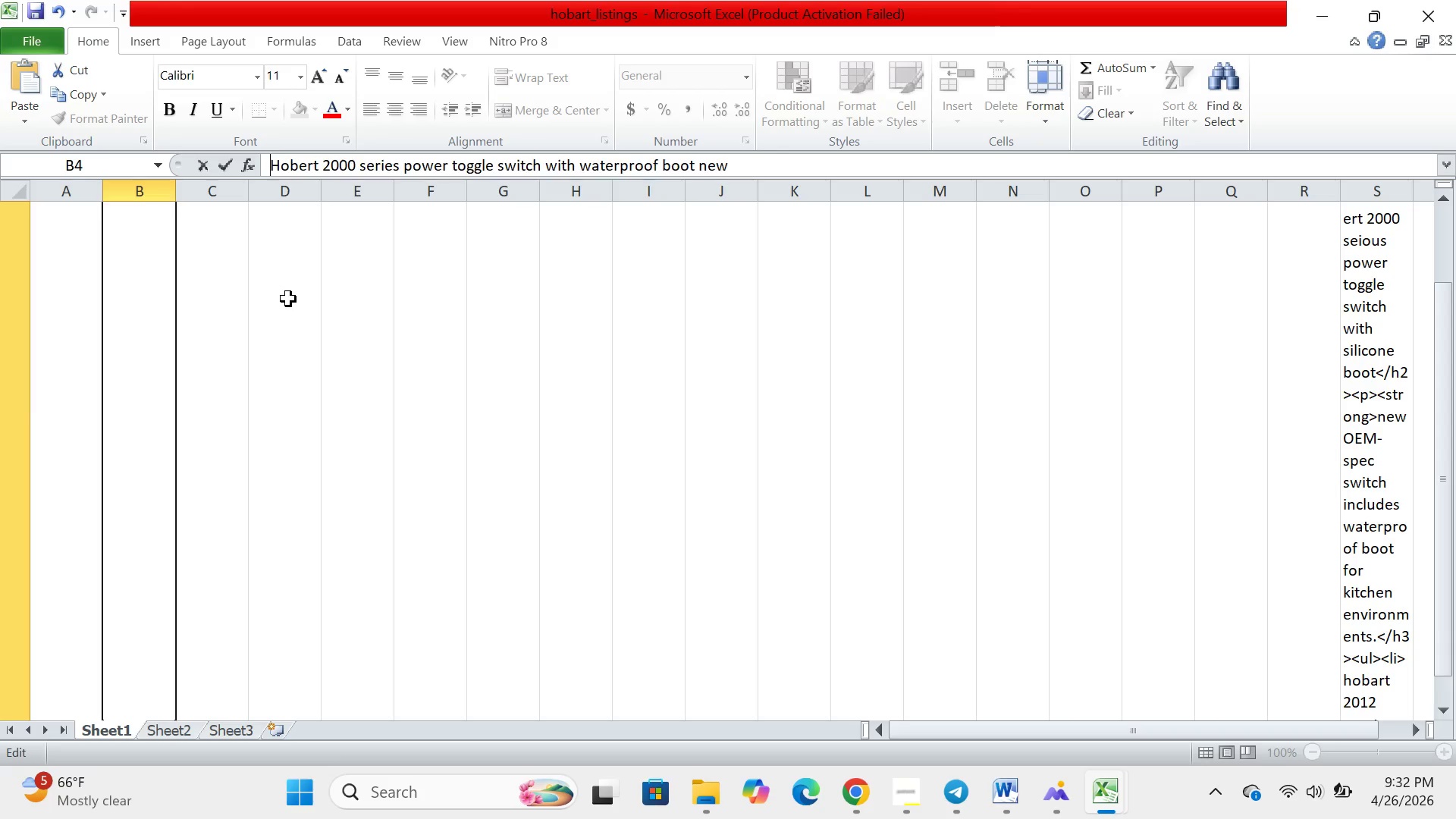 
left_click([288, 299])
 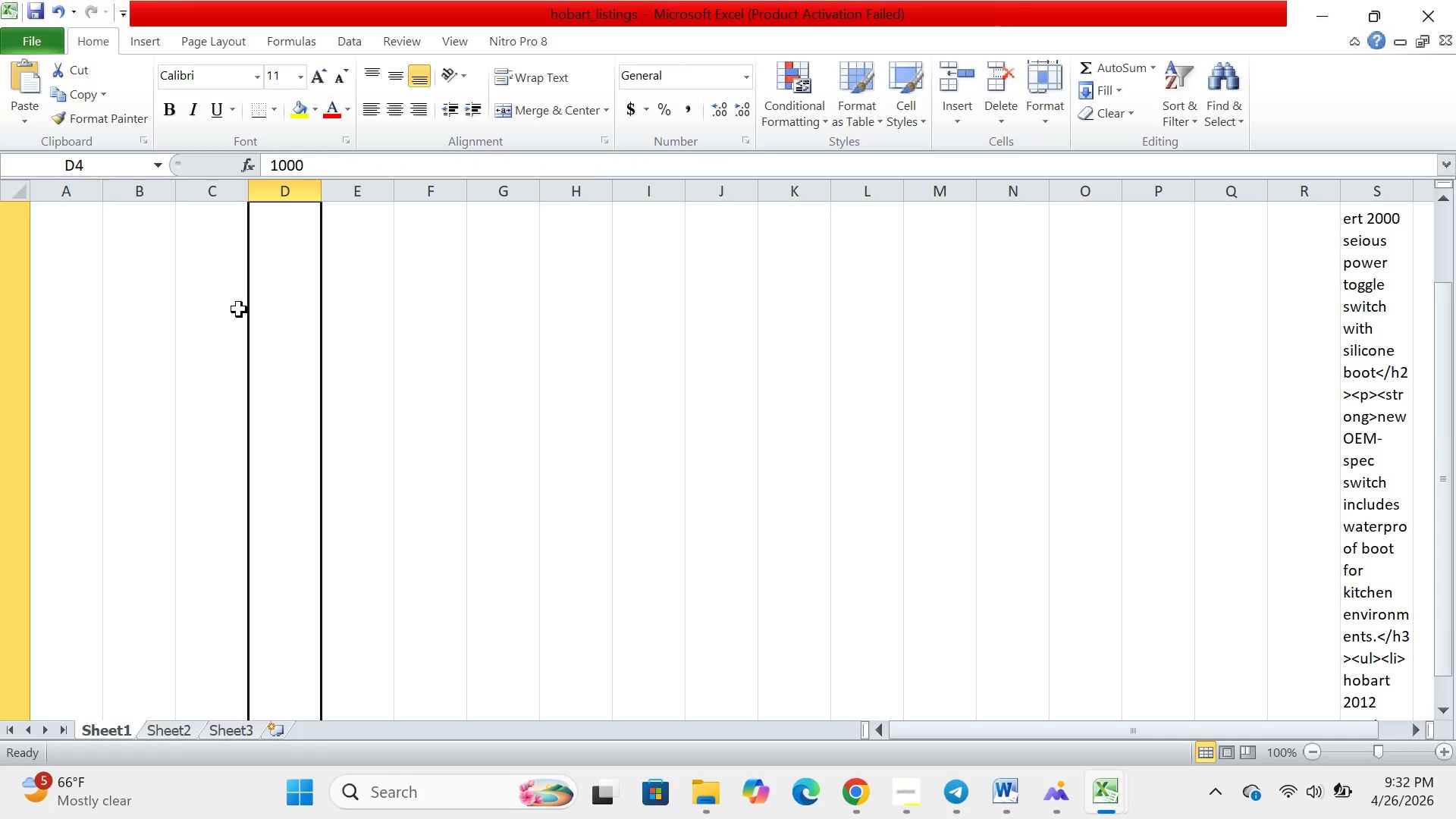 
left_click([239, 309])
 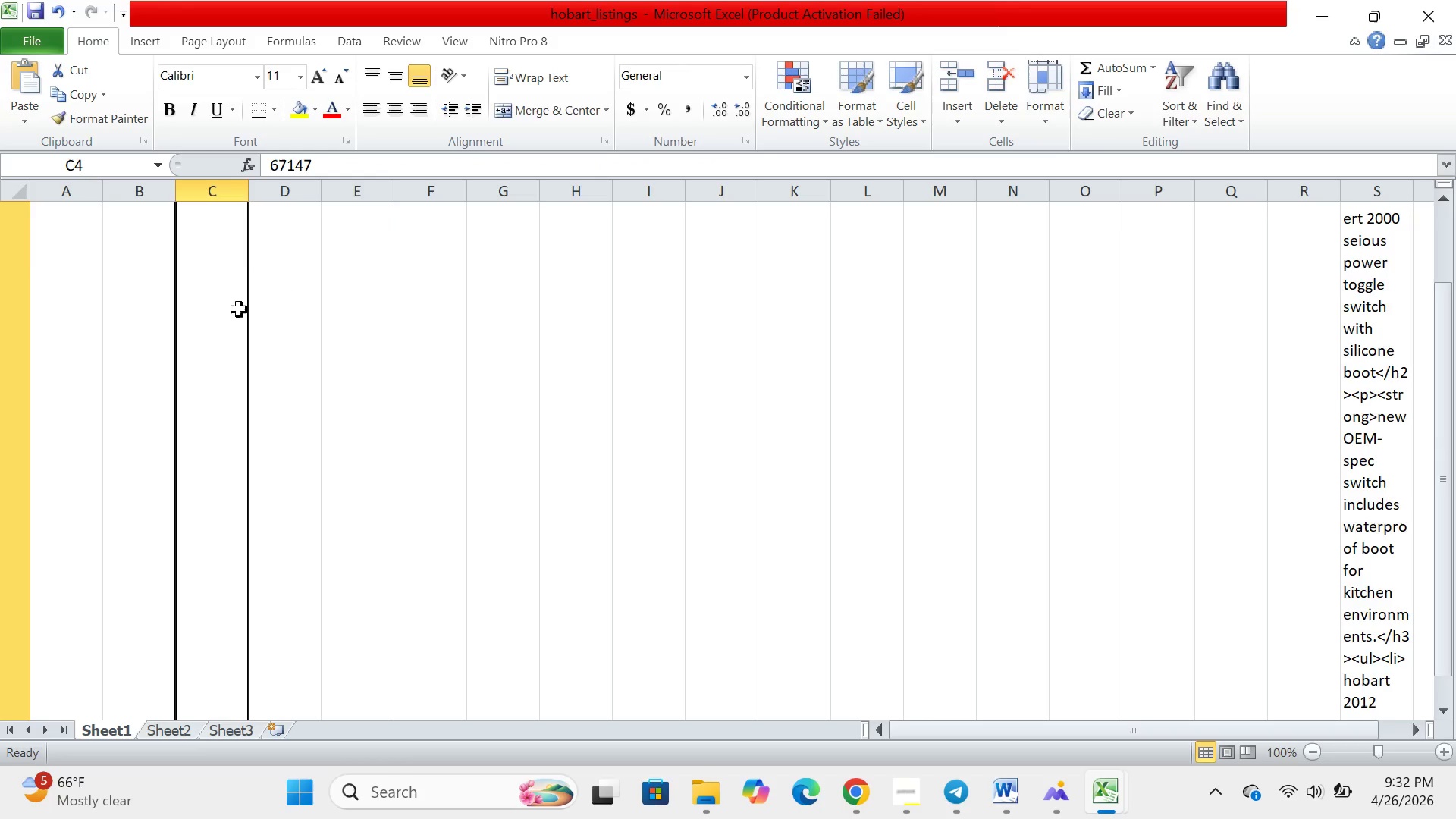 
scroll: coordinate [239, 309], scroll_direction: up, amount: 4.0
 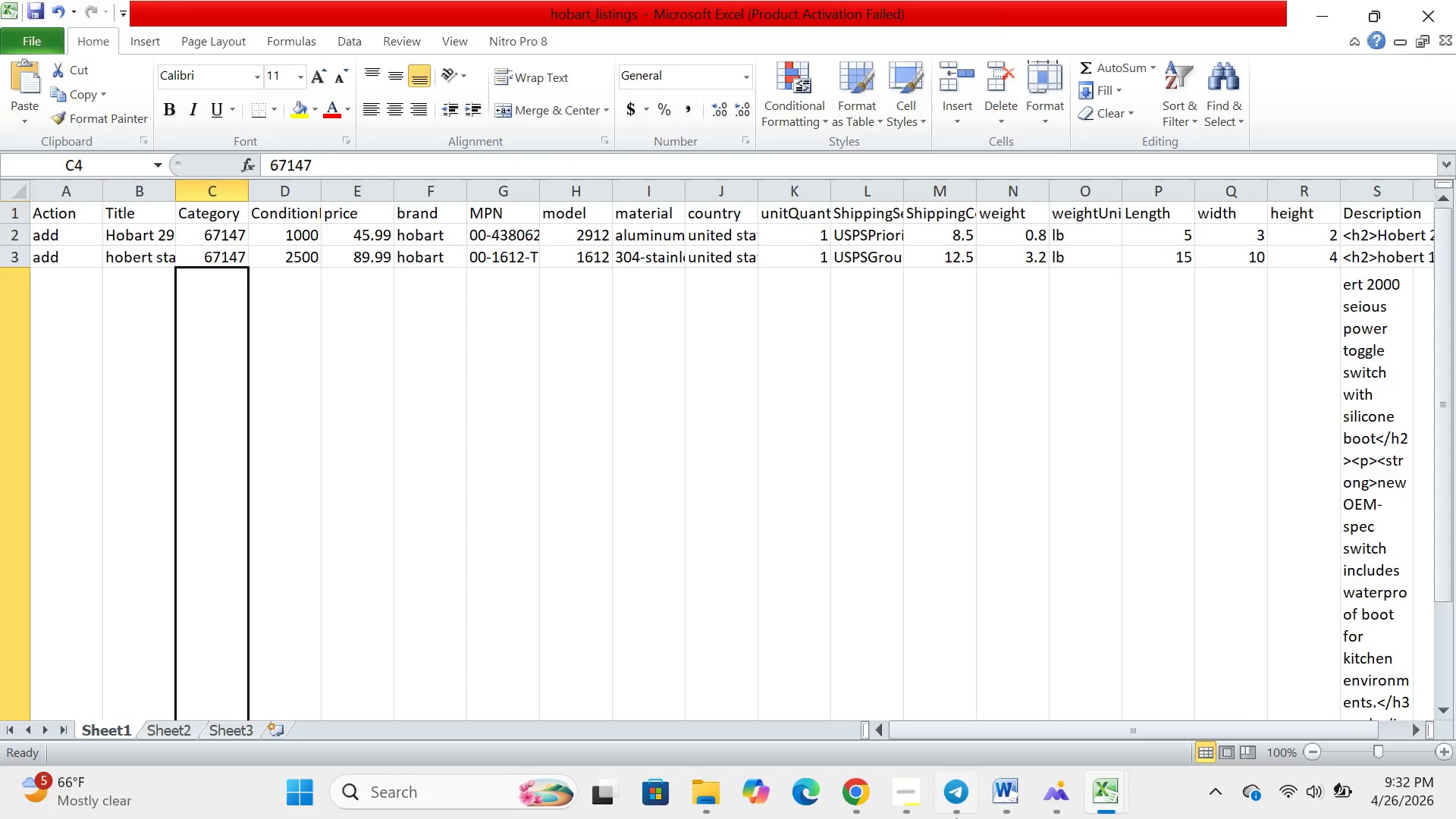 
left_click([952, 818])
 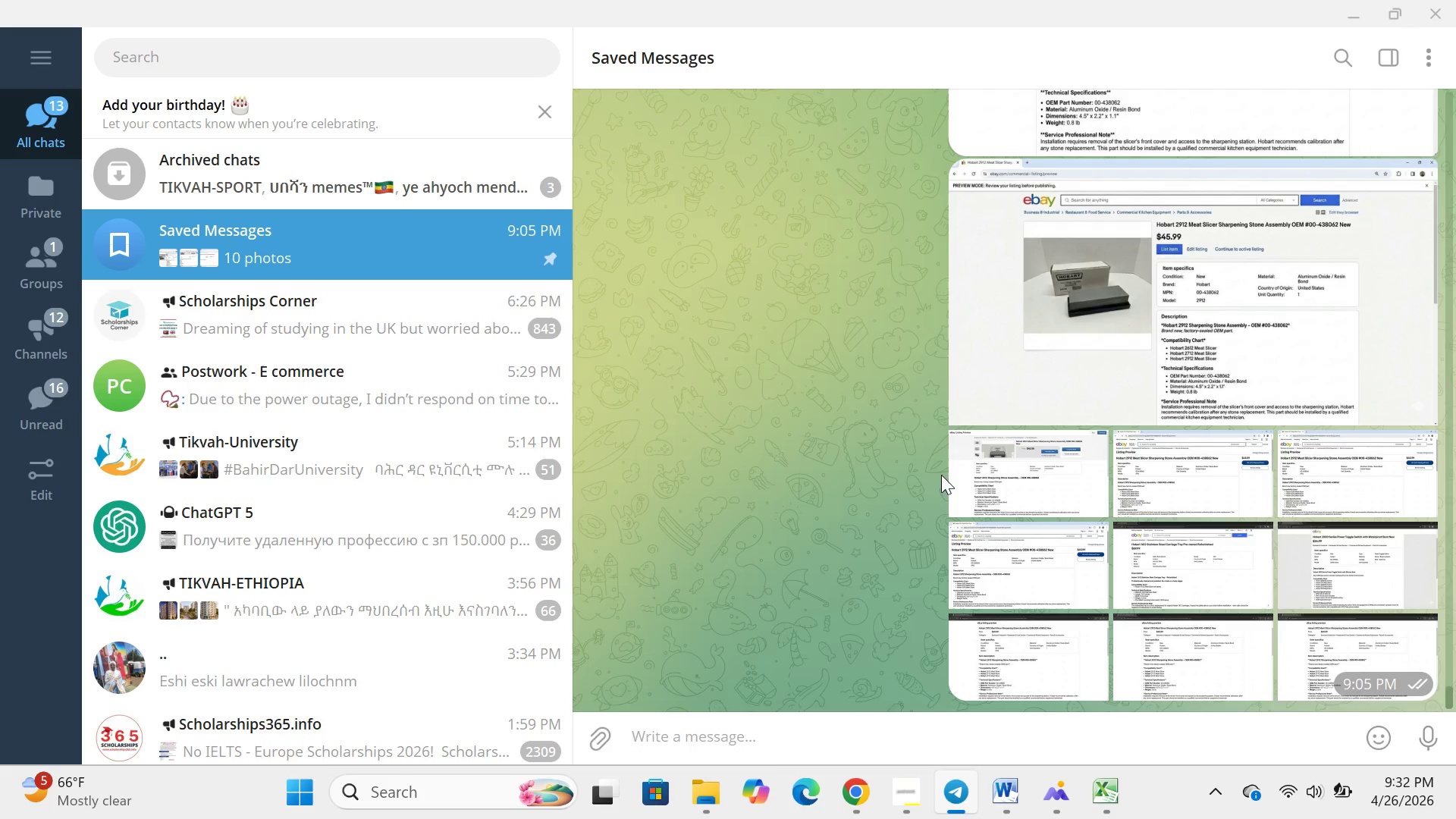 
left_click([1447, 0])
 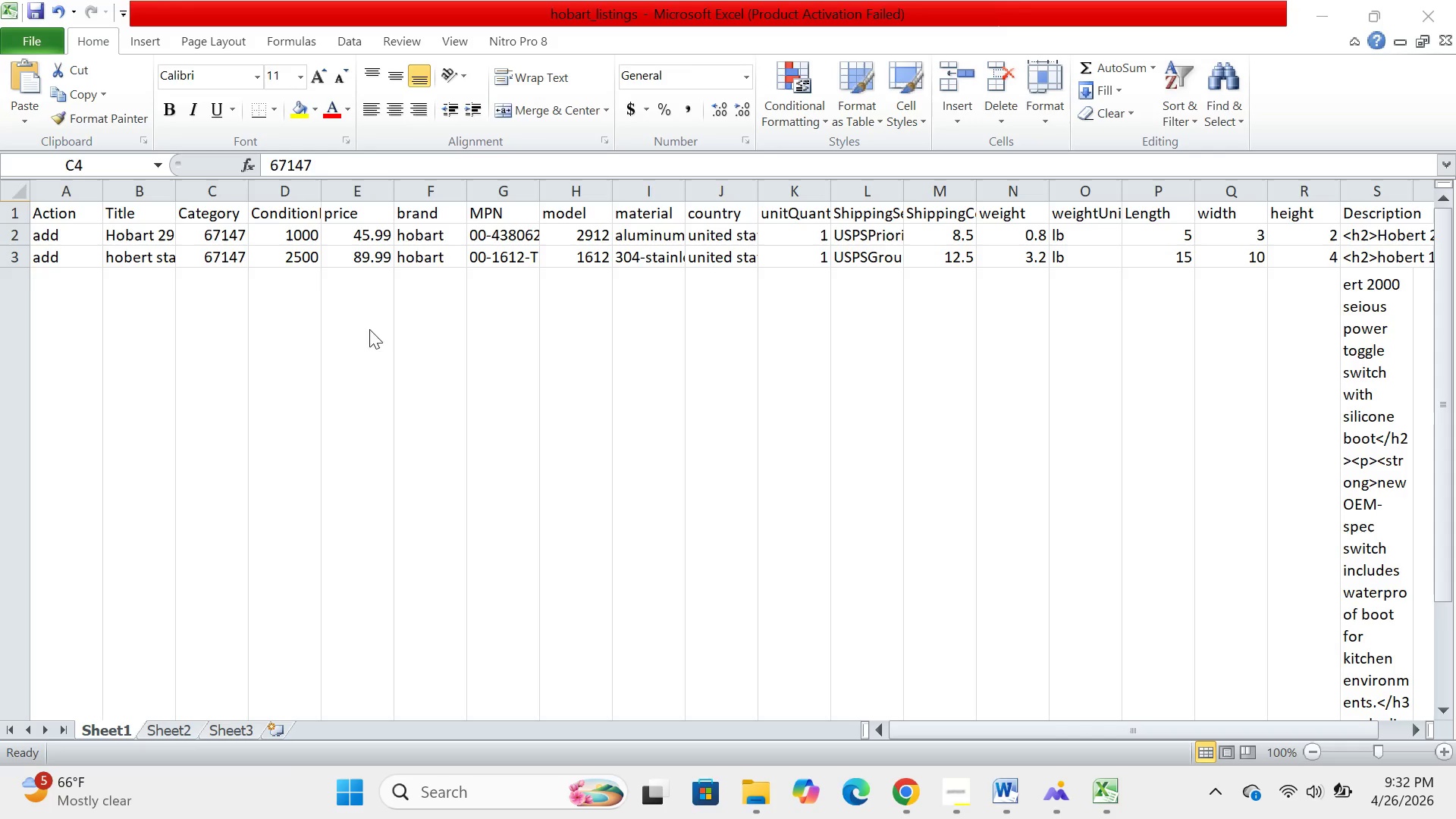 
scroll: coordinate [384, 336], scroll_direction: up, amount: 3.0
 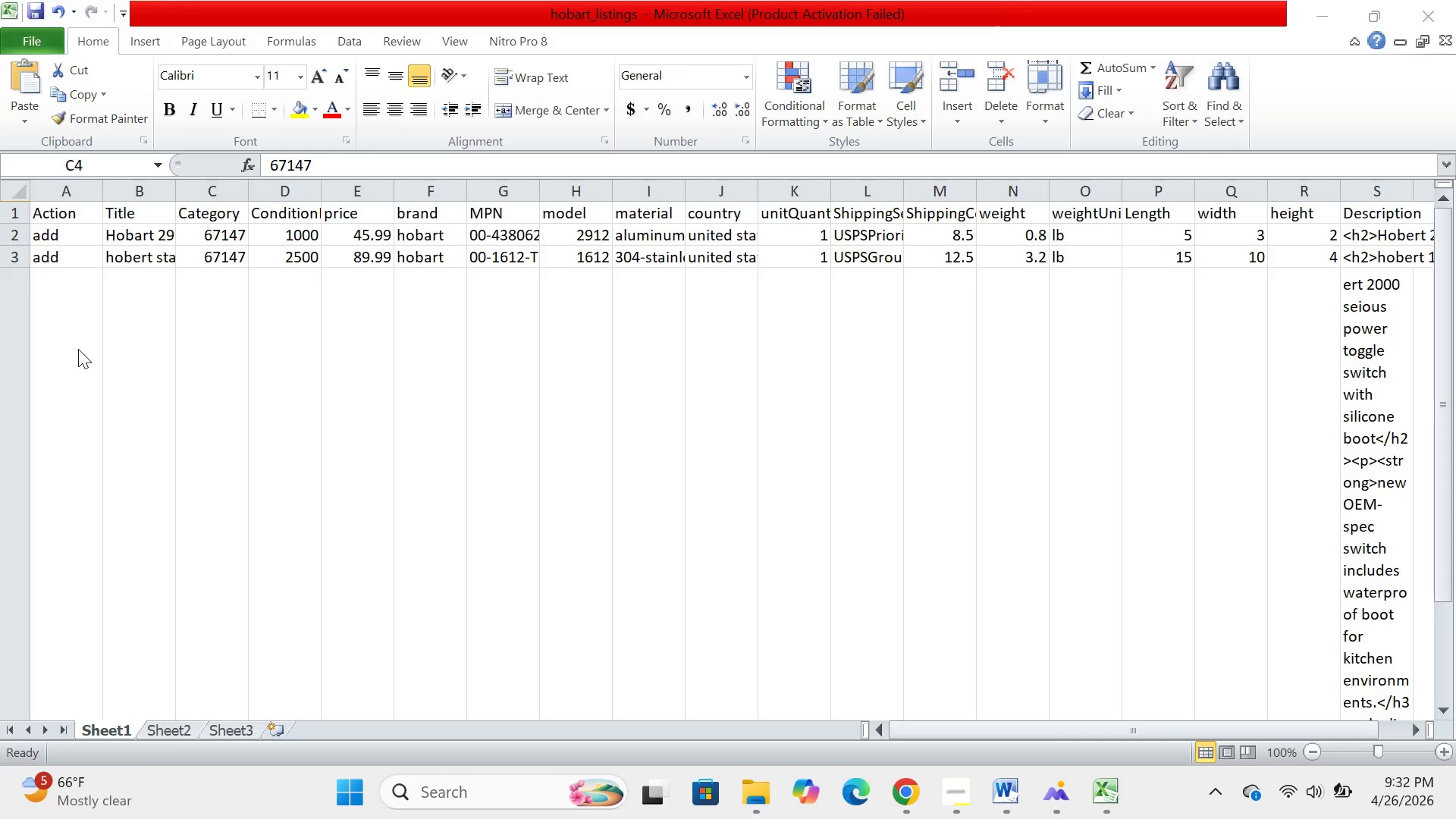 
left_click([78, 349])
 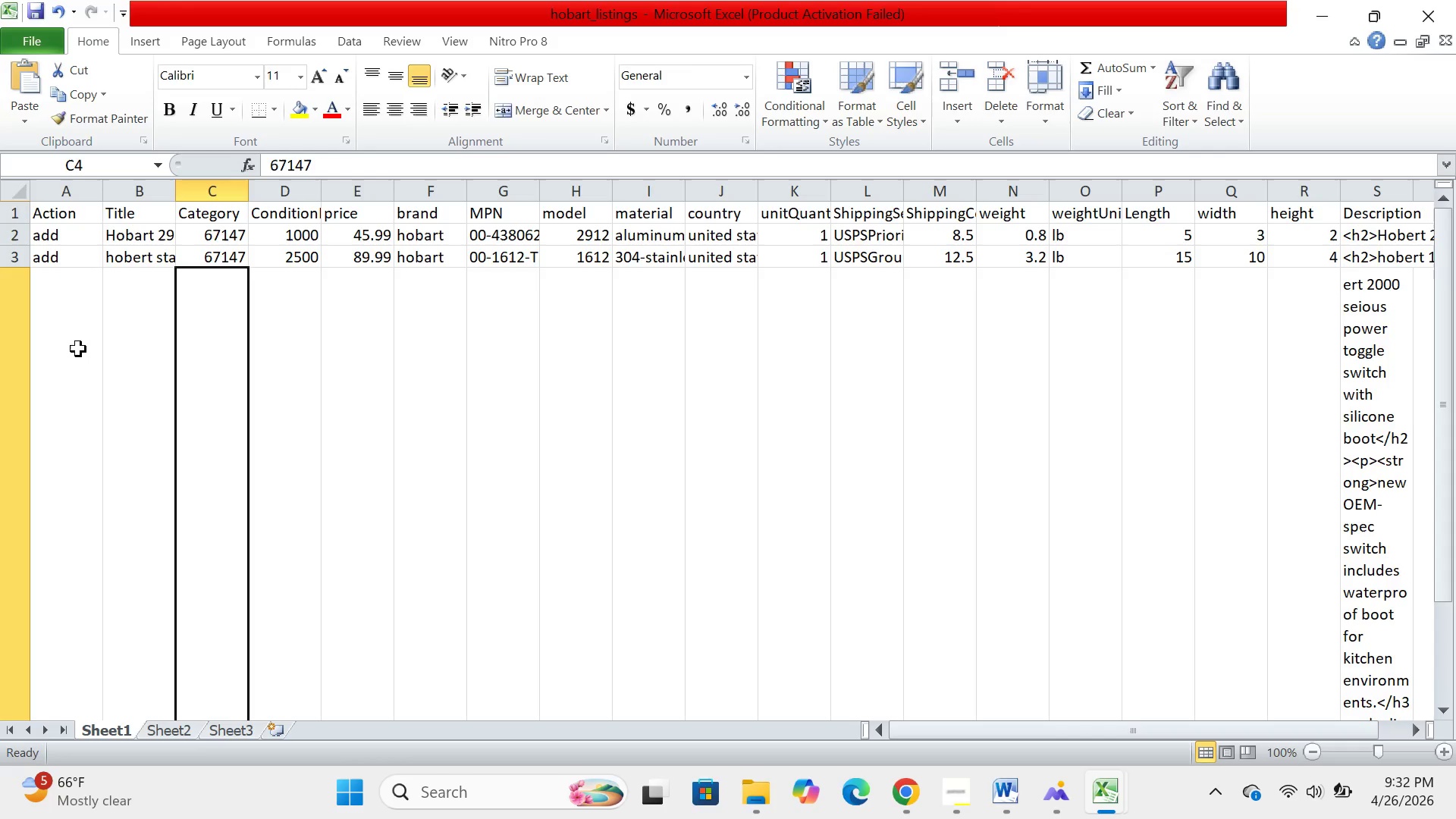 
scroll: coordinate [78, 349], scroll_direction: down, amount: 1.0
 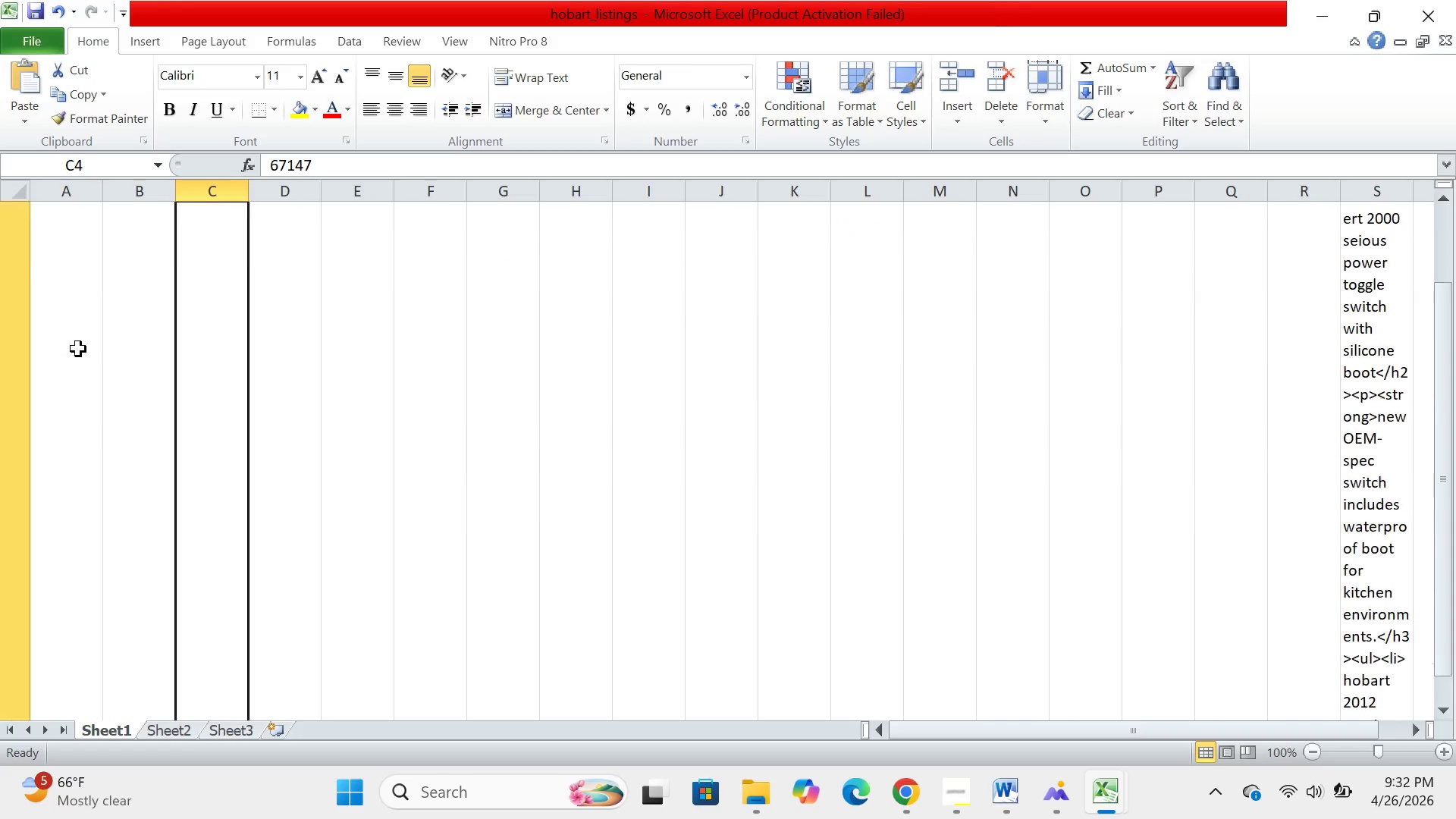 
scroll: coordinate [78, 349], scroll_direction: up, amount: 4.0
 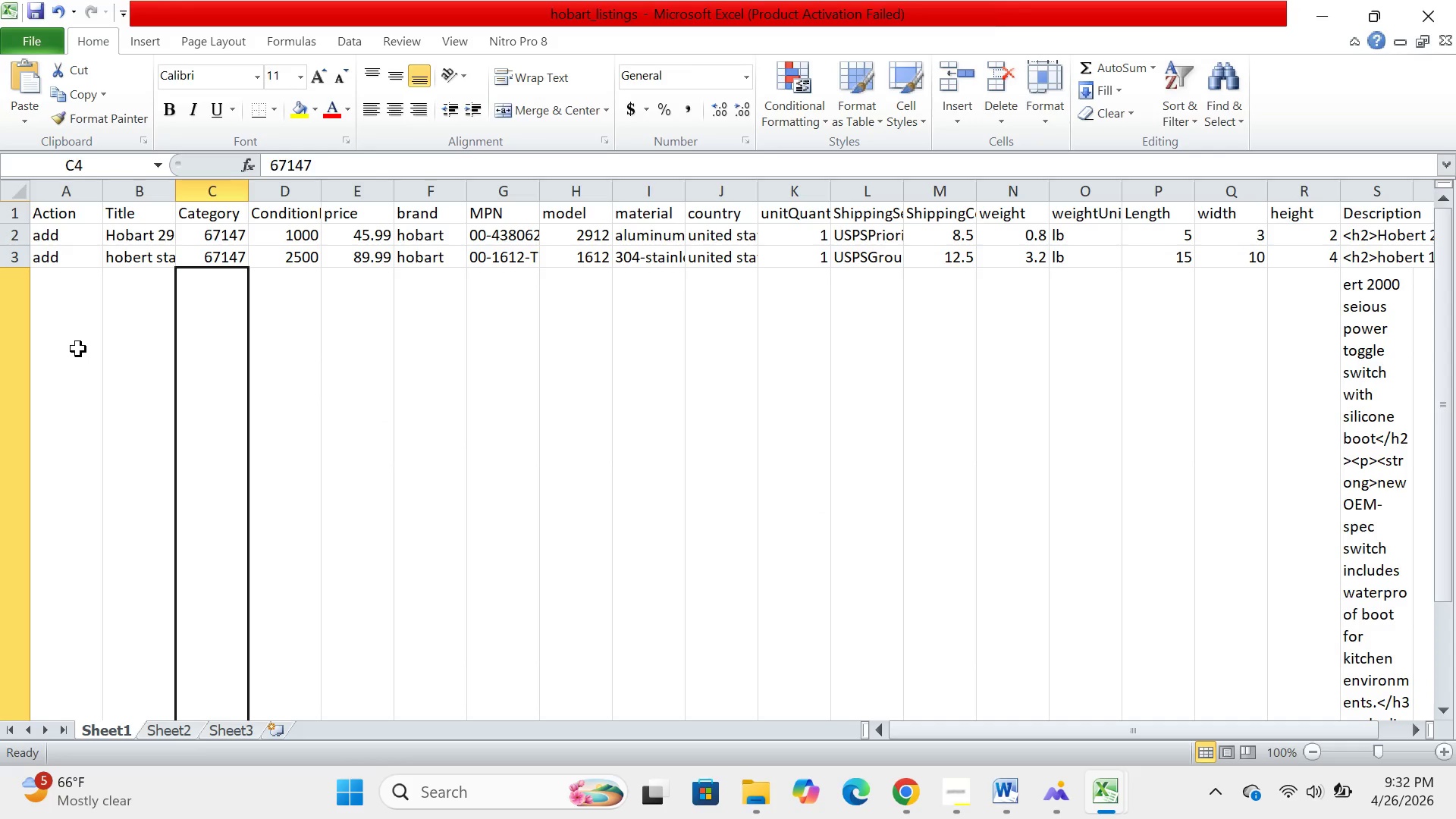 
left_click([295, 386])
 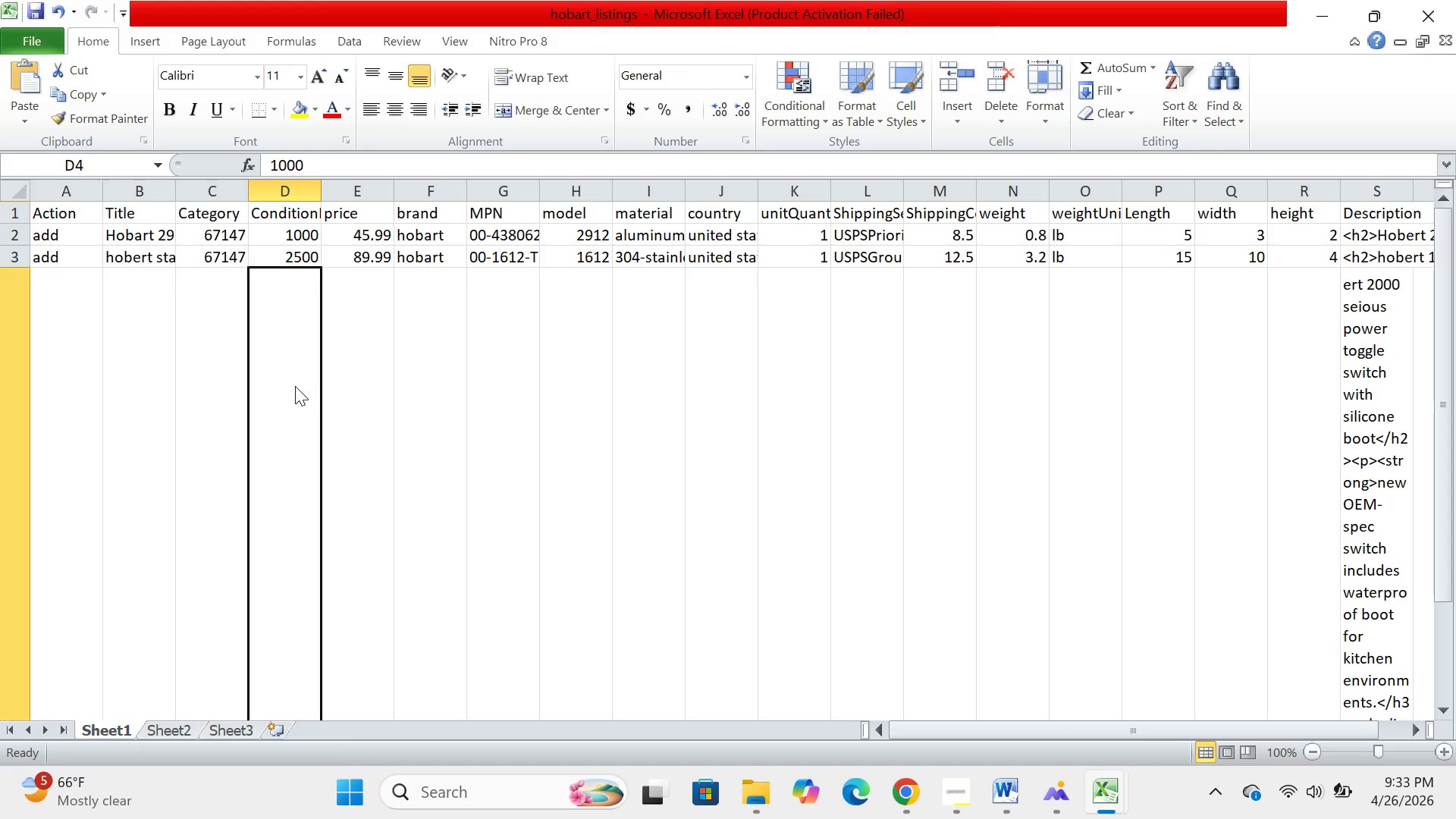 
wait(16.53)
 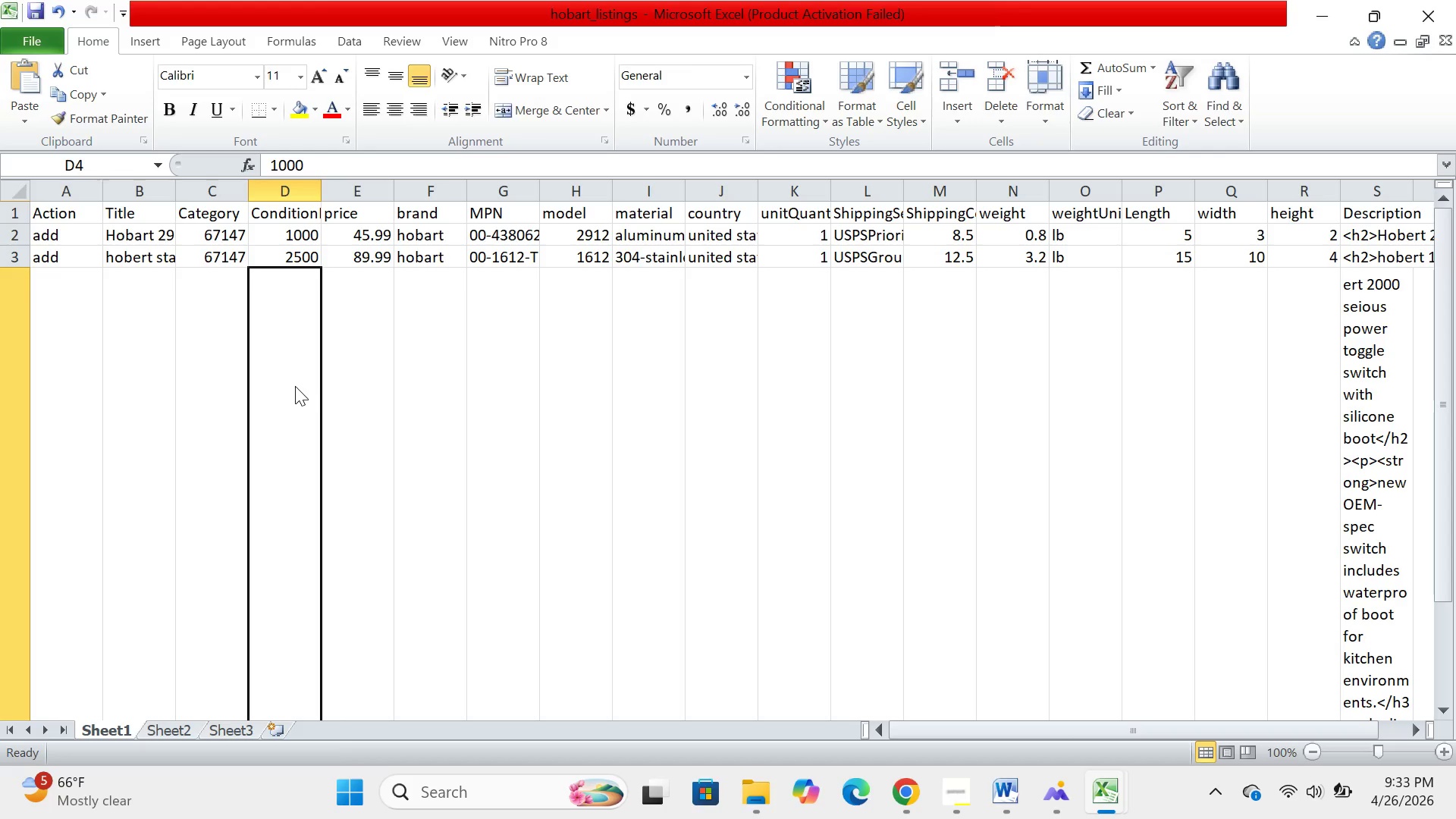 
left_click([370, 340])
 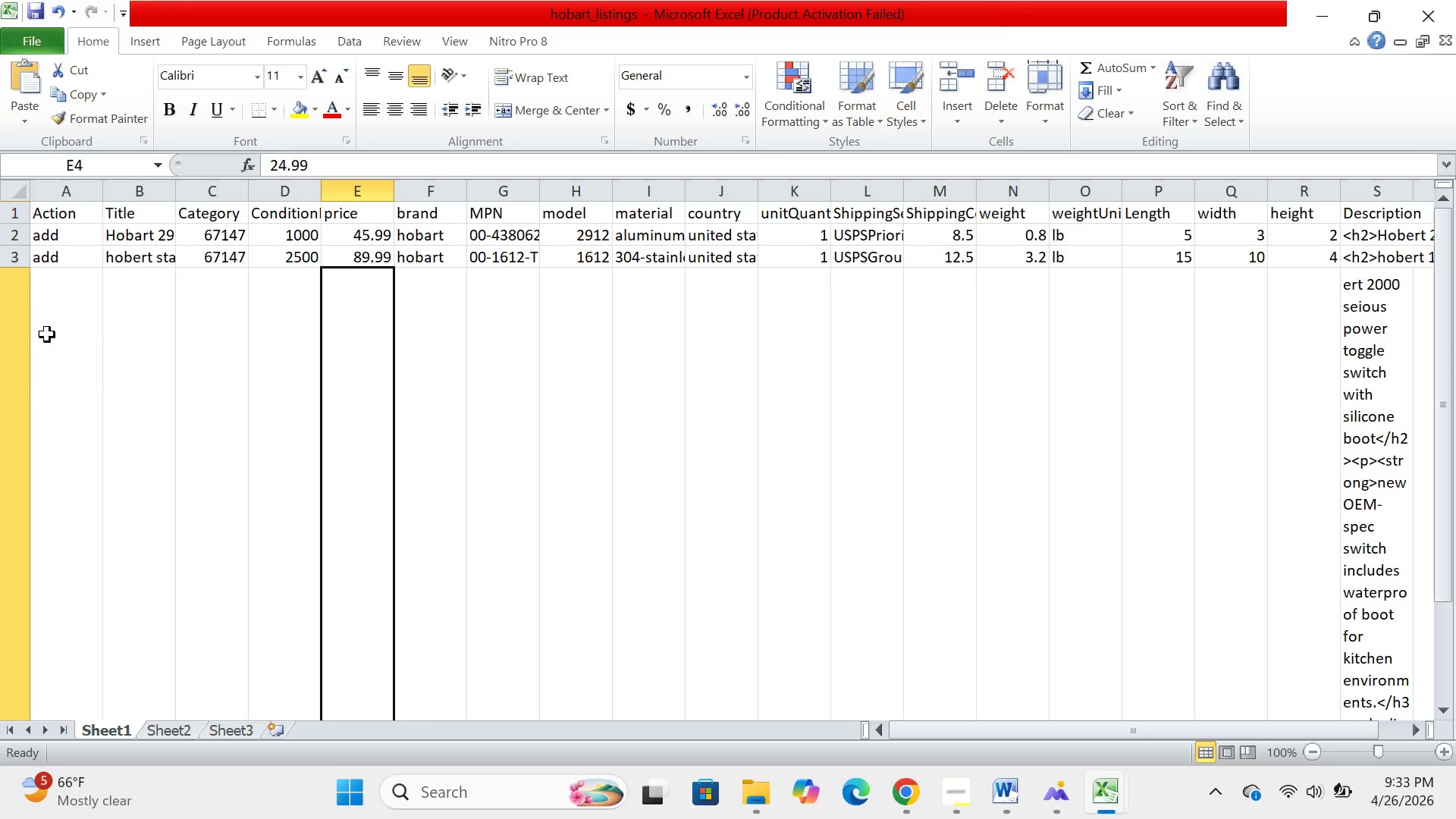 
left_click([47, 334])
 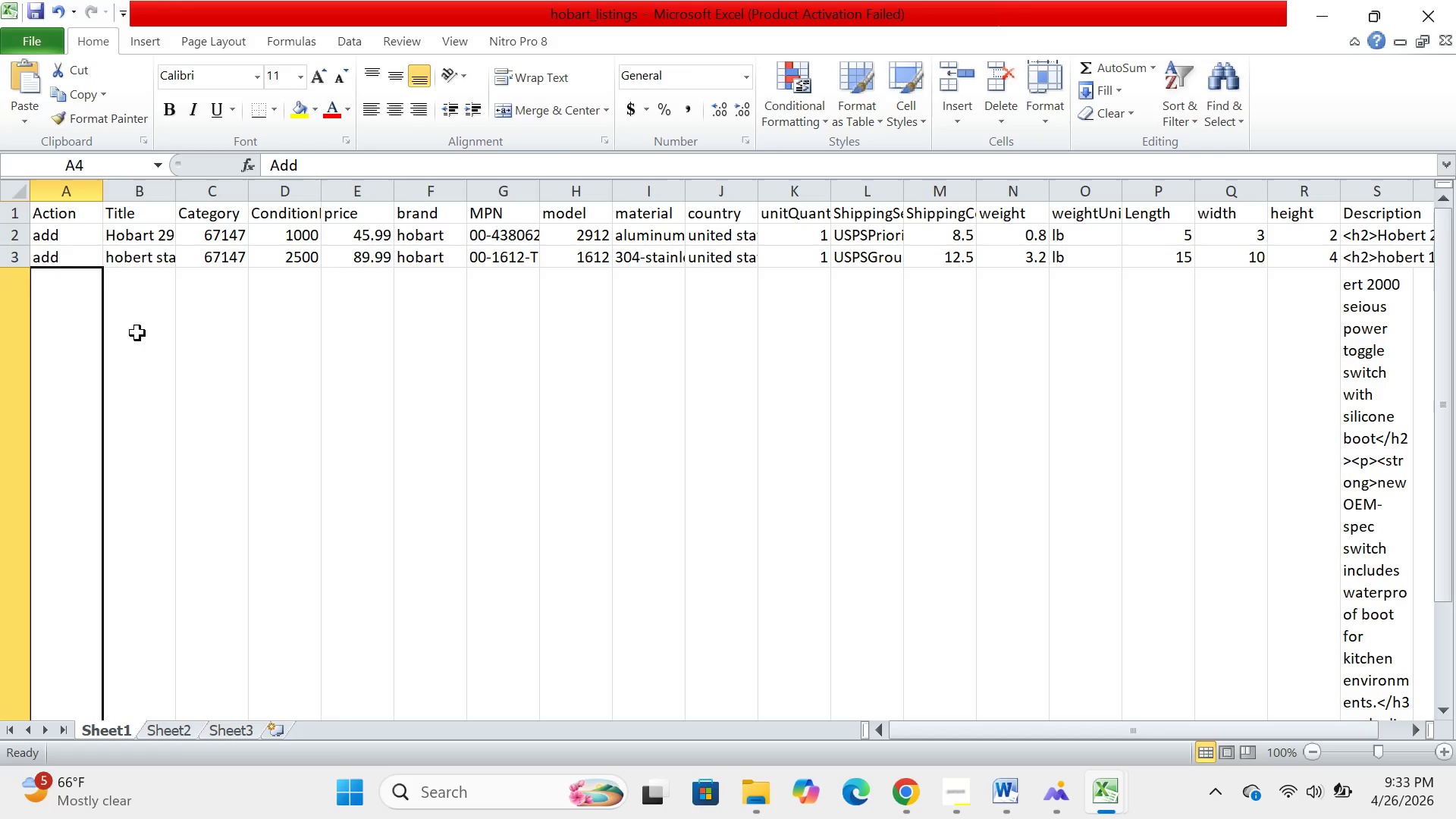 
left_click([137, 333])
 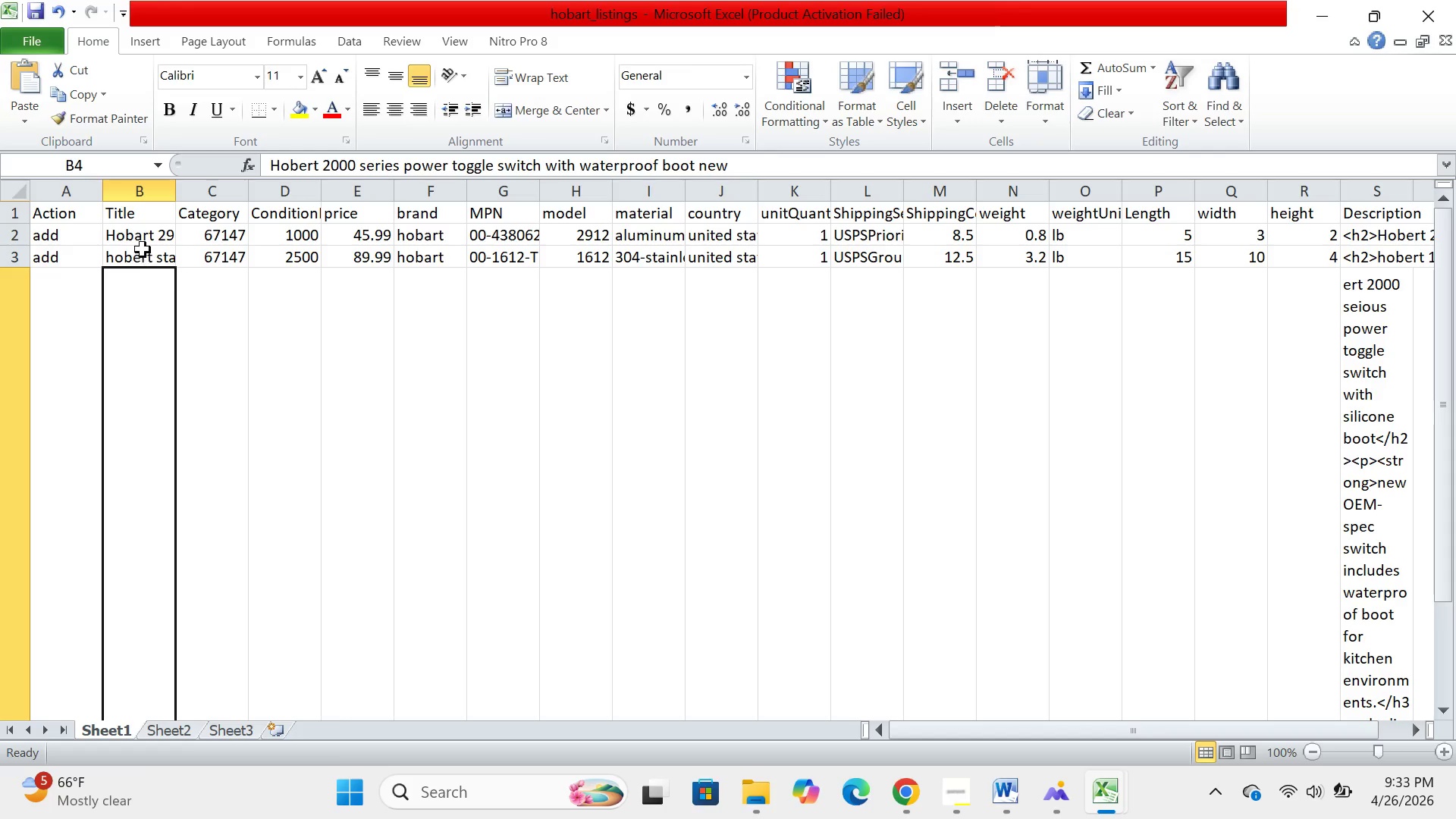 
left_click([142, 249])
 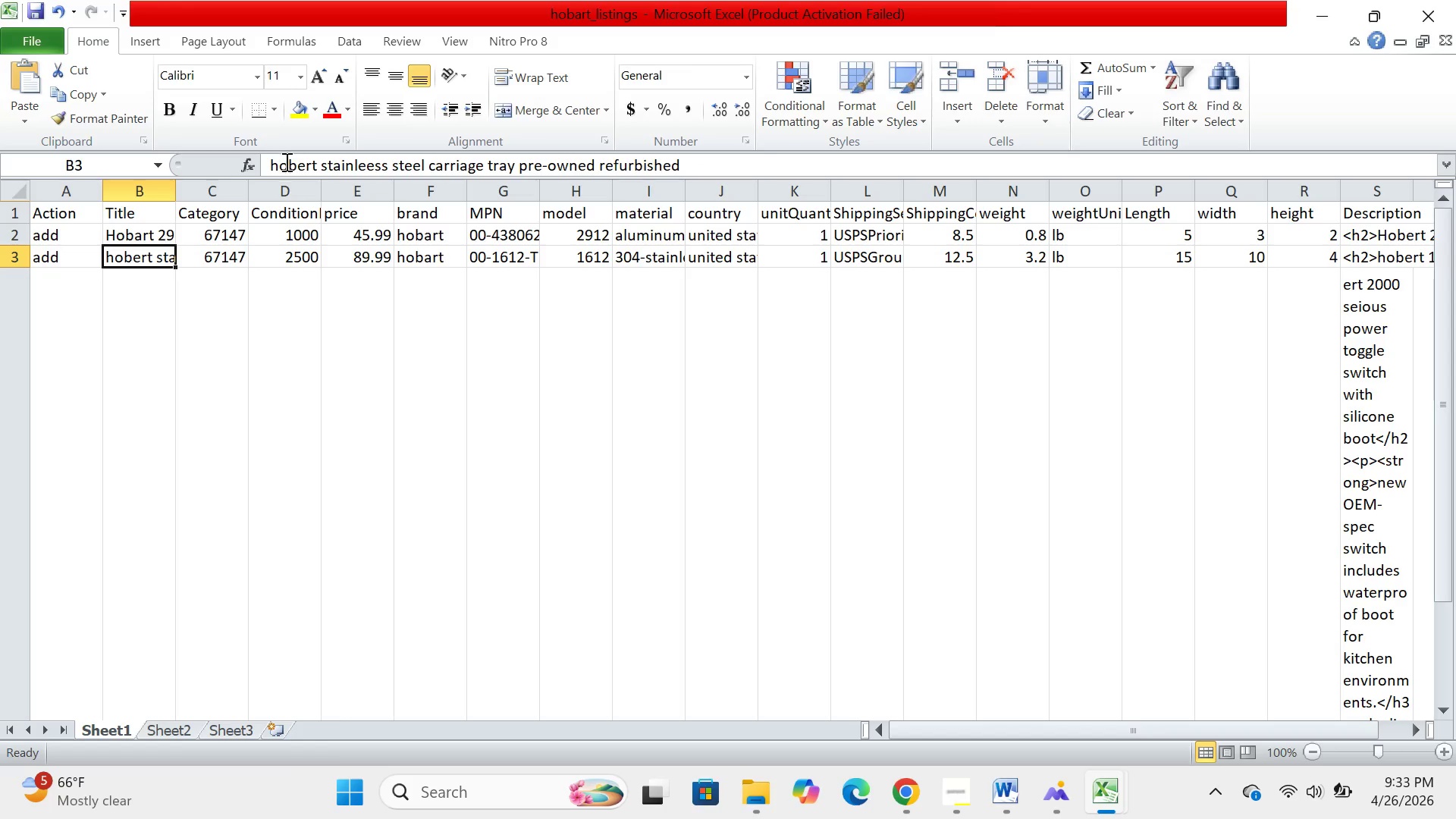 
left_click([279, 166])
 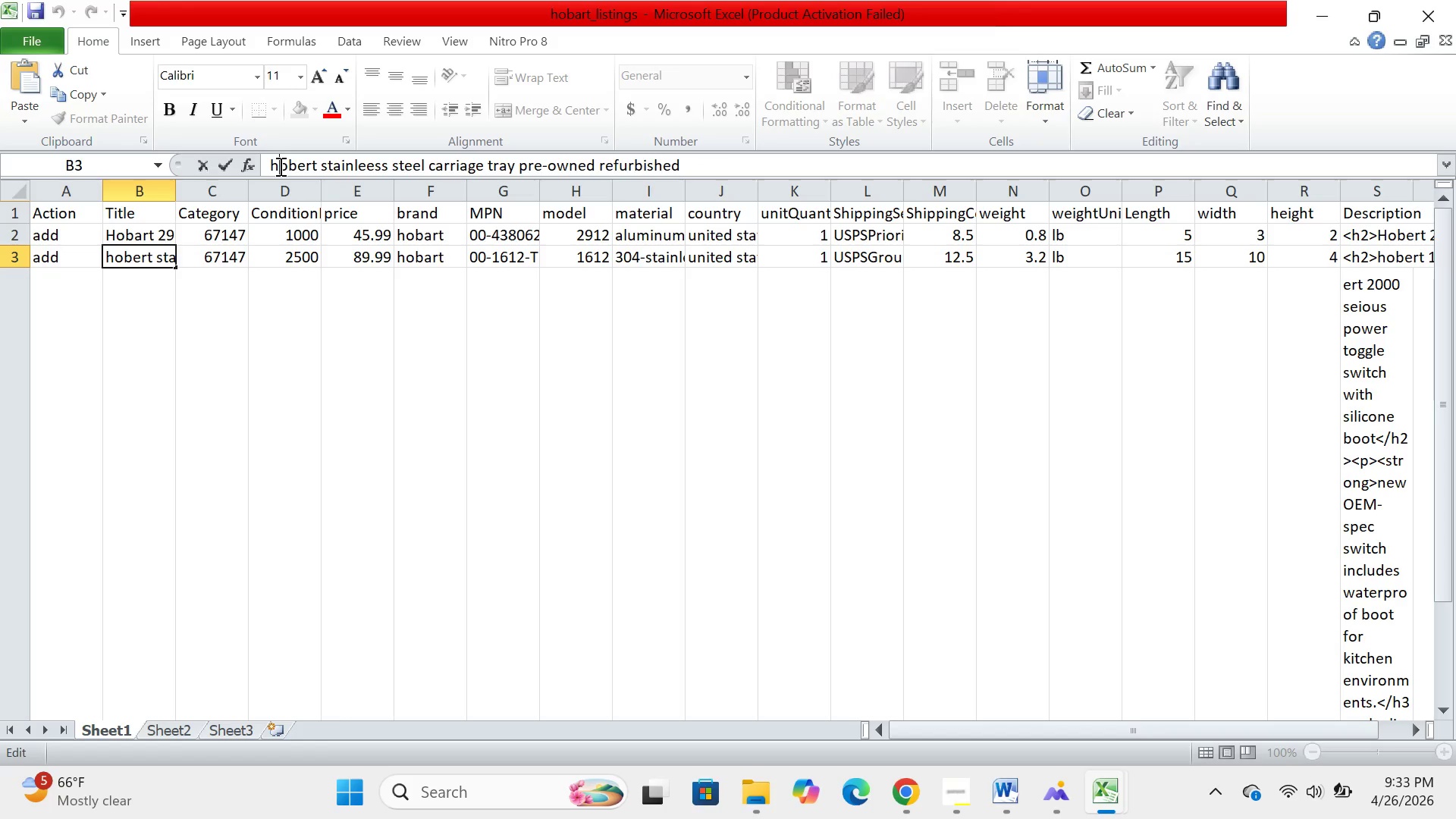 
key(Backspace)
 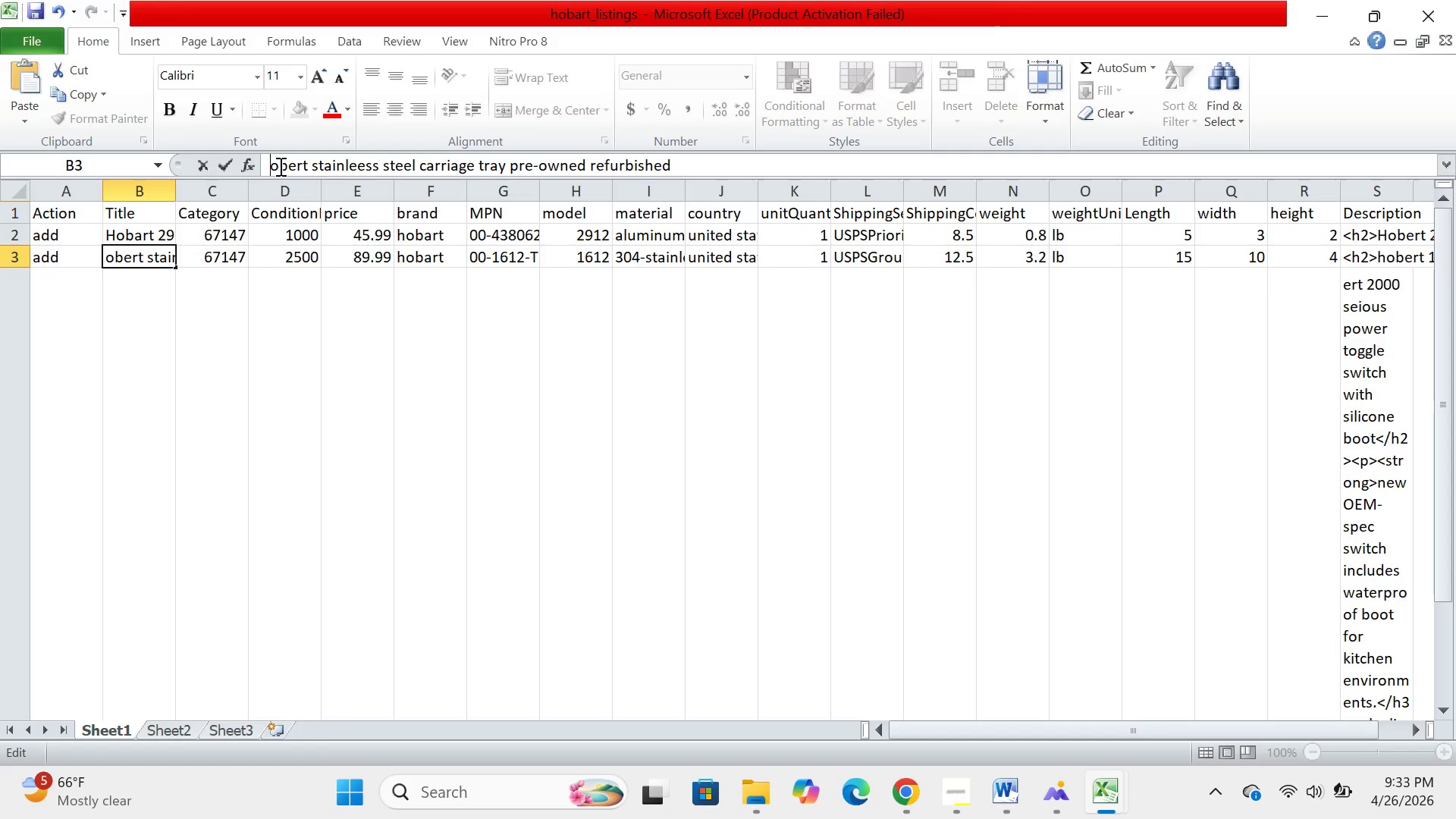 
key(CapsLock)
 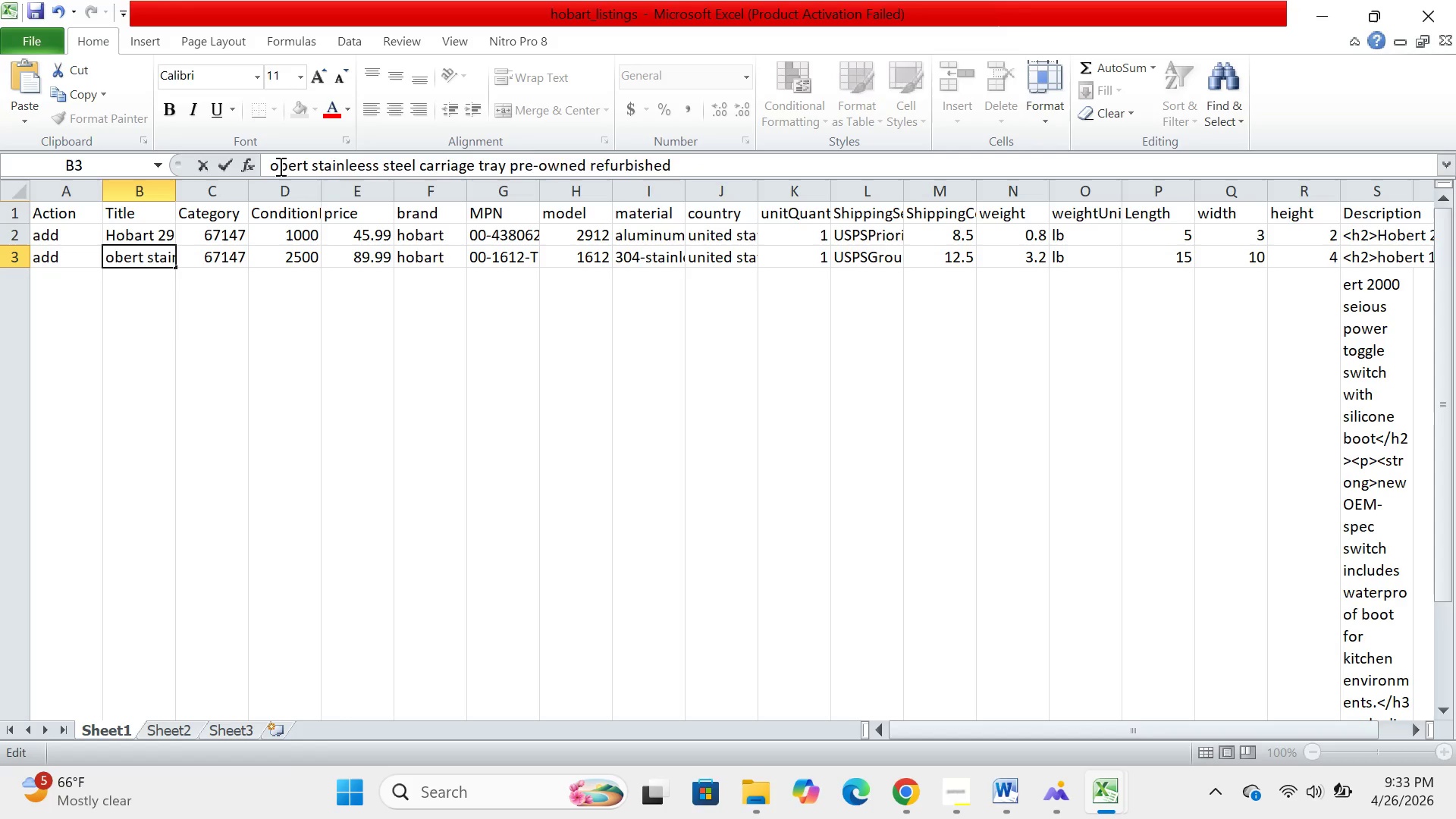 
key(H)
 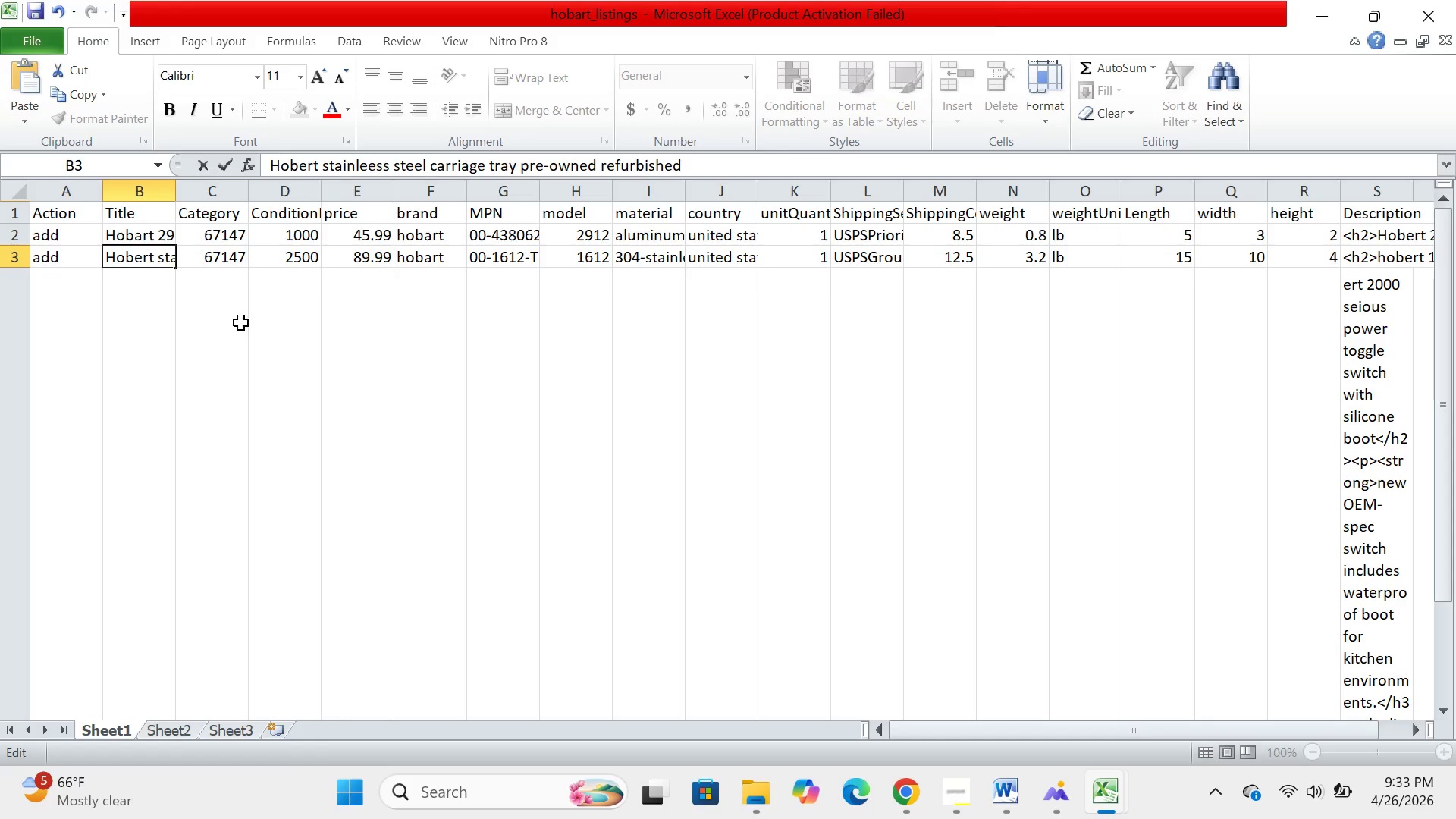 
left_click([237, 323])
 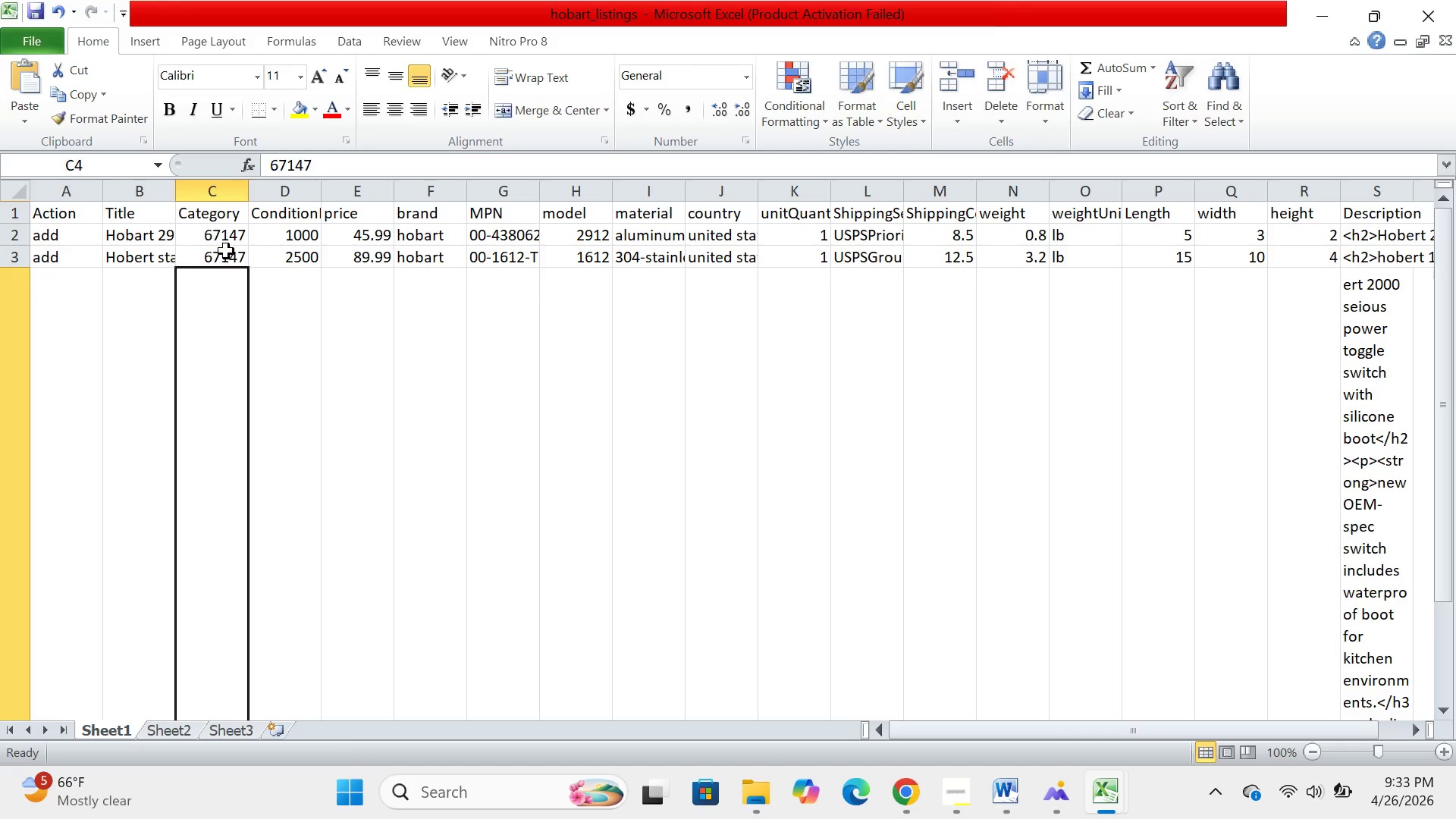 
left_click([226, 251])
 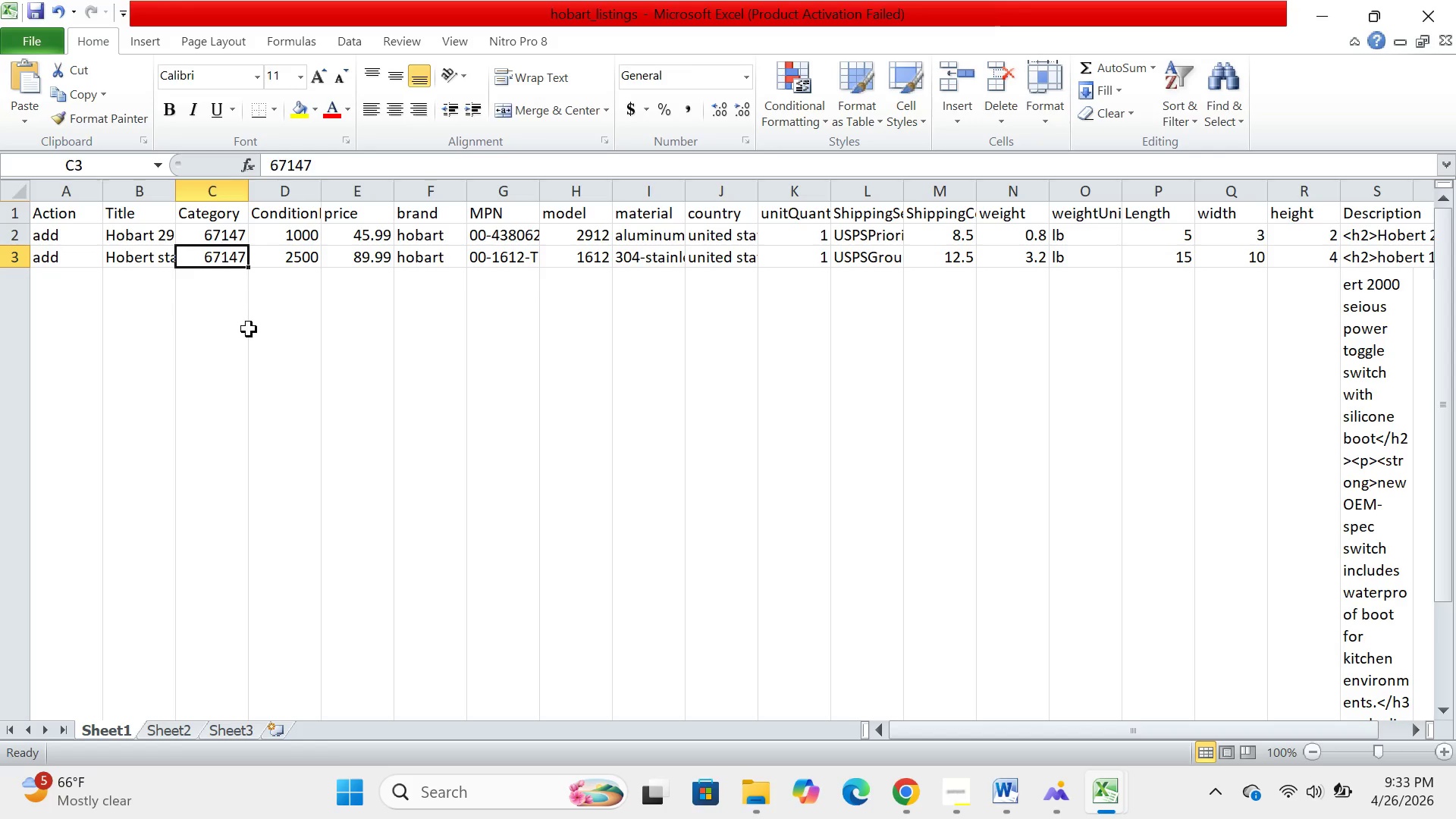 
left_click([249, 331])
 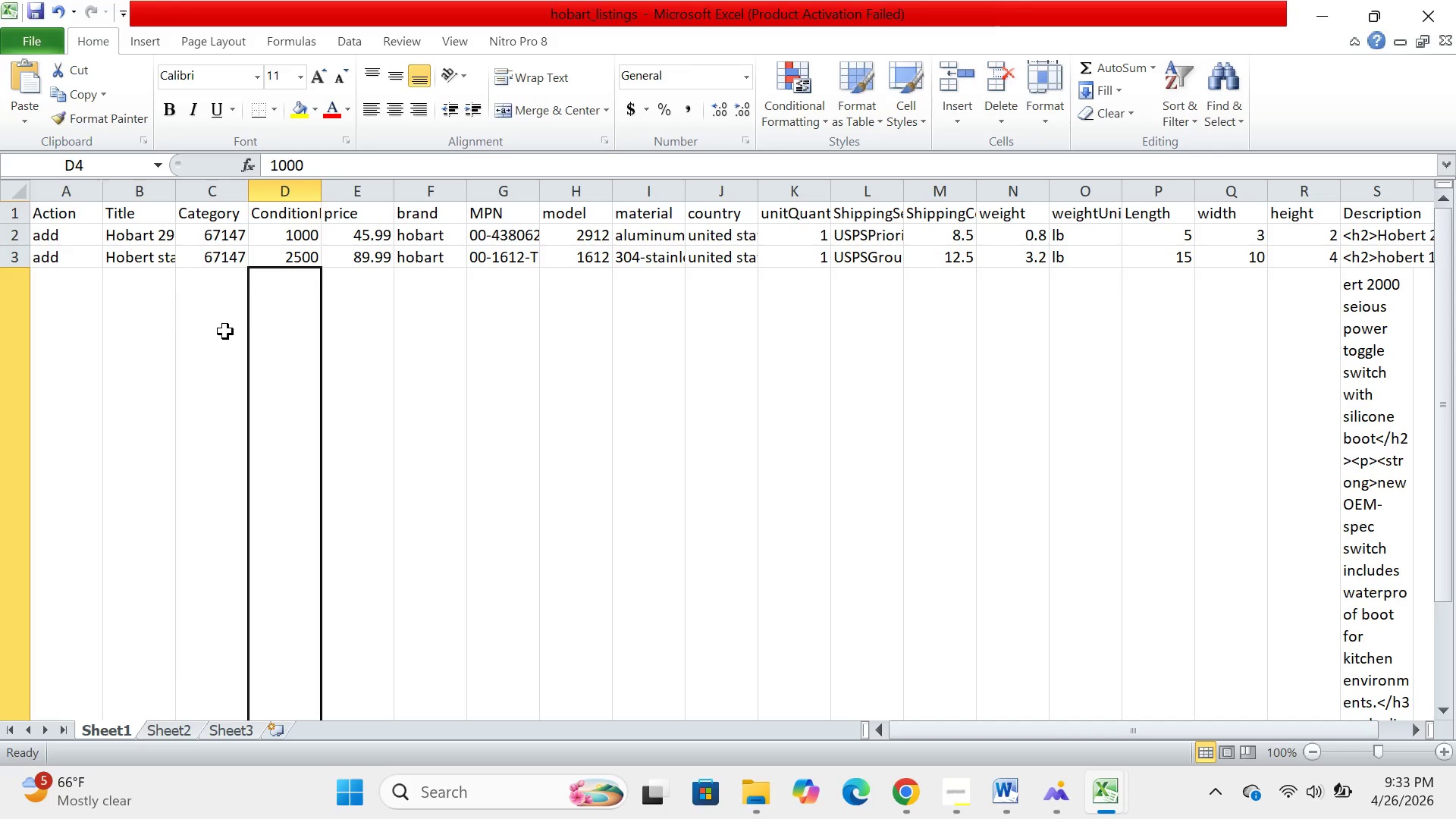 
left_click([225, 331])
 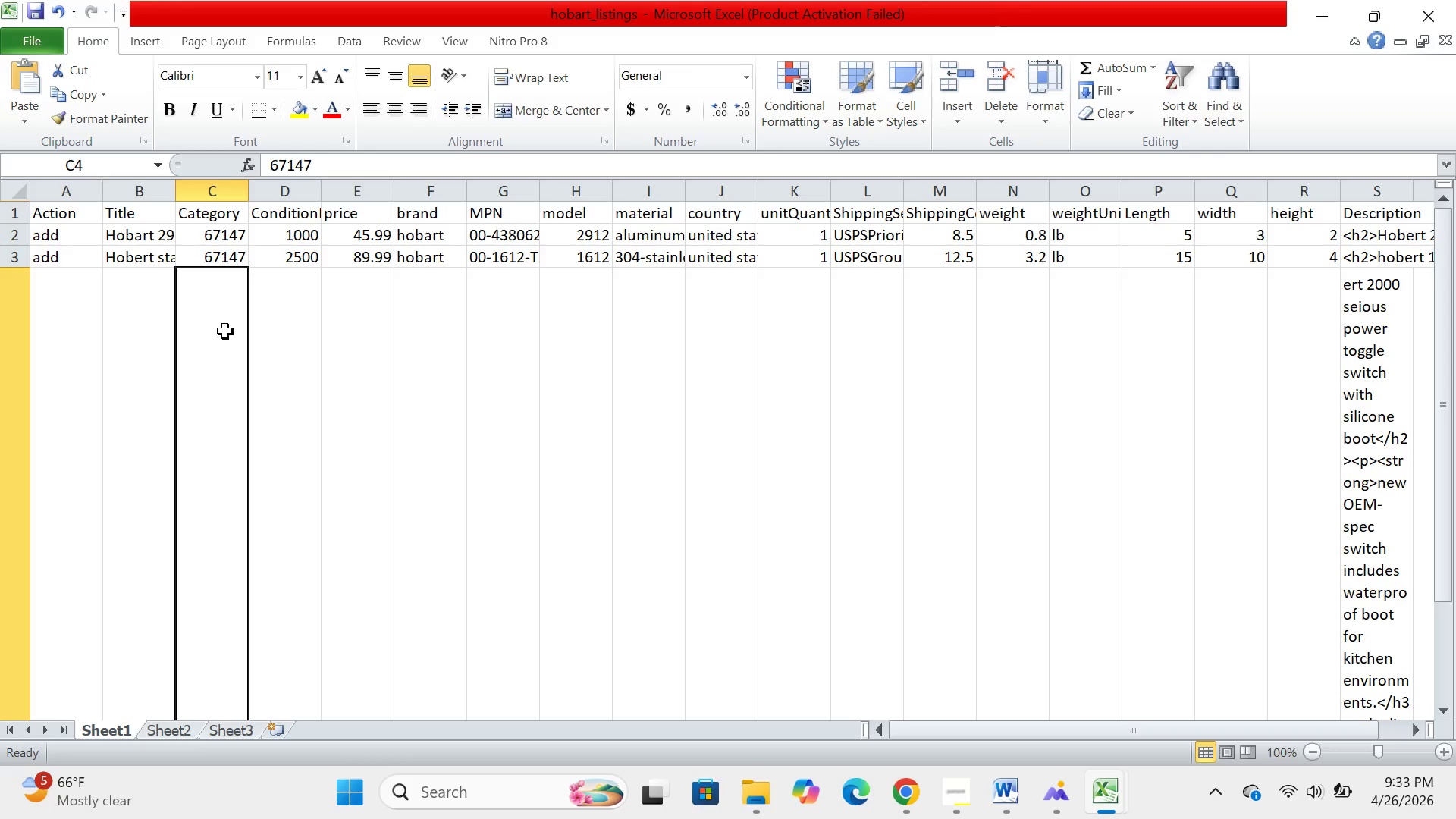 
left_click([444, 231])
 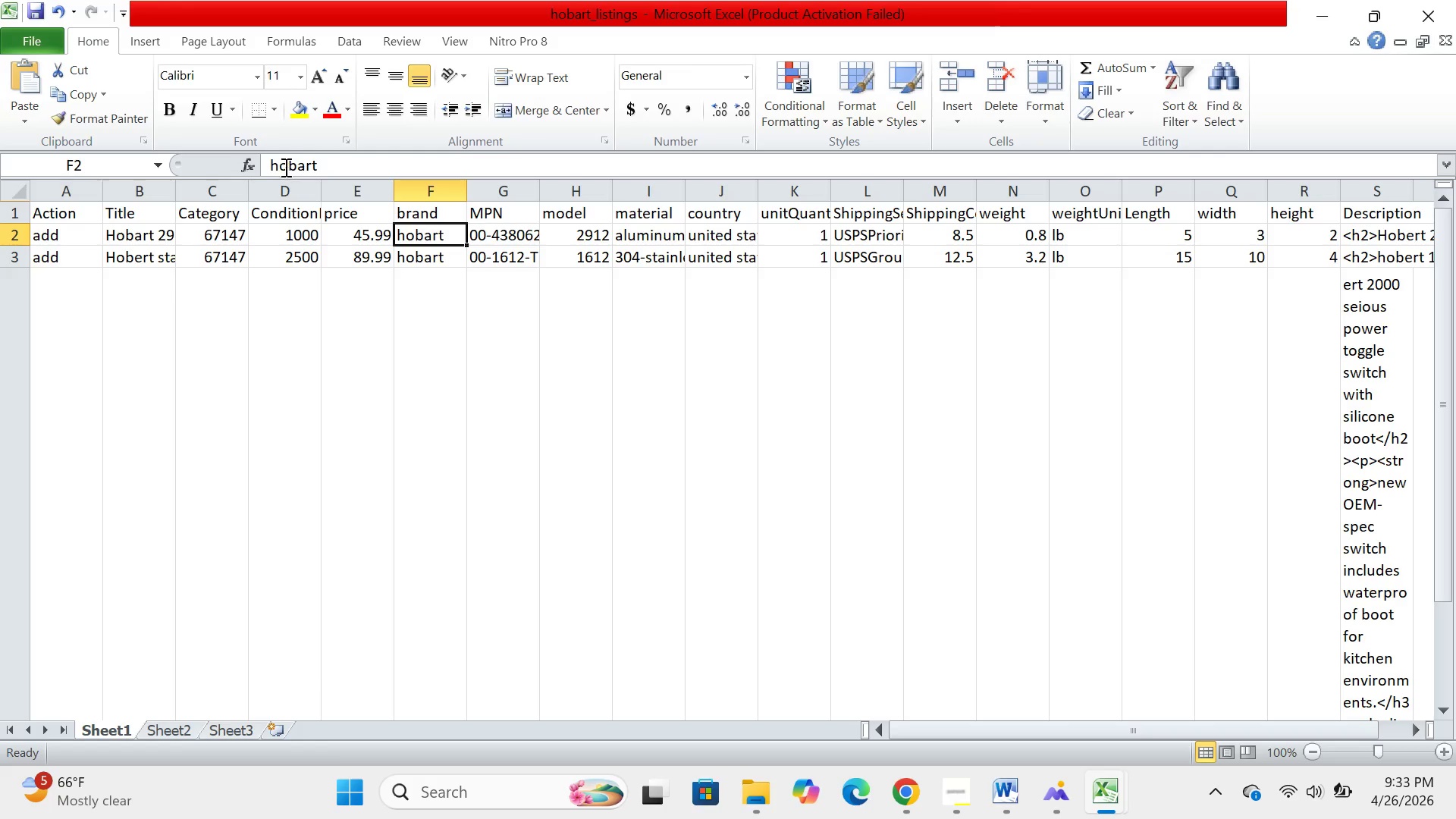 
left_click([281, 160])
 